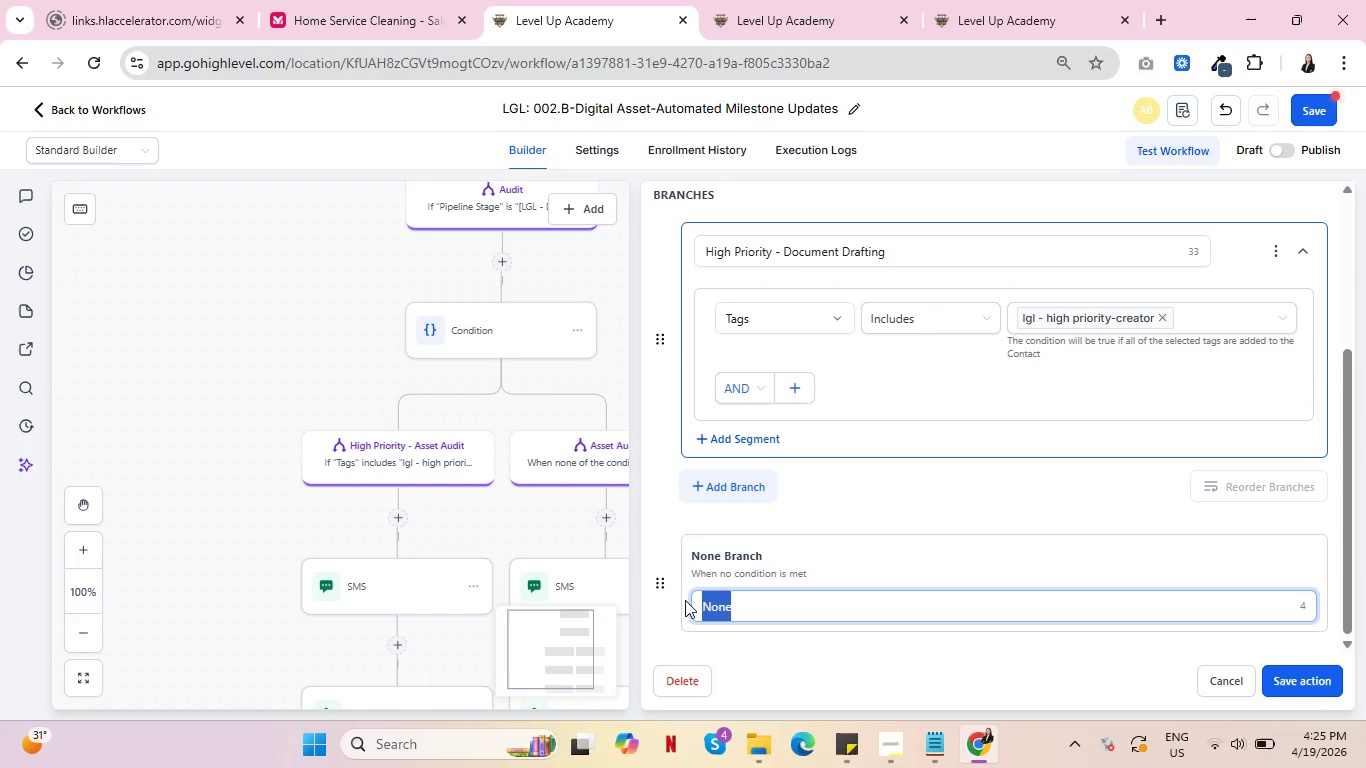 
key(Control+V)
 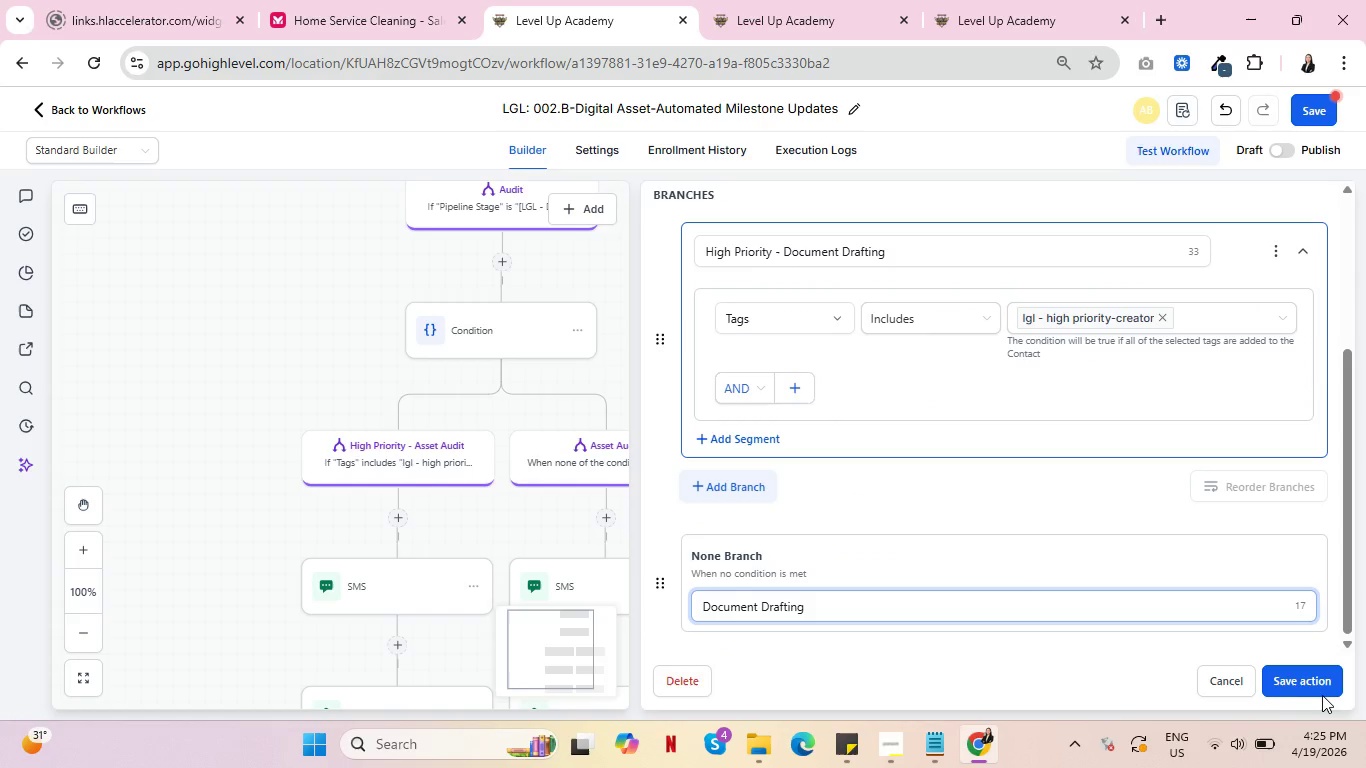 
left_click([1309, 682])
 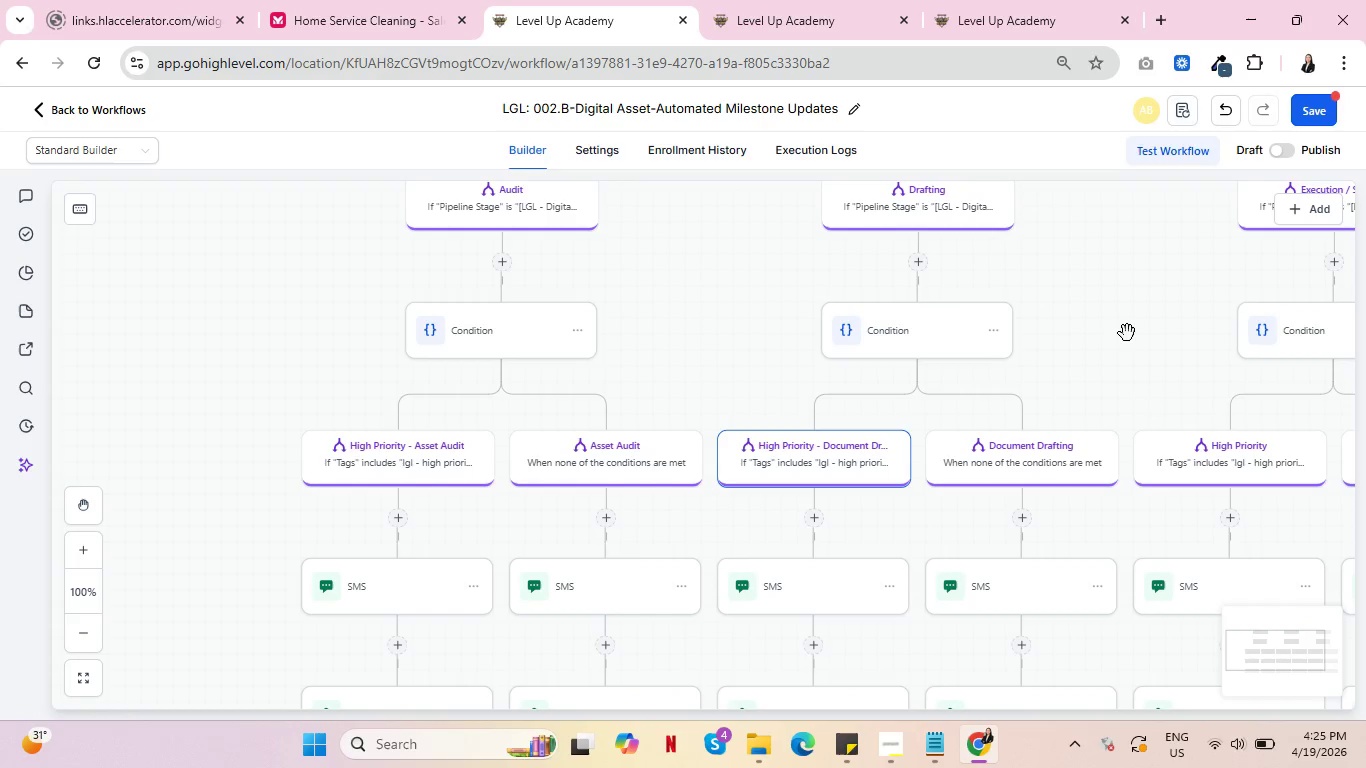 
left_click_drag(start_coordinate=[1126, 332], to_coordinate=[828, 411])
 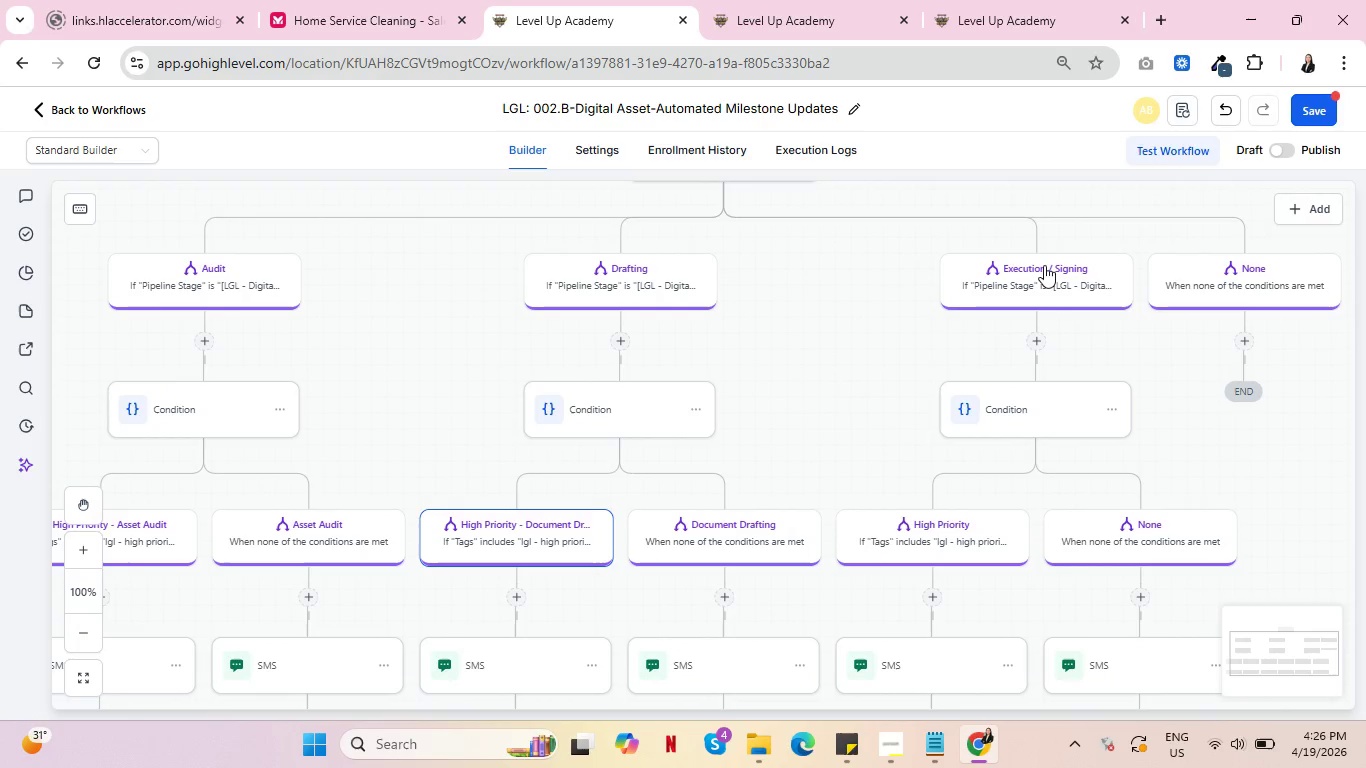 
wait(5.44)
 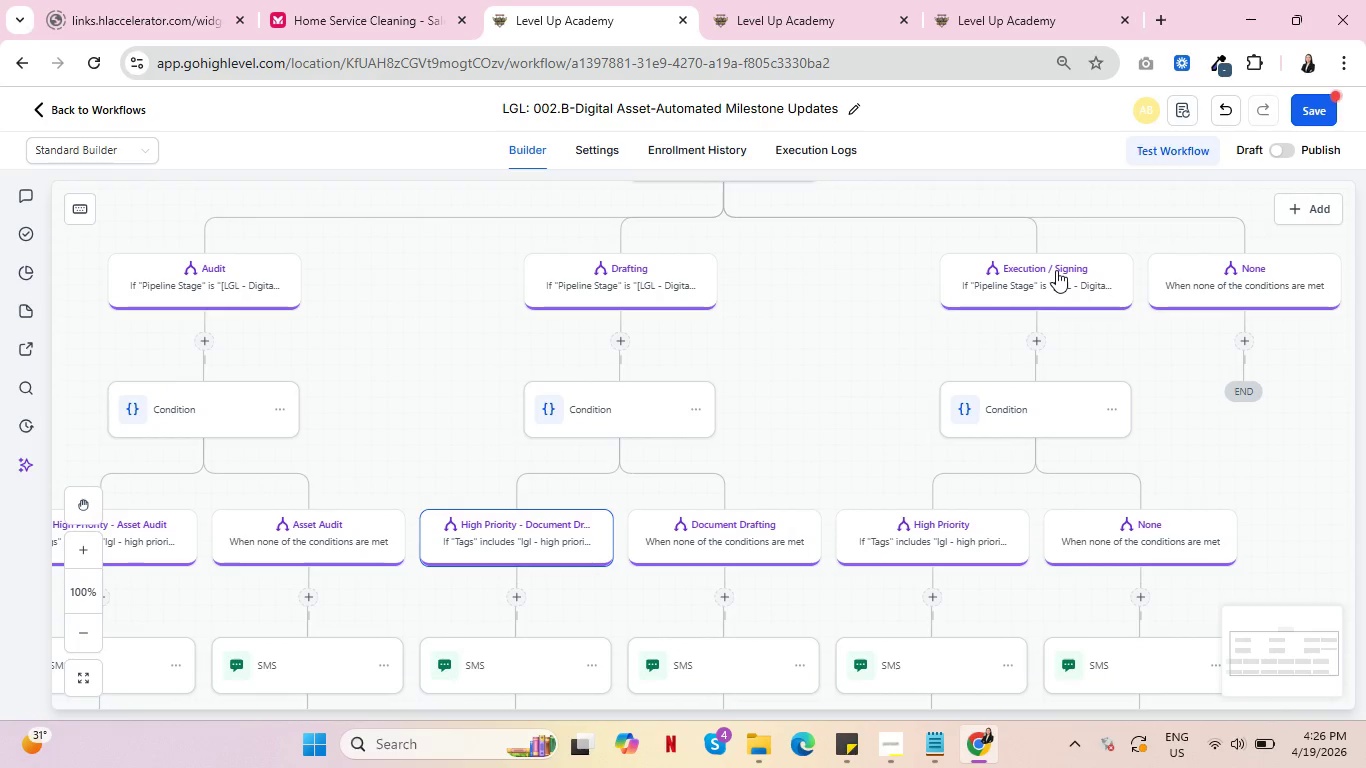 
left_click([943, 520])
 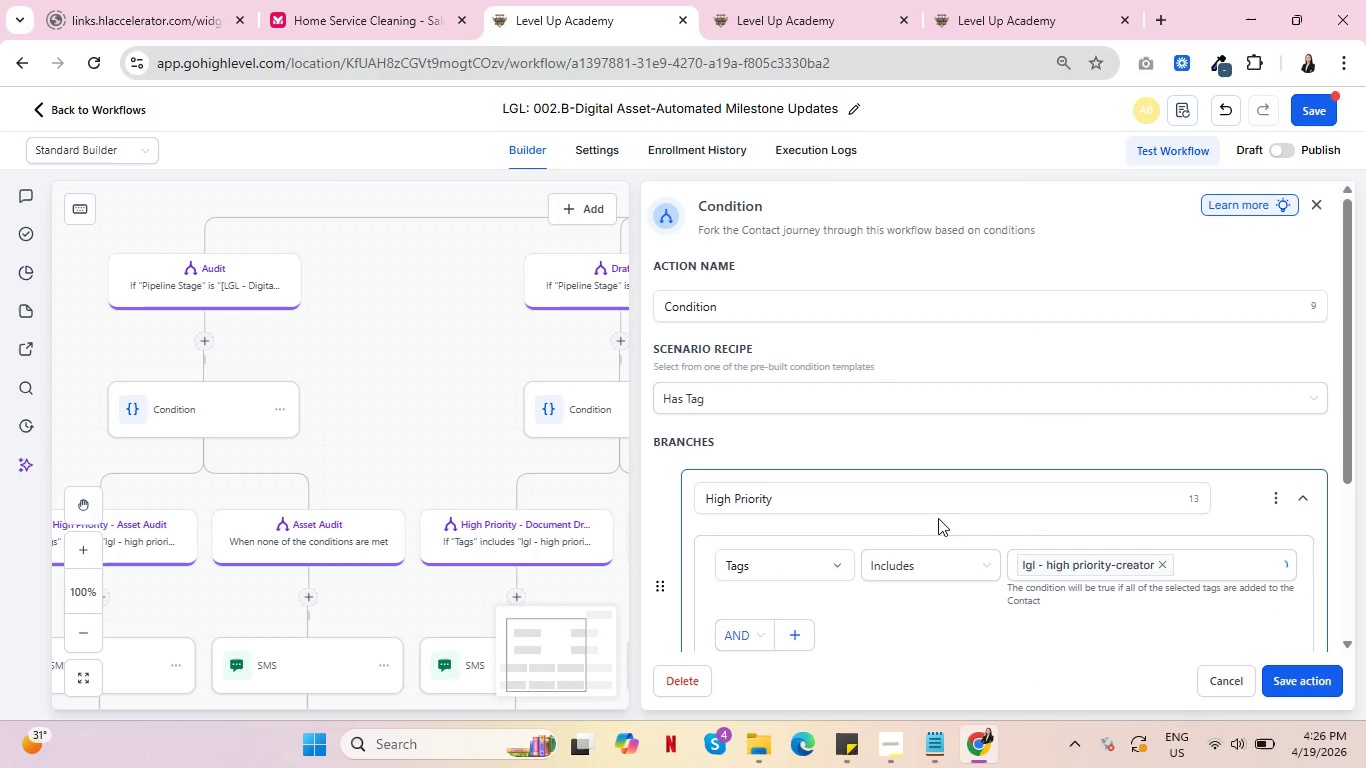 
left_click([853, 507])
 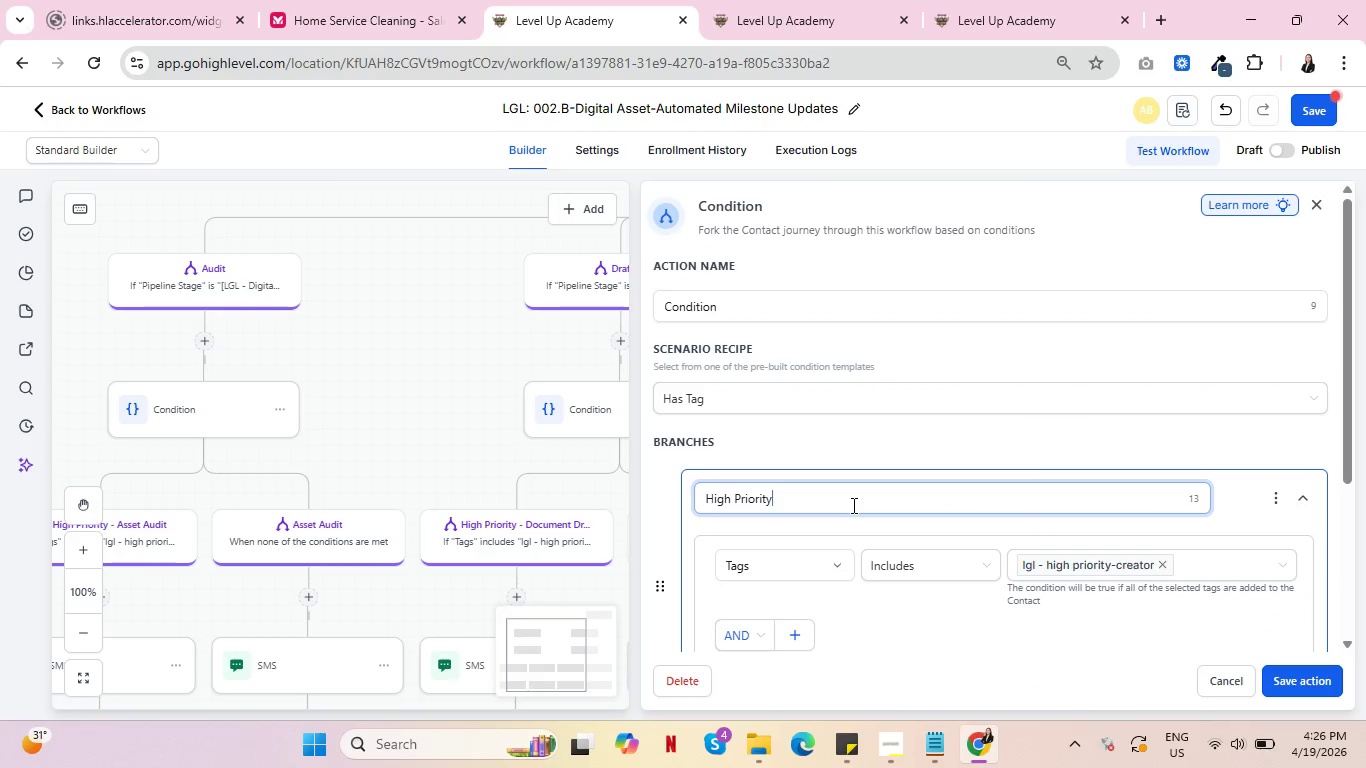 
type( - Exc)
key(Backspace)
type(ecution/Signing)
 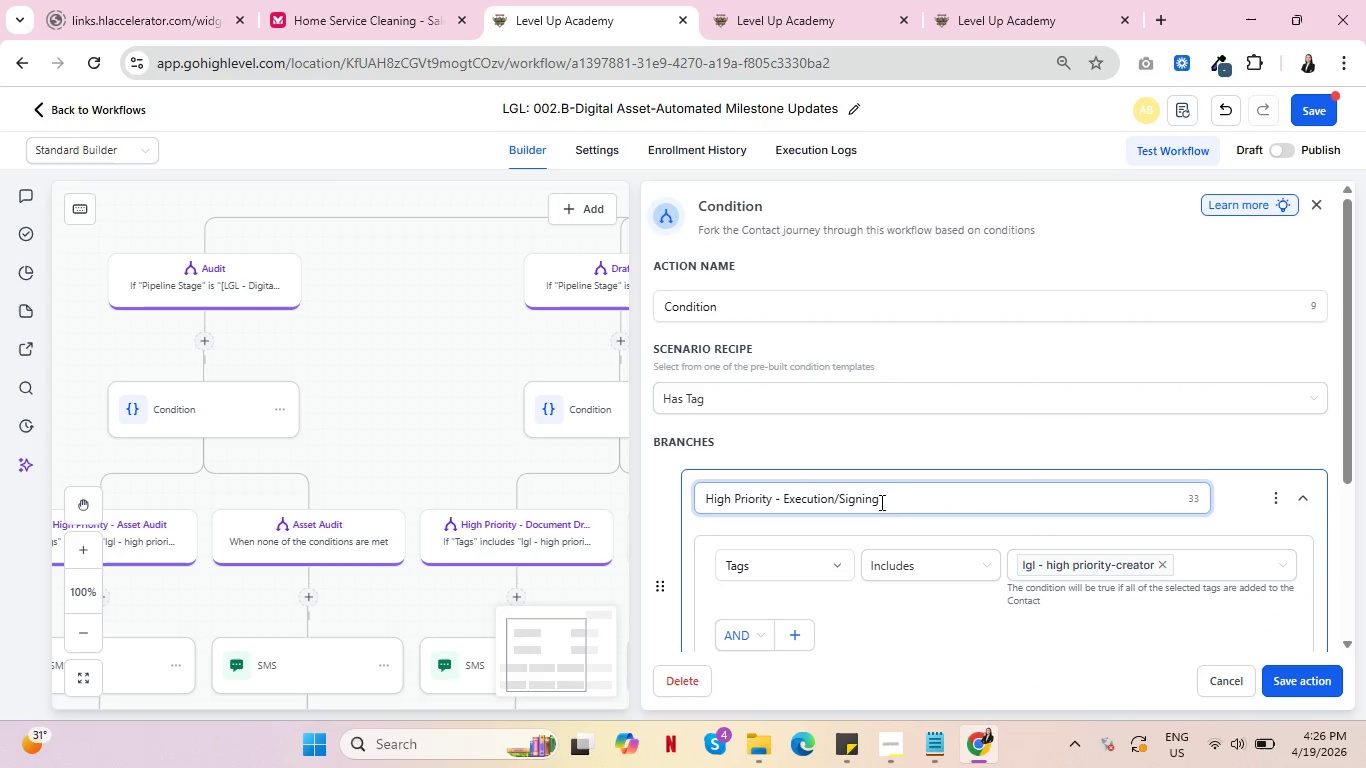 
left_click_drag(start_coordinate=[901, 506], to_coordinate=[784, 492])
 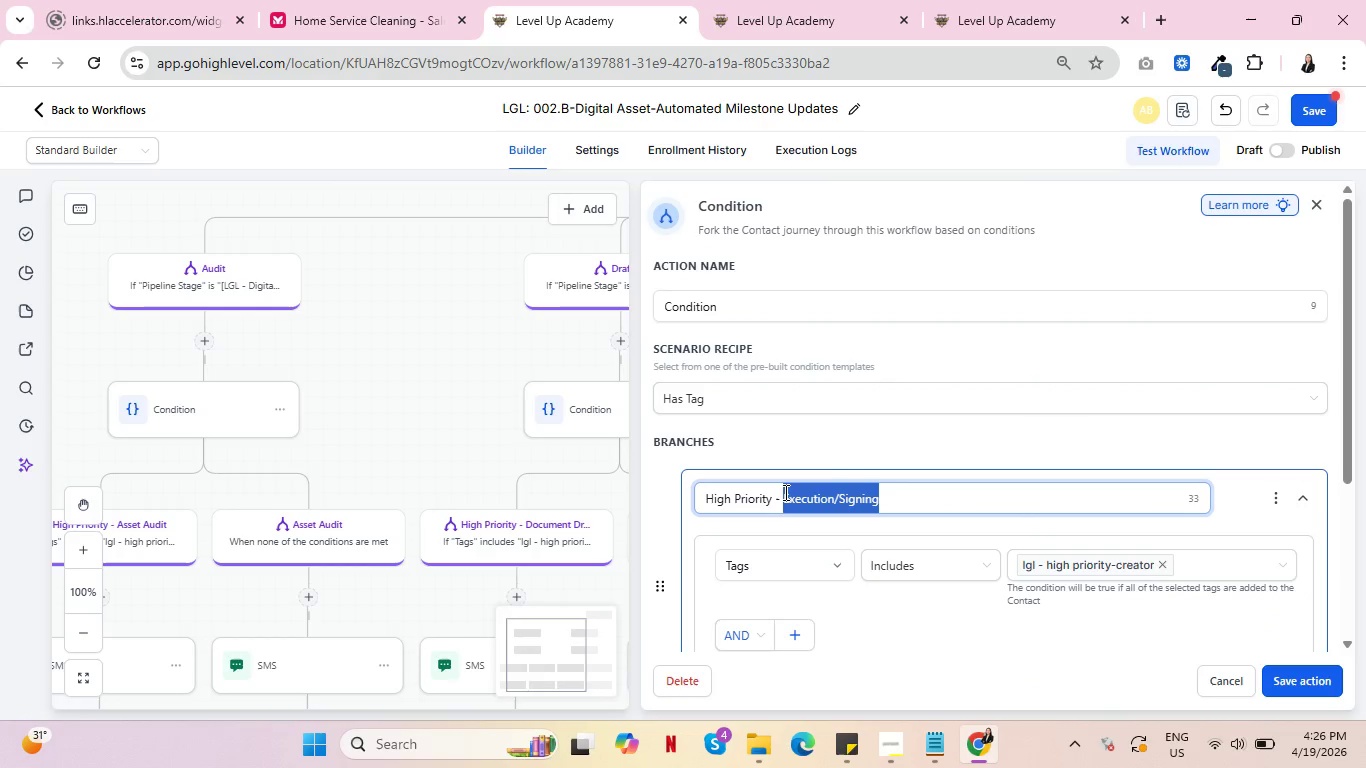 
key(Control+C)
 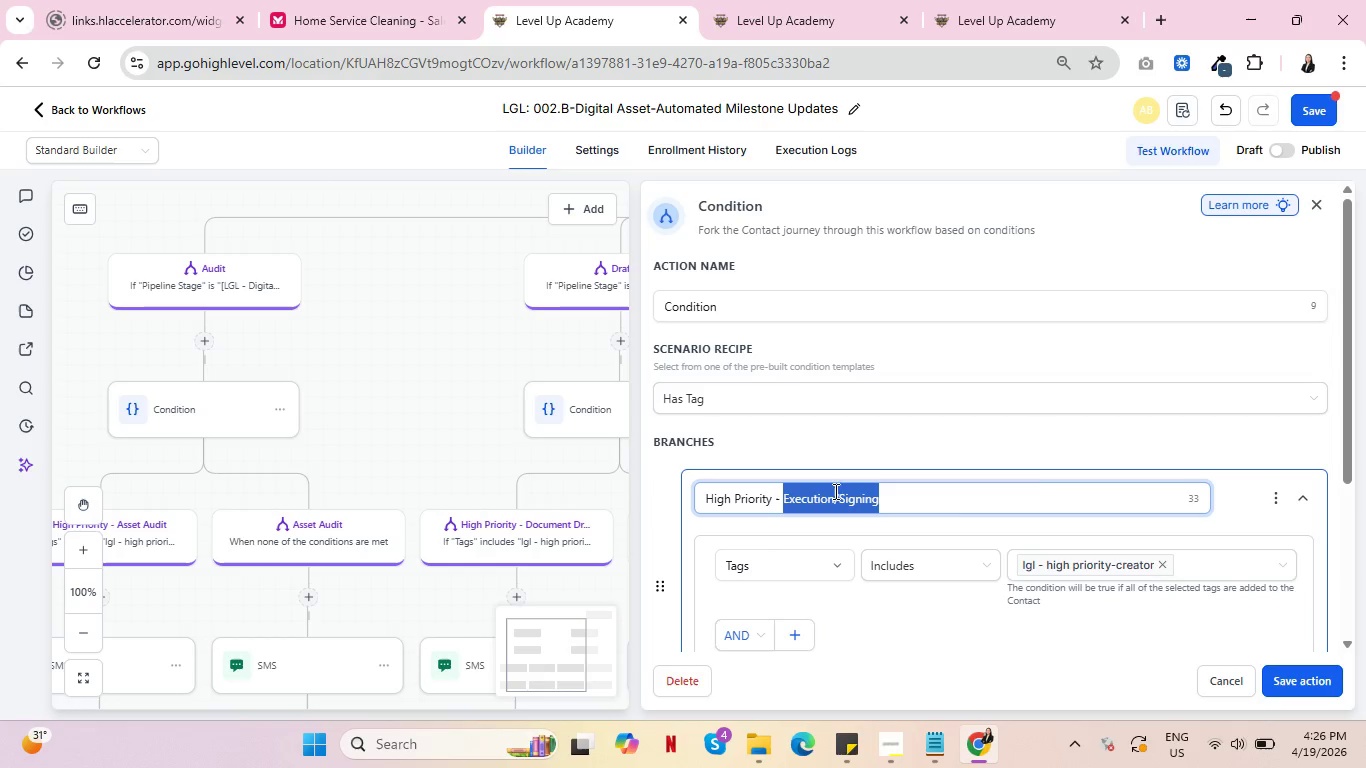 
key(Control+C)
 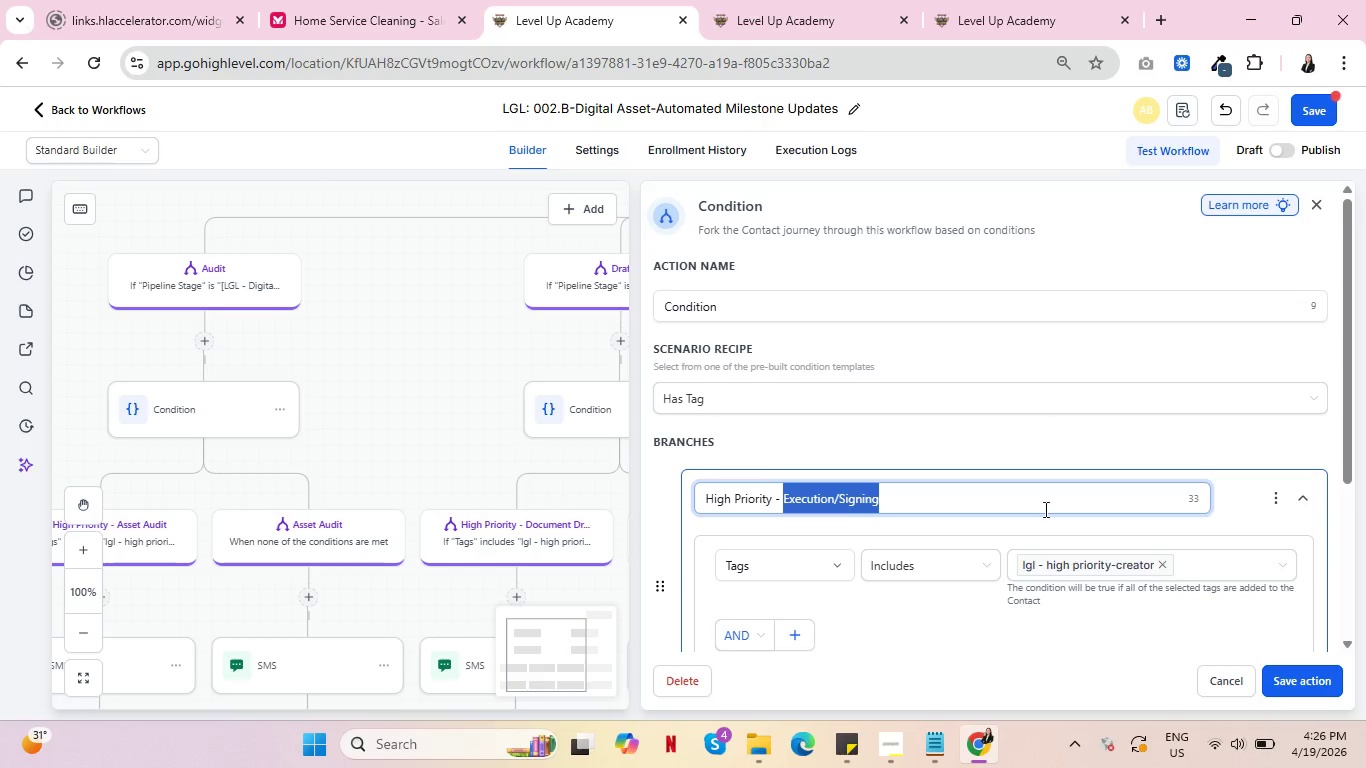 
scroll: coordinate [1026, 546], scroll_direction: down, amount: 5.0
 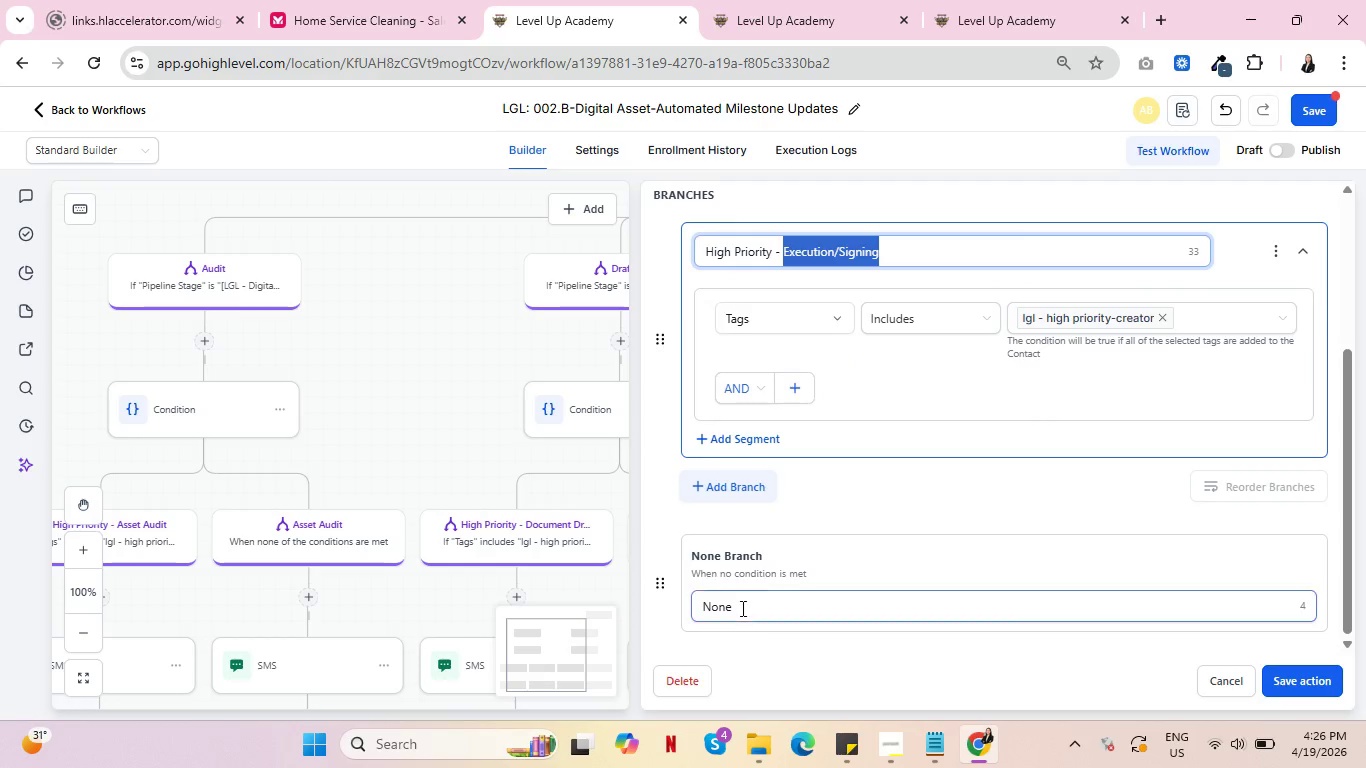 
left_click_drag(start_coordinate=[743, 608], to_coordinate=[693, 606])
 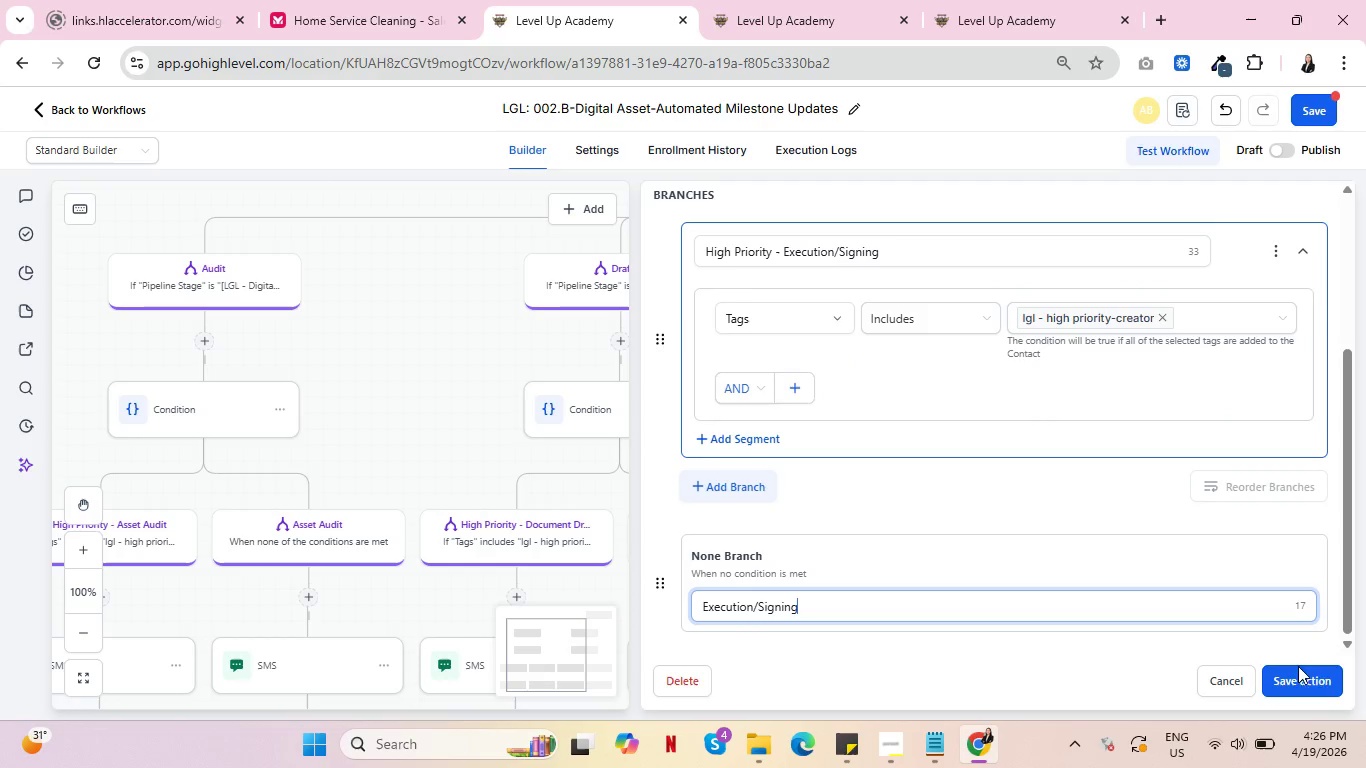 
key(Control+V)
 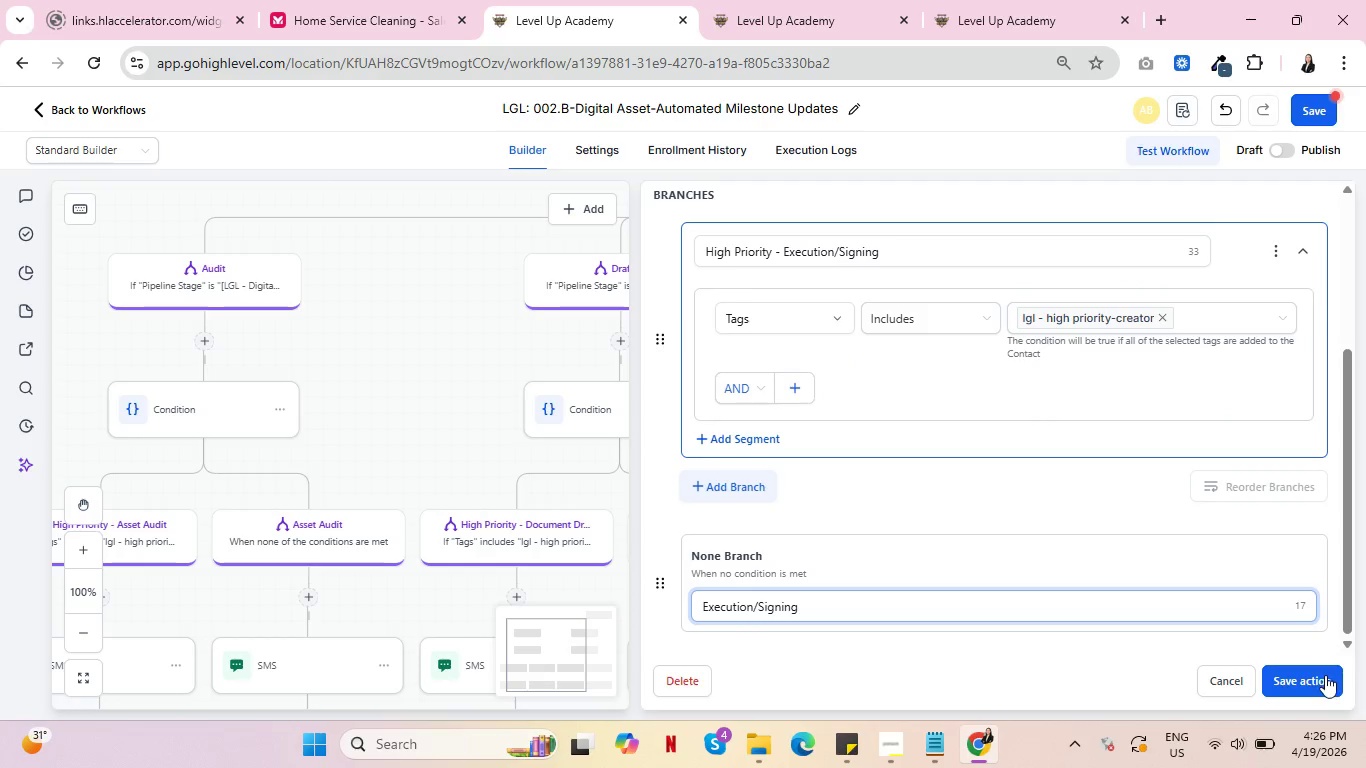 
left_click([1323, 677])
 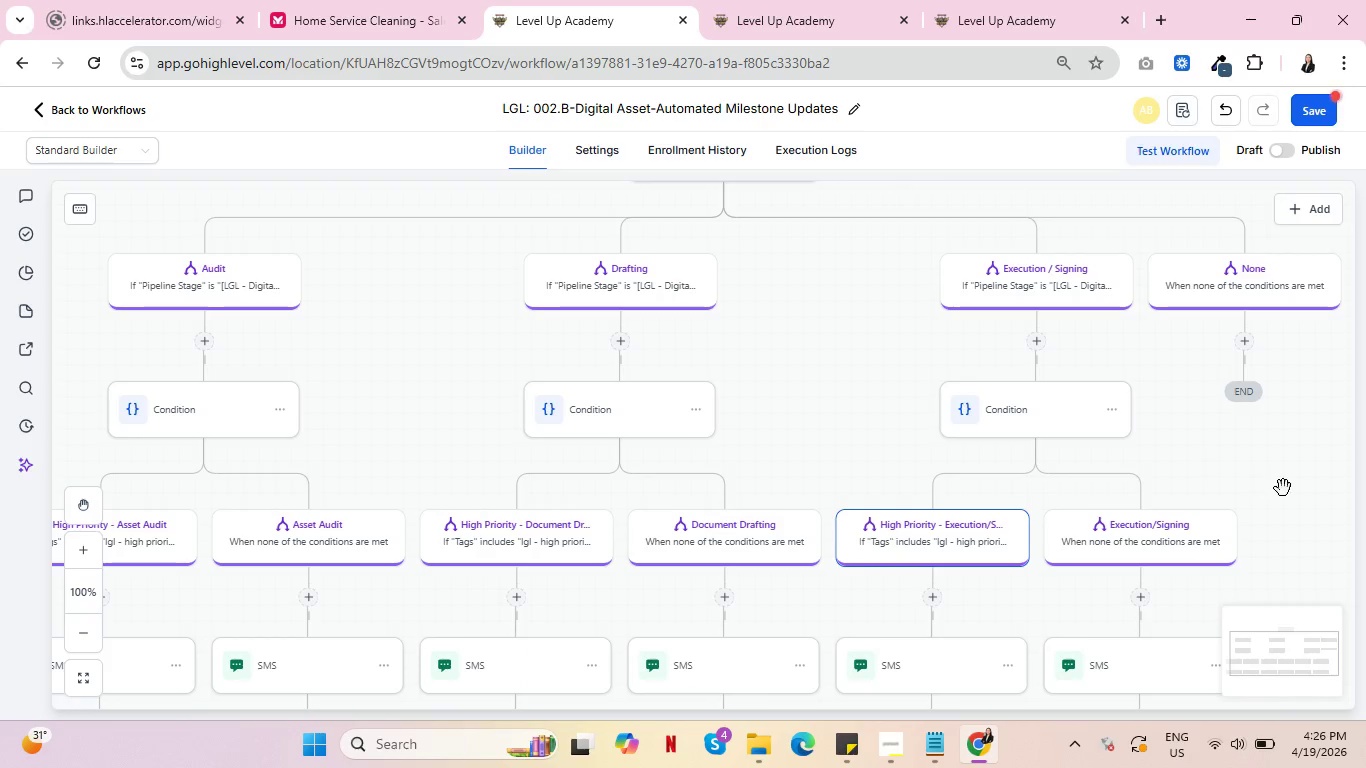 
left_click_drag(start_coordinate=[1276, 493], to_coordinate=[1263, 383])
 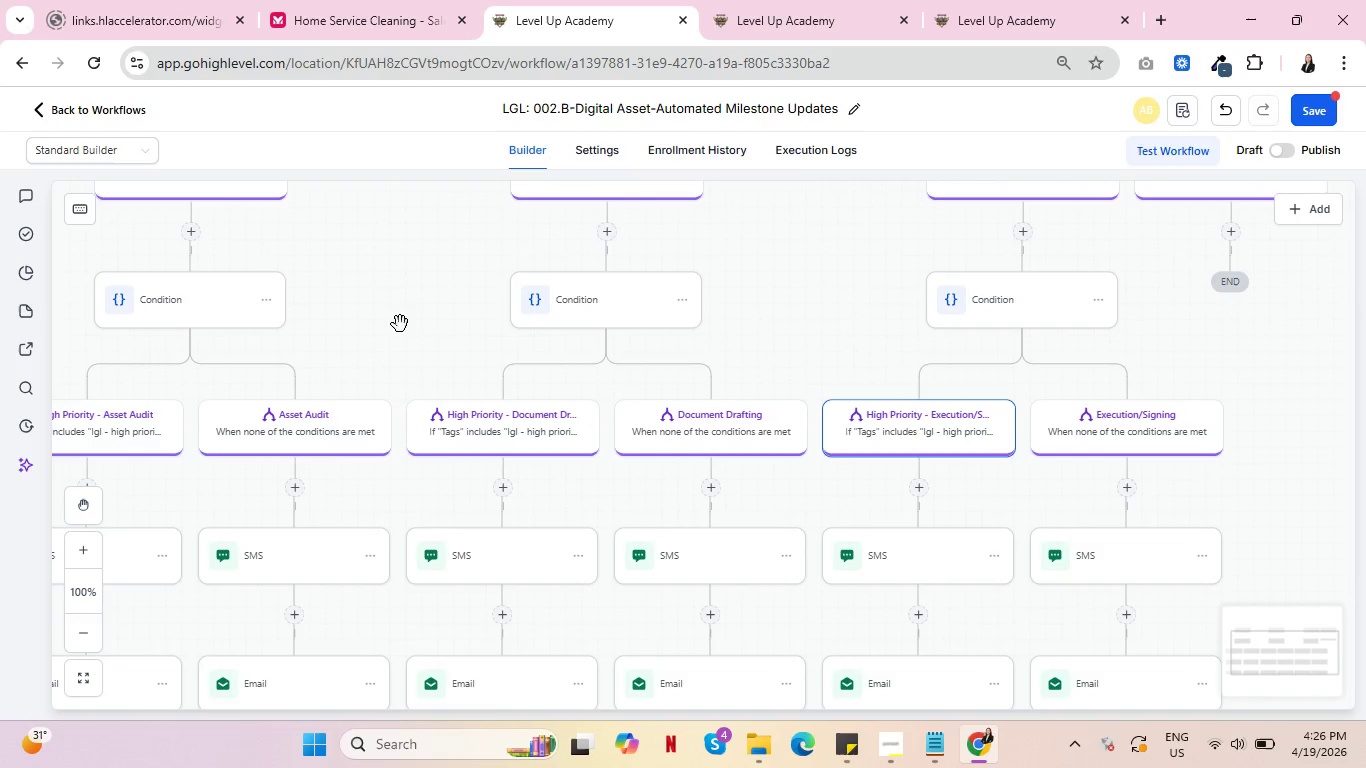 
left_click_drag(start_coordinate=[400, 324], to_coordinate=[695, 241])
 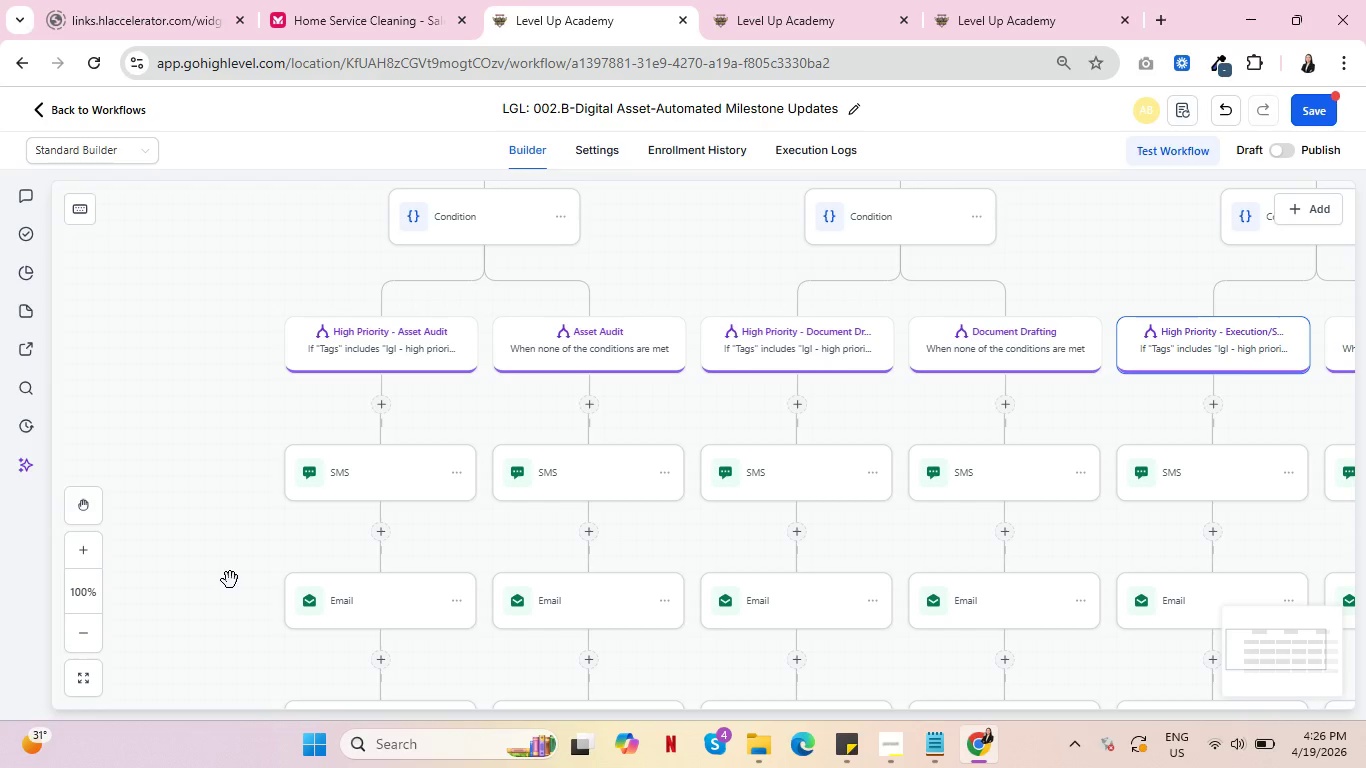 
left_click_drag(start_coordinate=[230, 580], to_coordinate=[198, 400])
 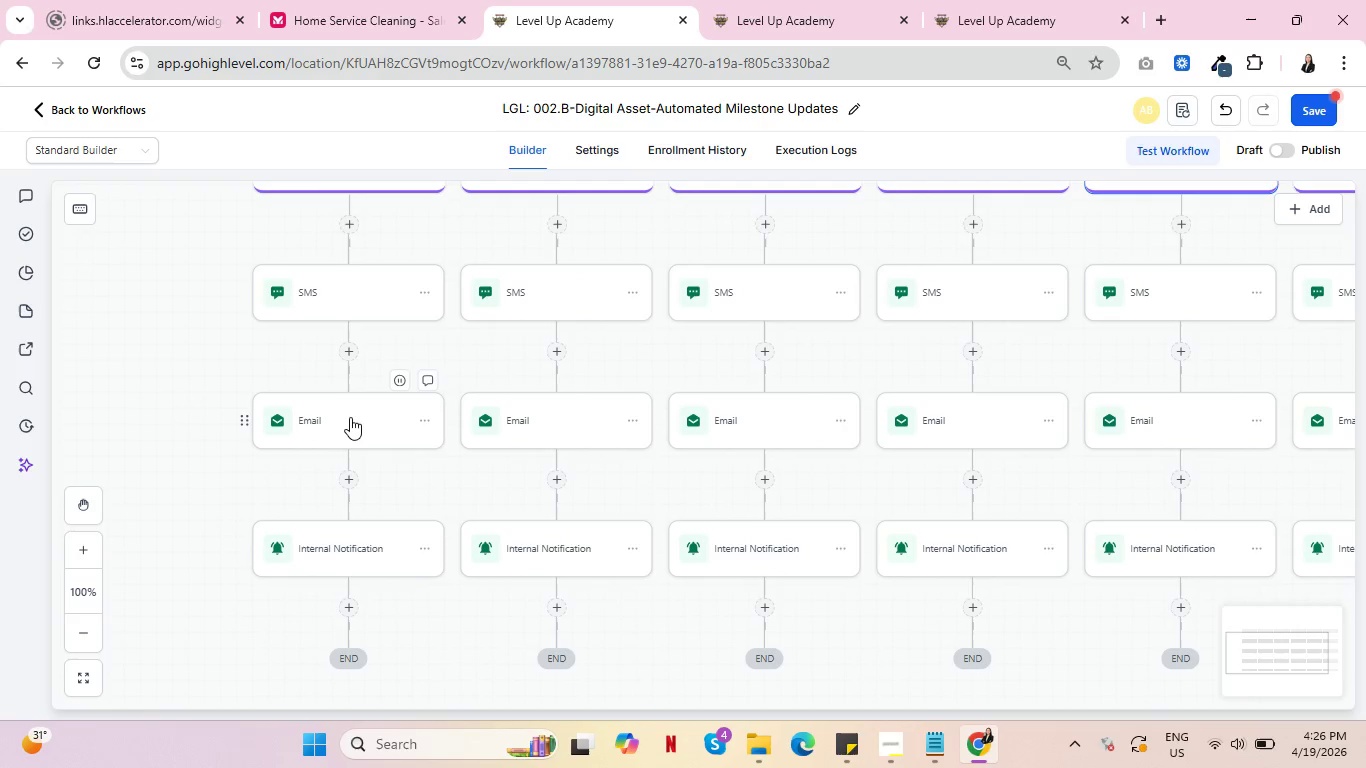 
left_click([350, 417])
 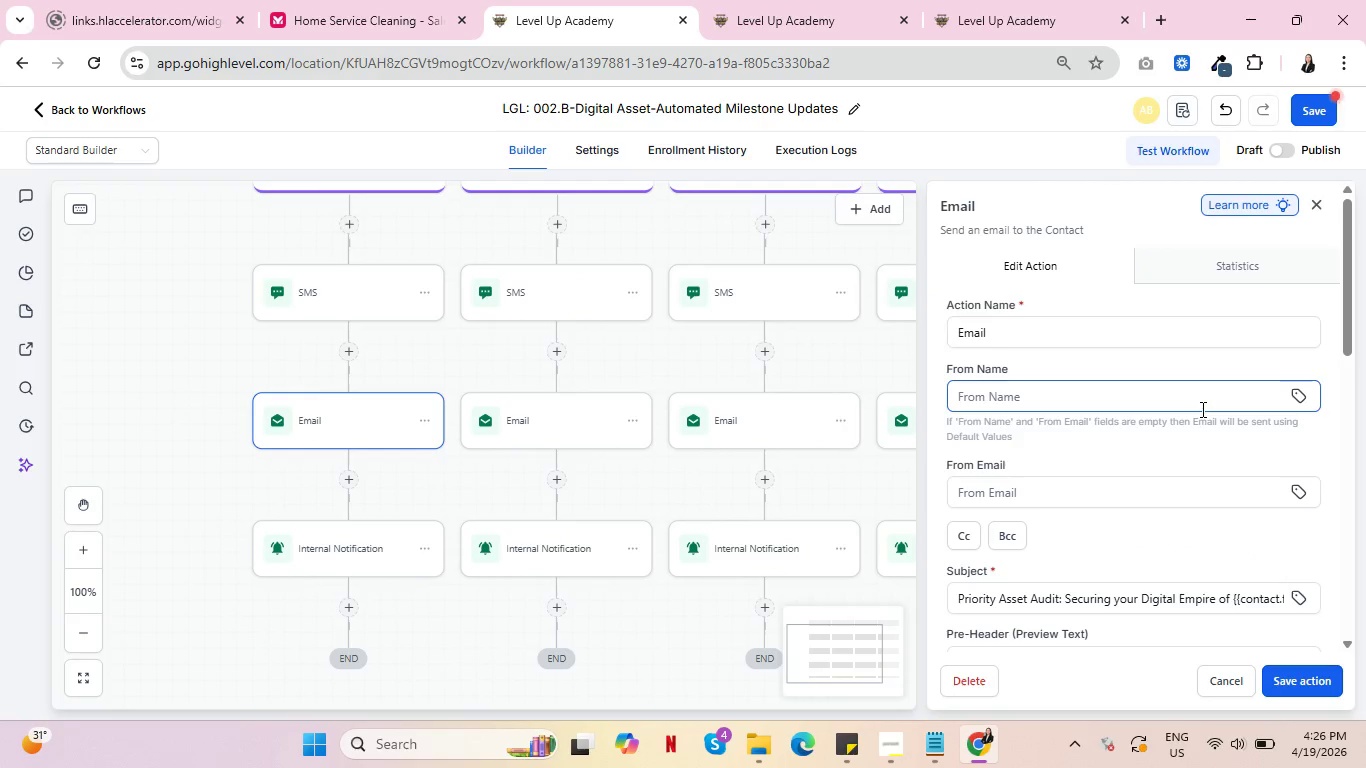 
scroll: coordinate [1205, 406], scroll_direction: down, amount: 3.0
 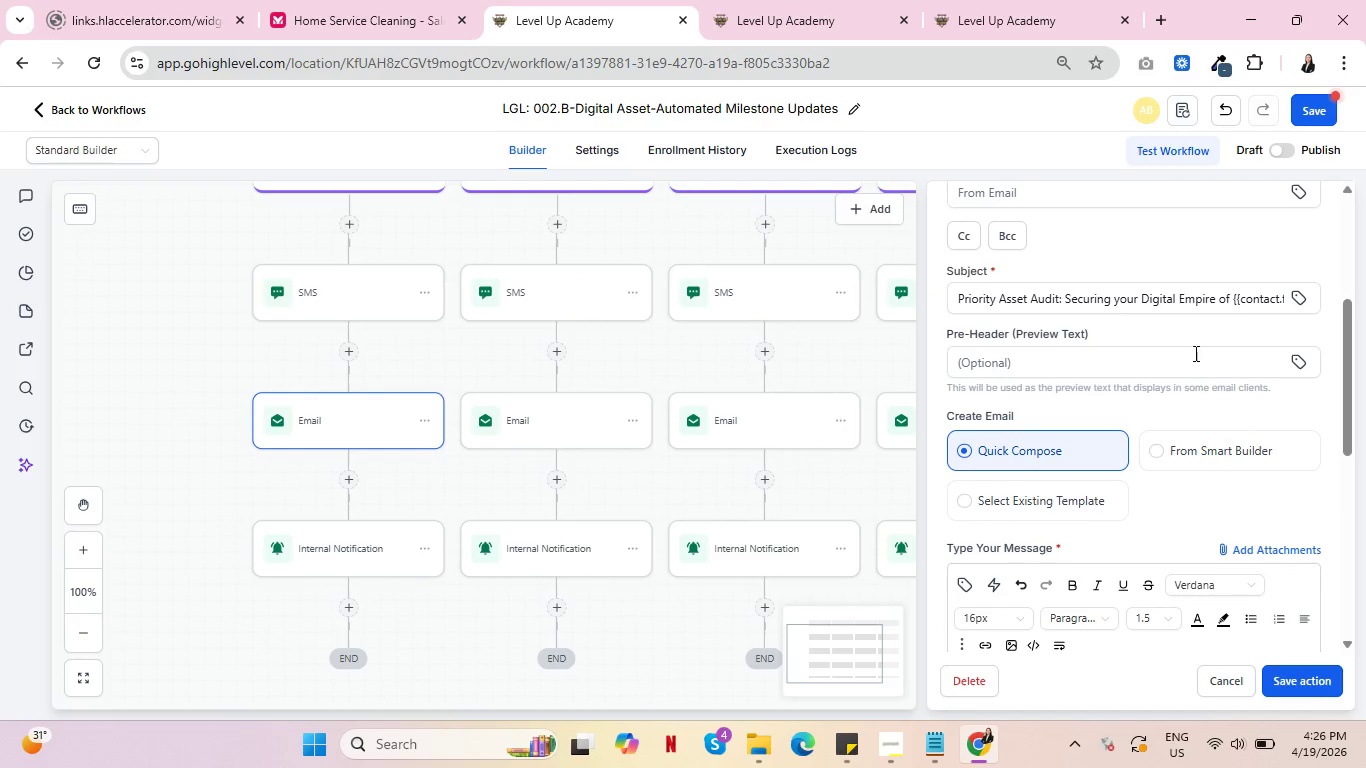 
left_click_drag(start_coordinate=[1184, 308], to_coordinate=[1298, 313])
 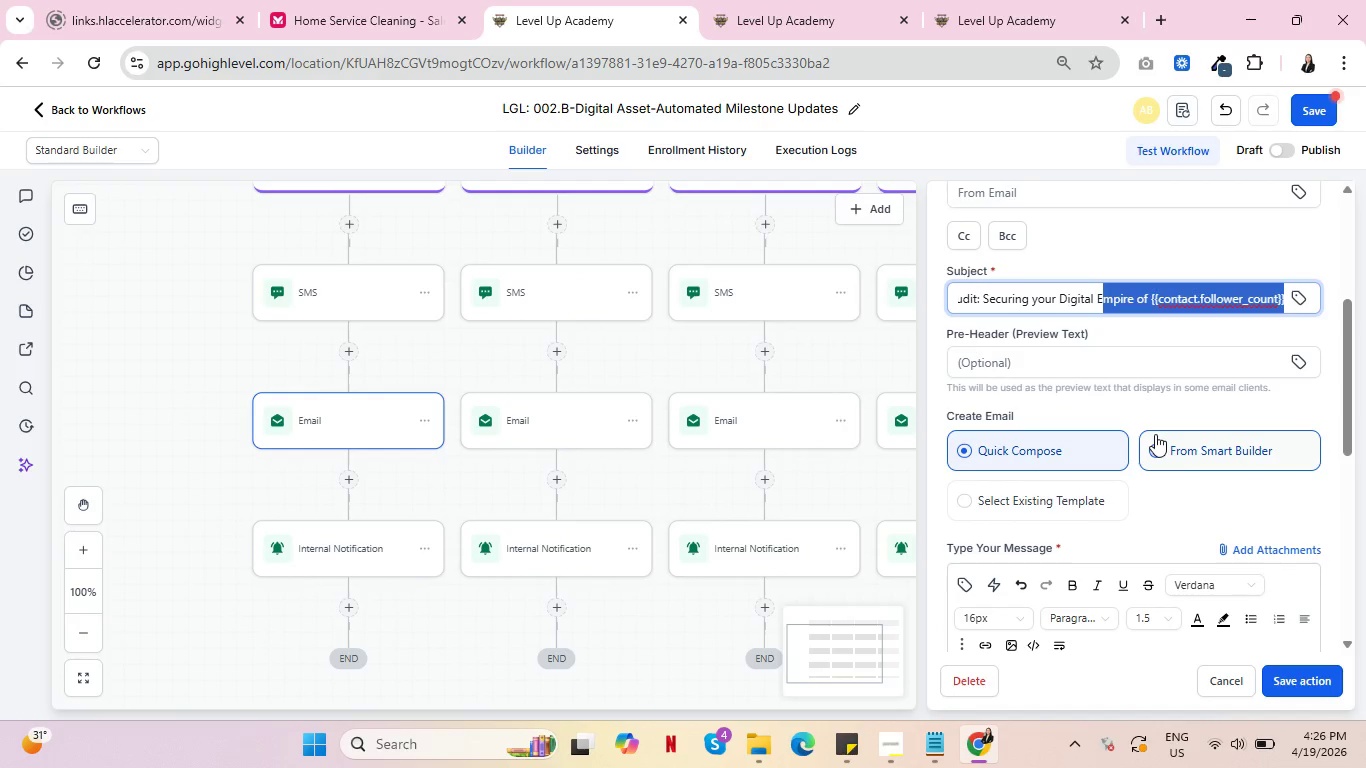 
scroll: coordinate [1150, 462], scroll_direction: down, amount: 6.0
 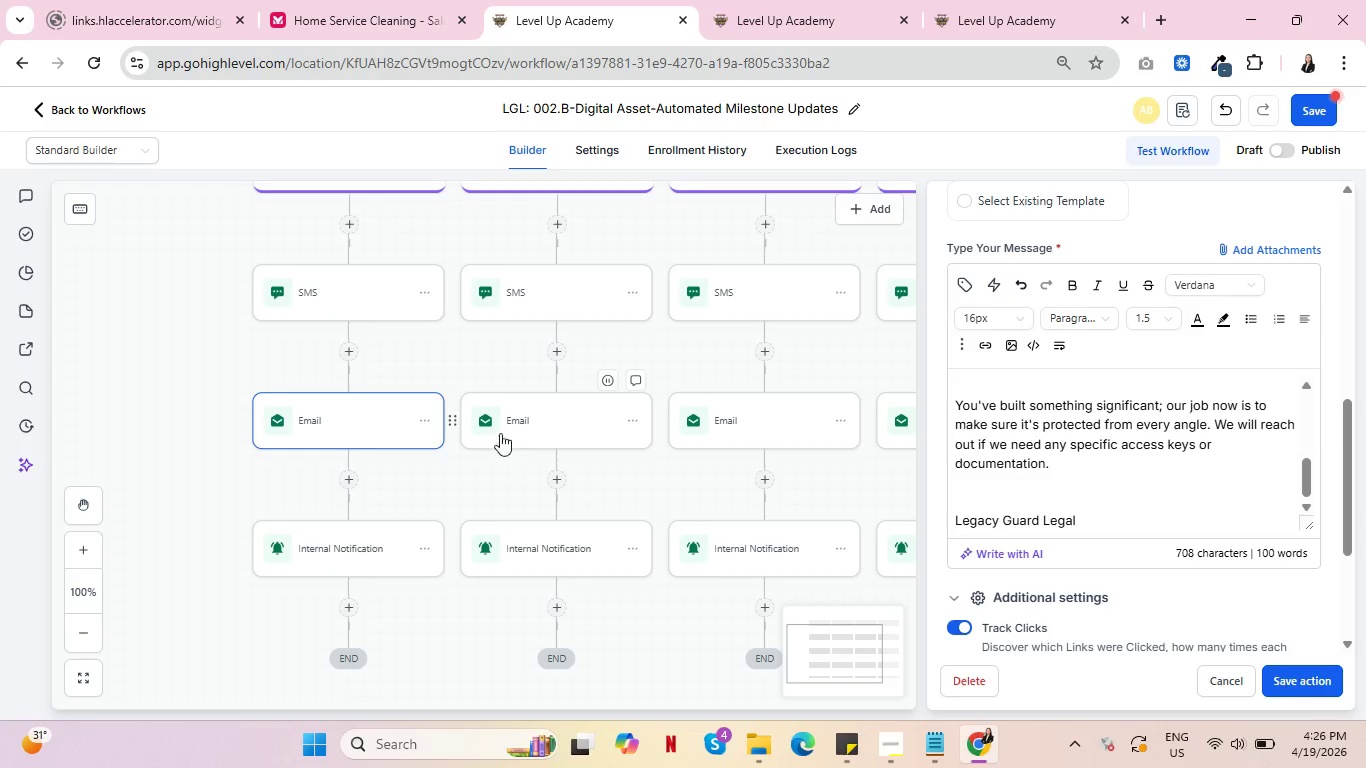 
left_click([527, 420])
 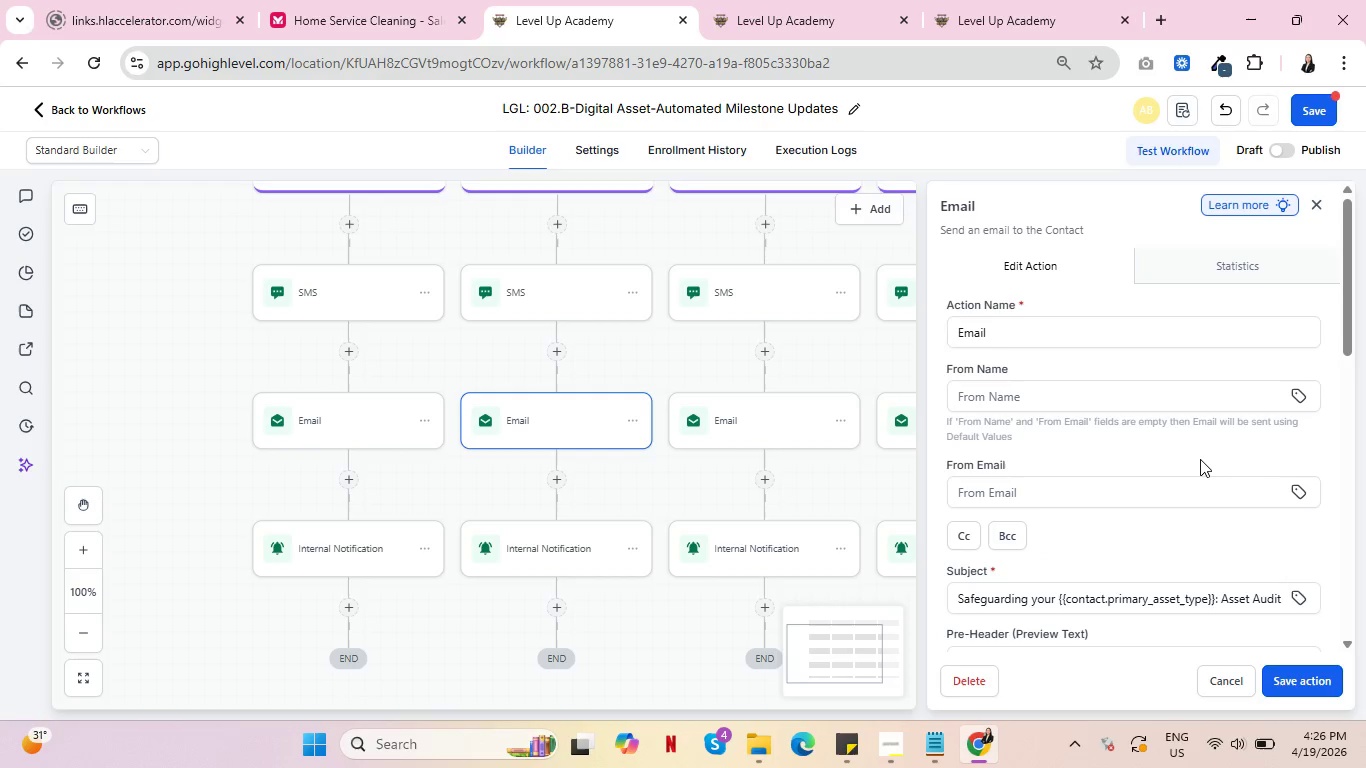 
scroll: coordinate [1155, 479], scroll_direction: down, amount: 10.0
 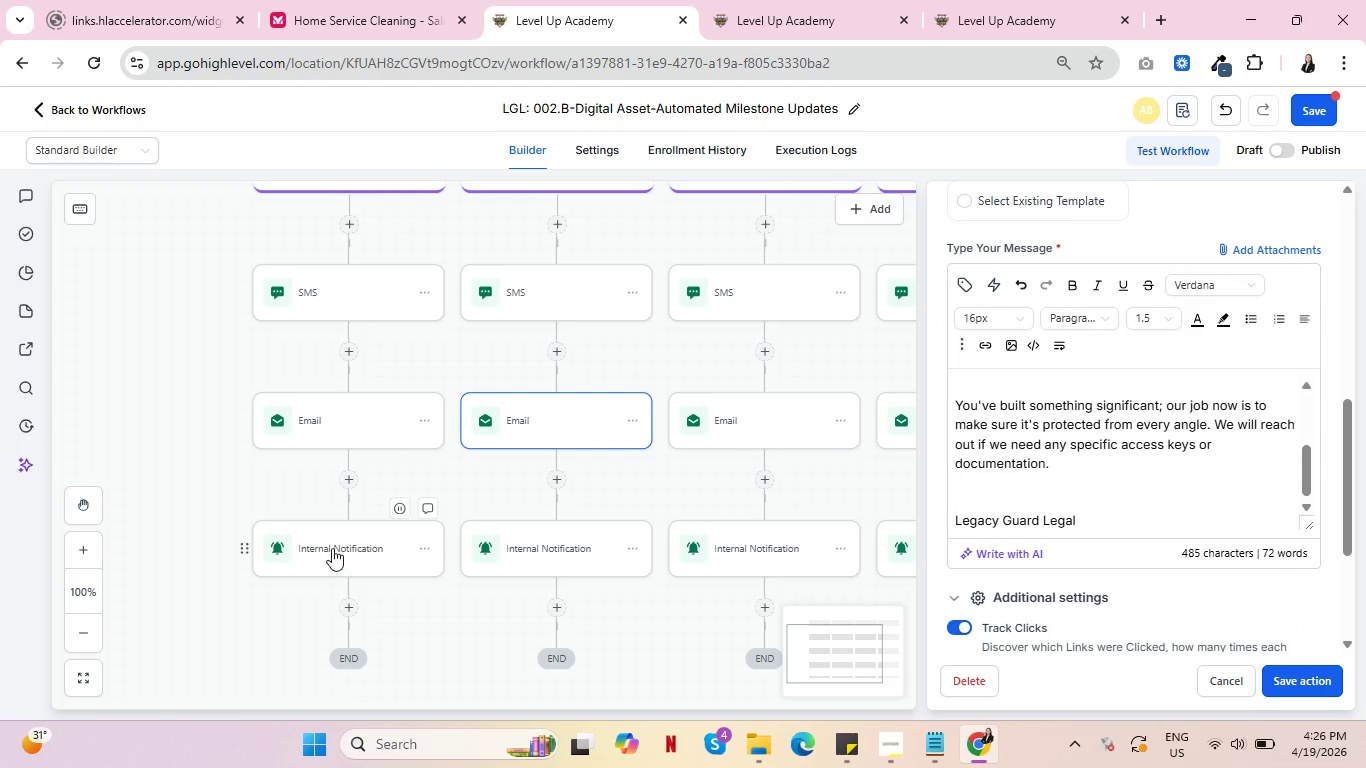 
left_click([328, 546])
 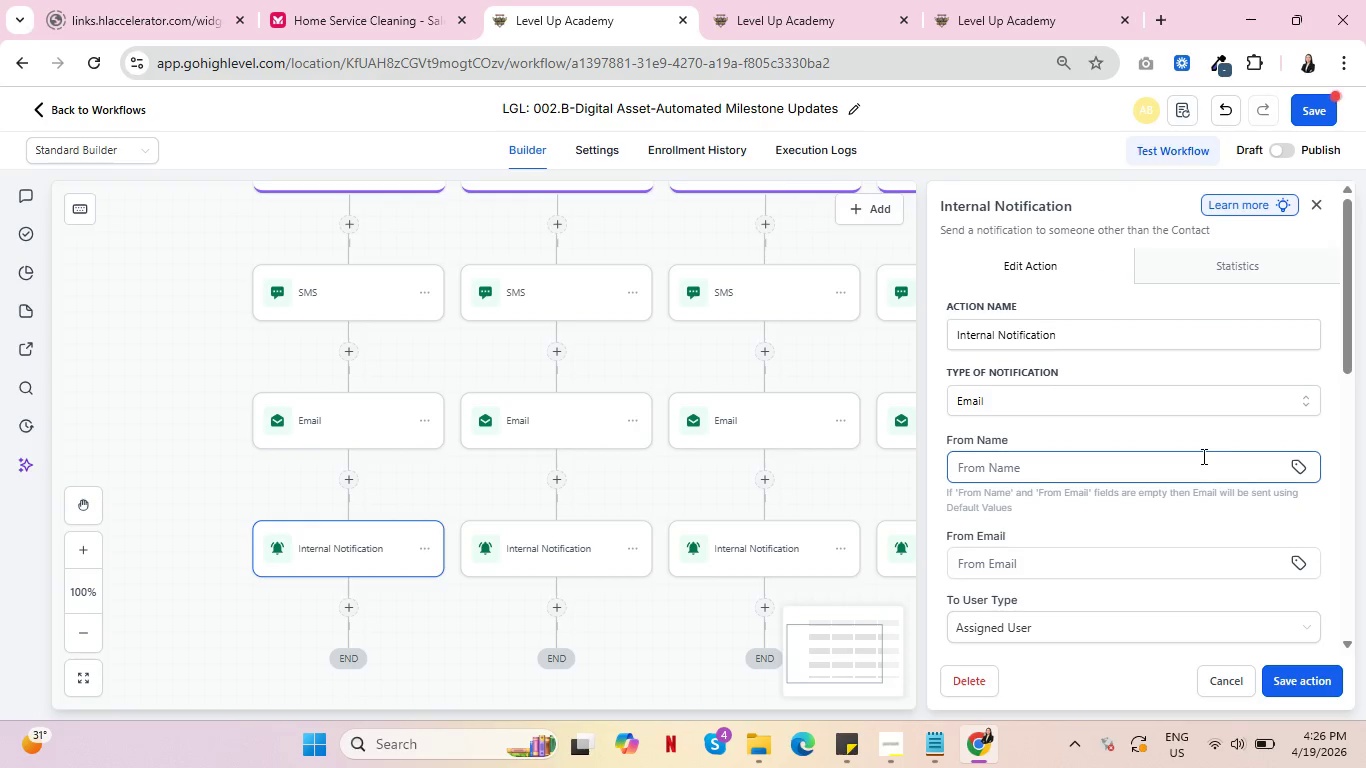 
scroll: coordinate [1202, 456], scroll_direction: down, amount: 3.0
 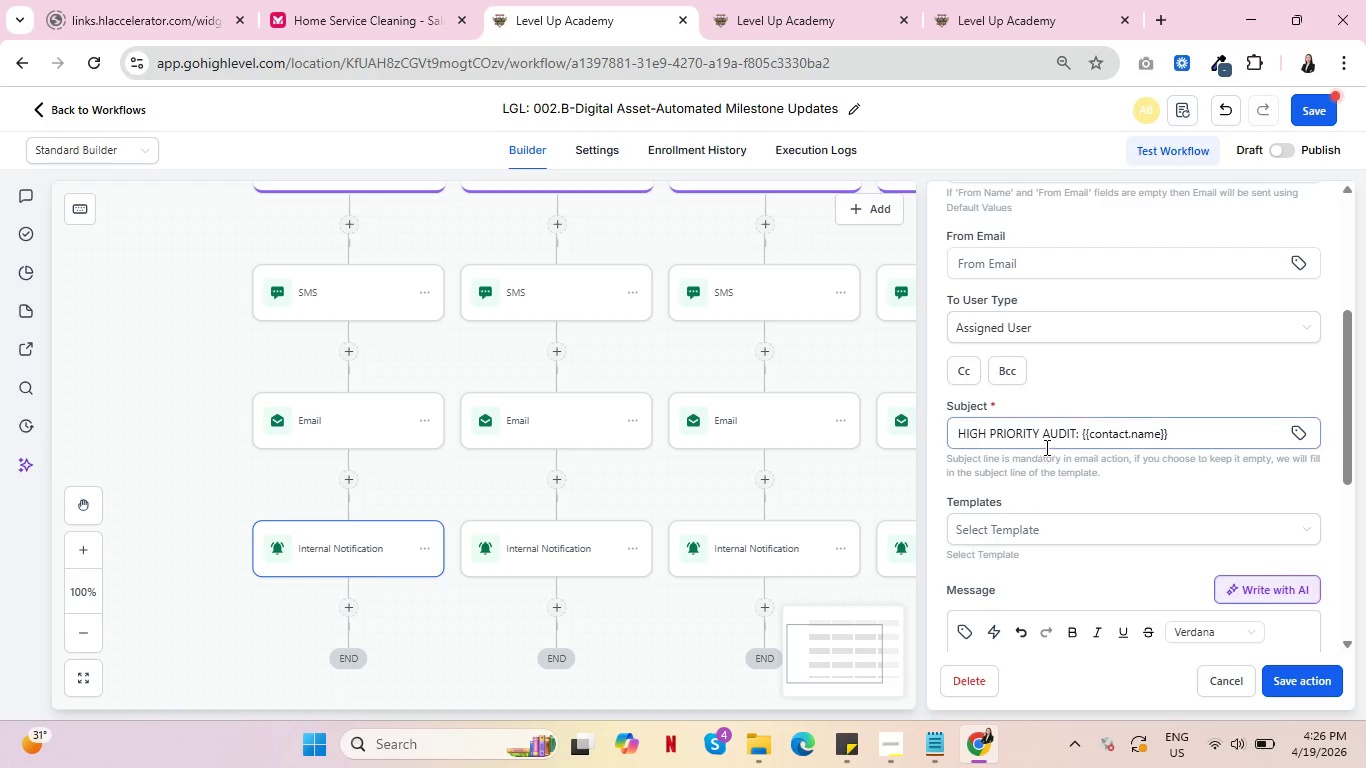 
left_click([1043, 438])
 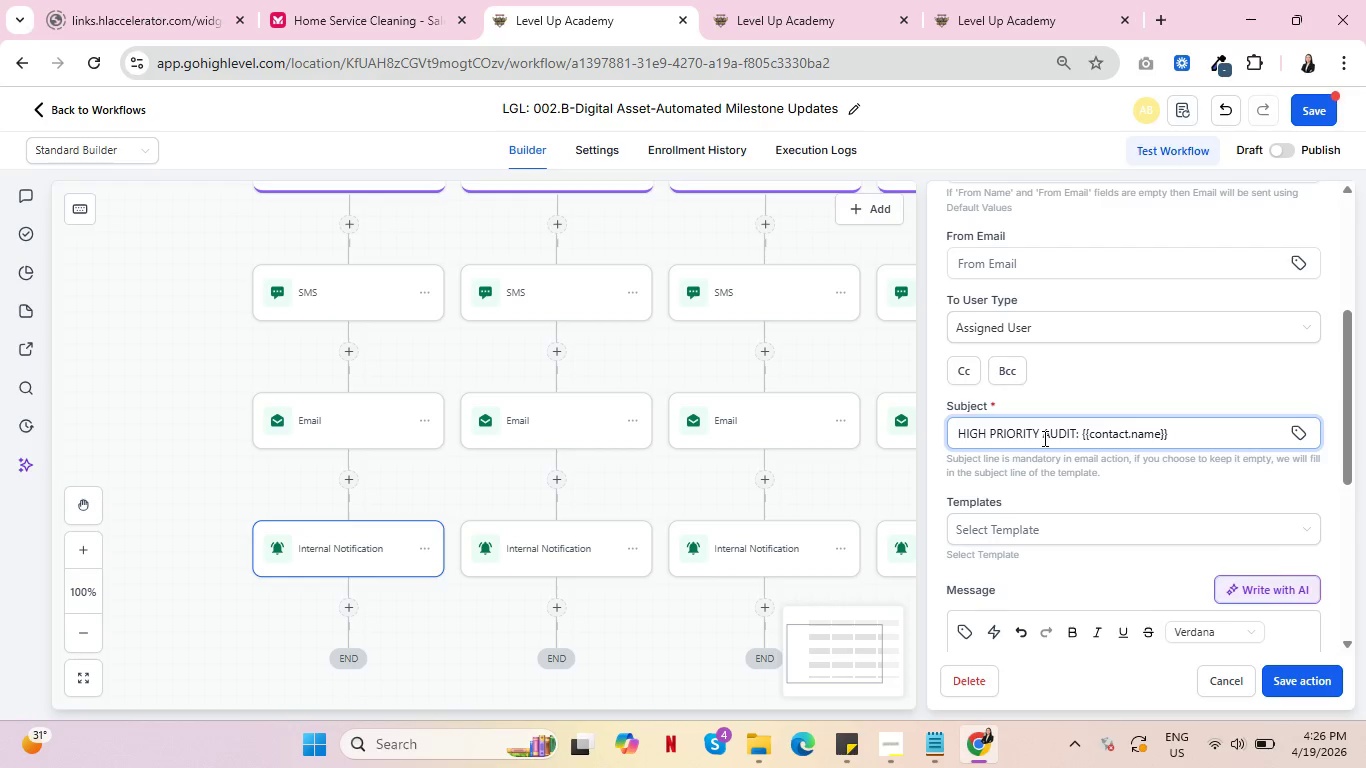 
type(ASSET )
 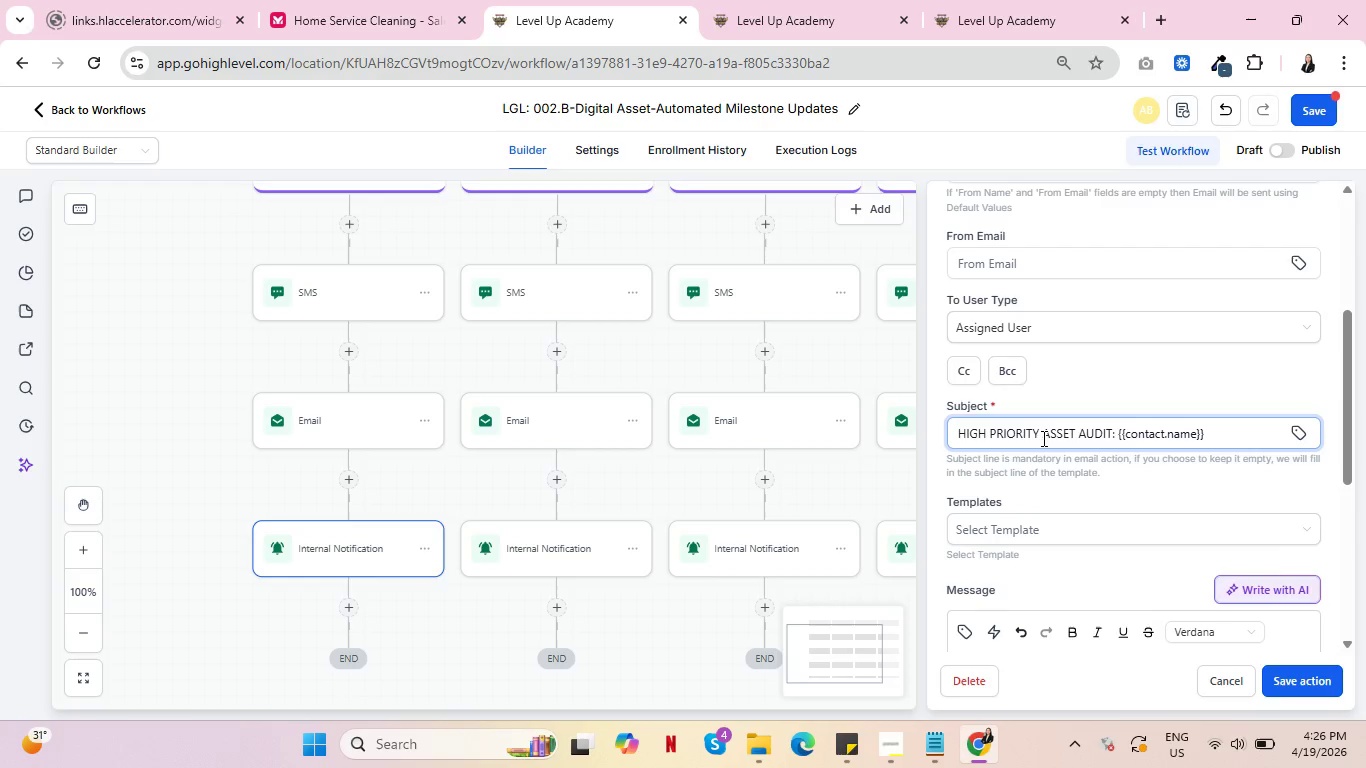 
scroll: coordinate [1115, 418], scroll_direction: down, amount: 2.0
 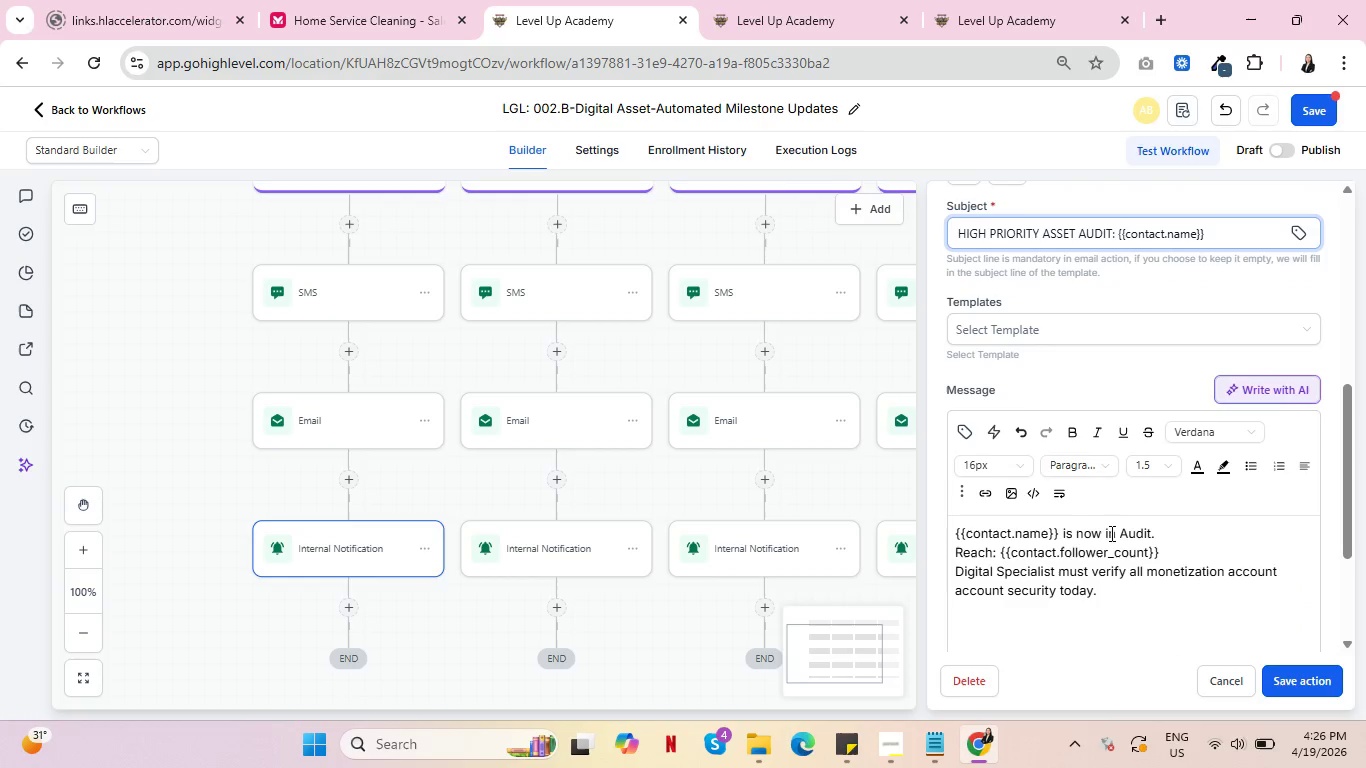 
left_click([1122, 534])
 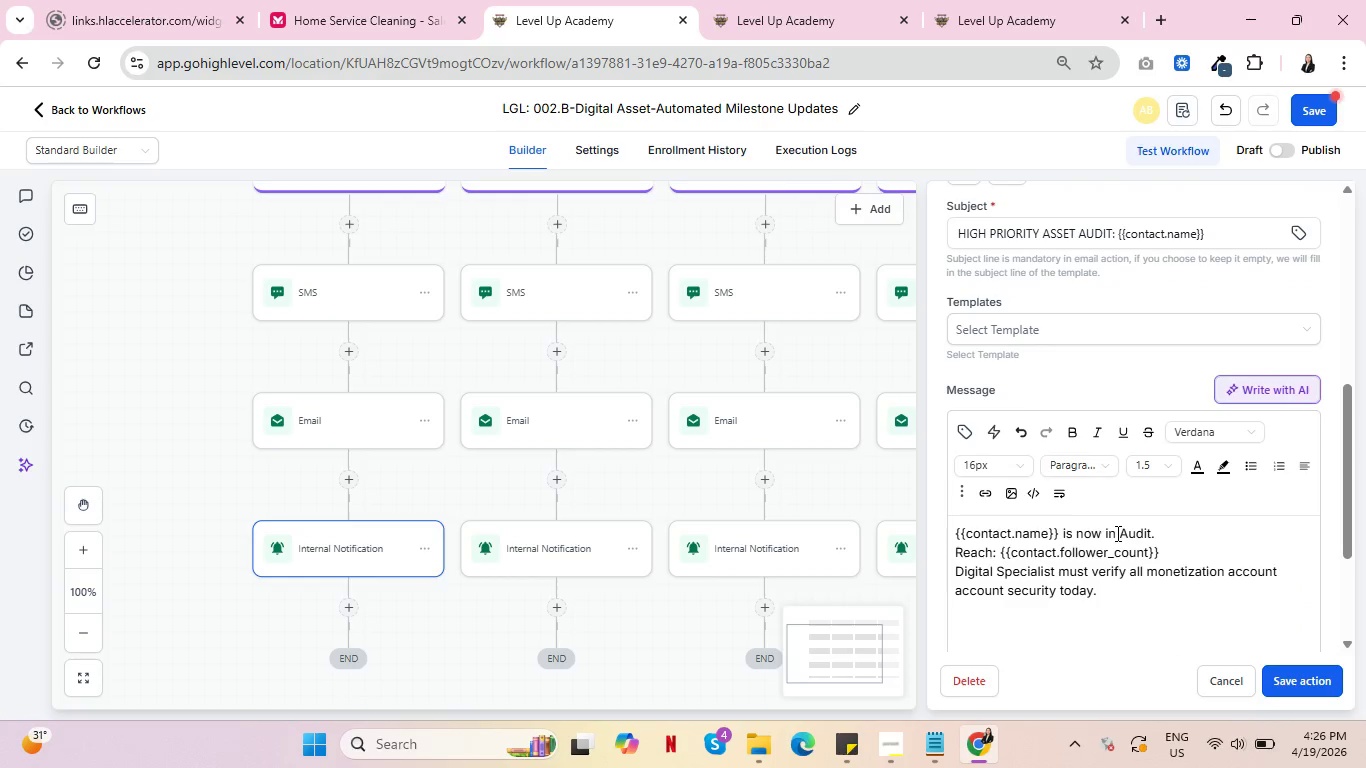 
type(ASSET )
key(Backspace)
key(Backspace)
key(Backspace)
key(Backspace)
key(Backspace)
key(Backspace)
type(High Prir)
key(Backspace)
type(ority Asset )
 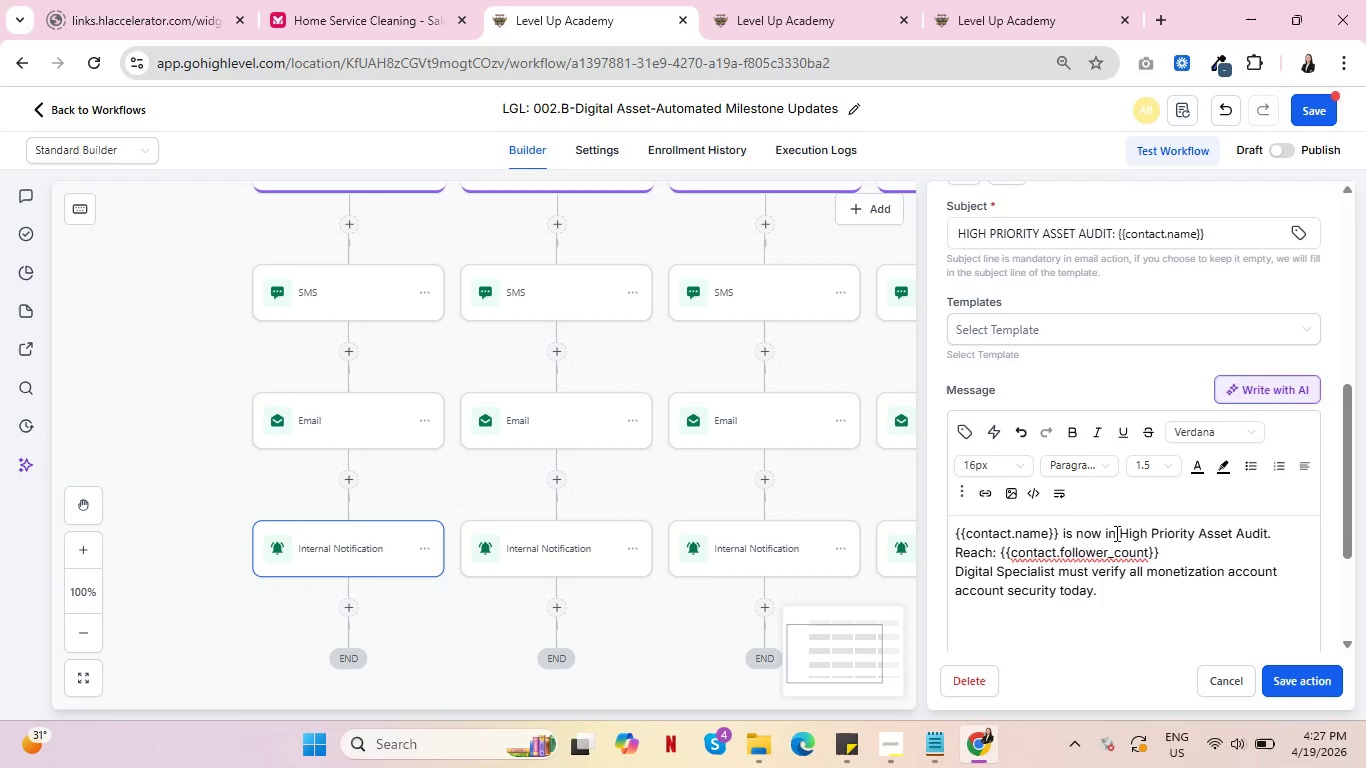 
left_click([1310, 683])
 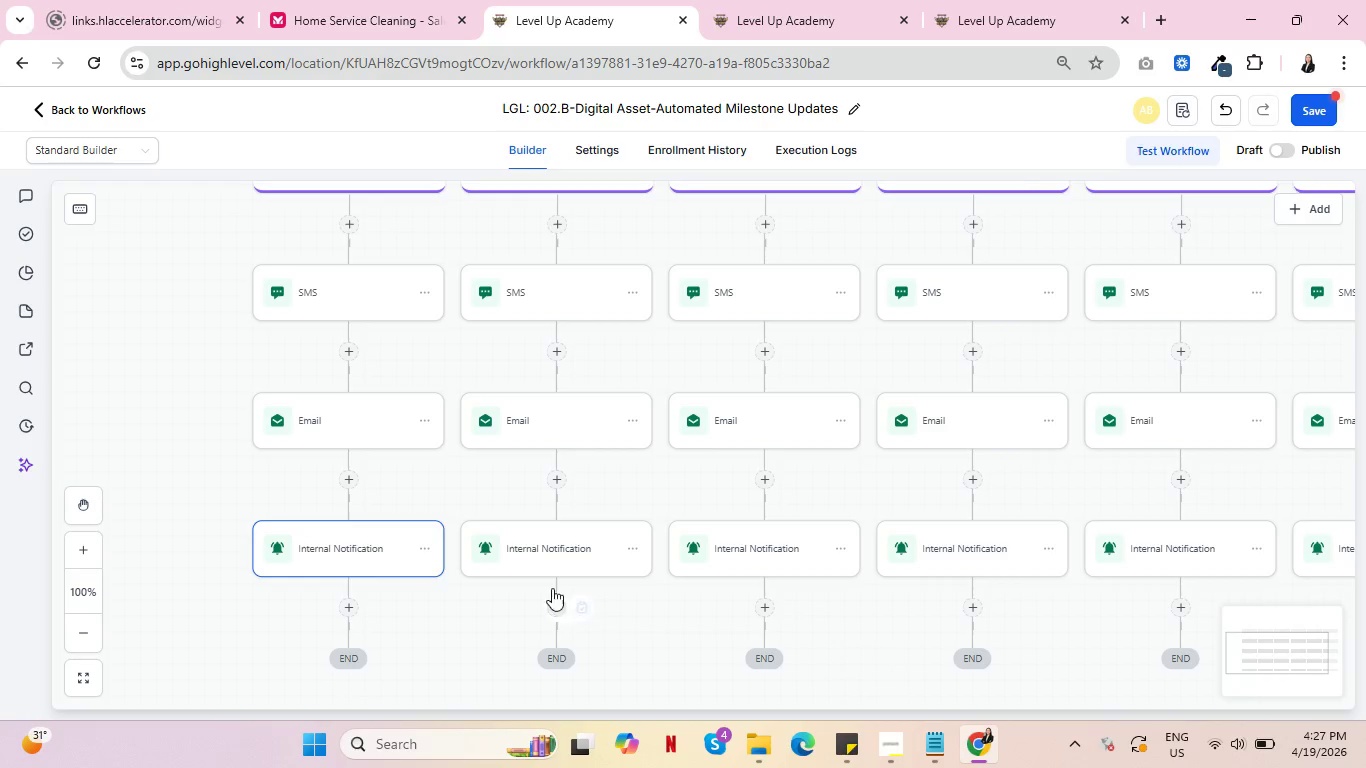 
left_click([550, 556])
 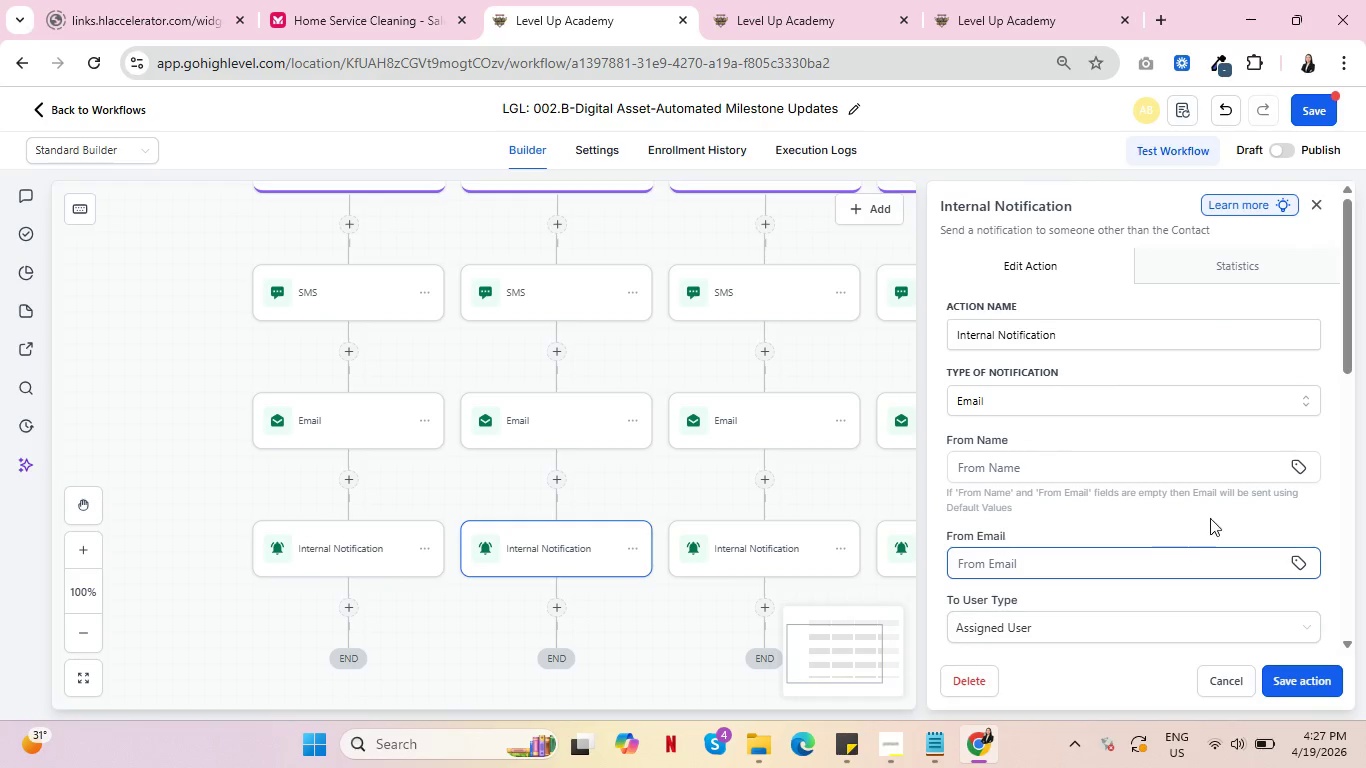 
scroll: coordinate [1246, 509], scroll_direction: down, amount: 5.0
 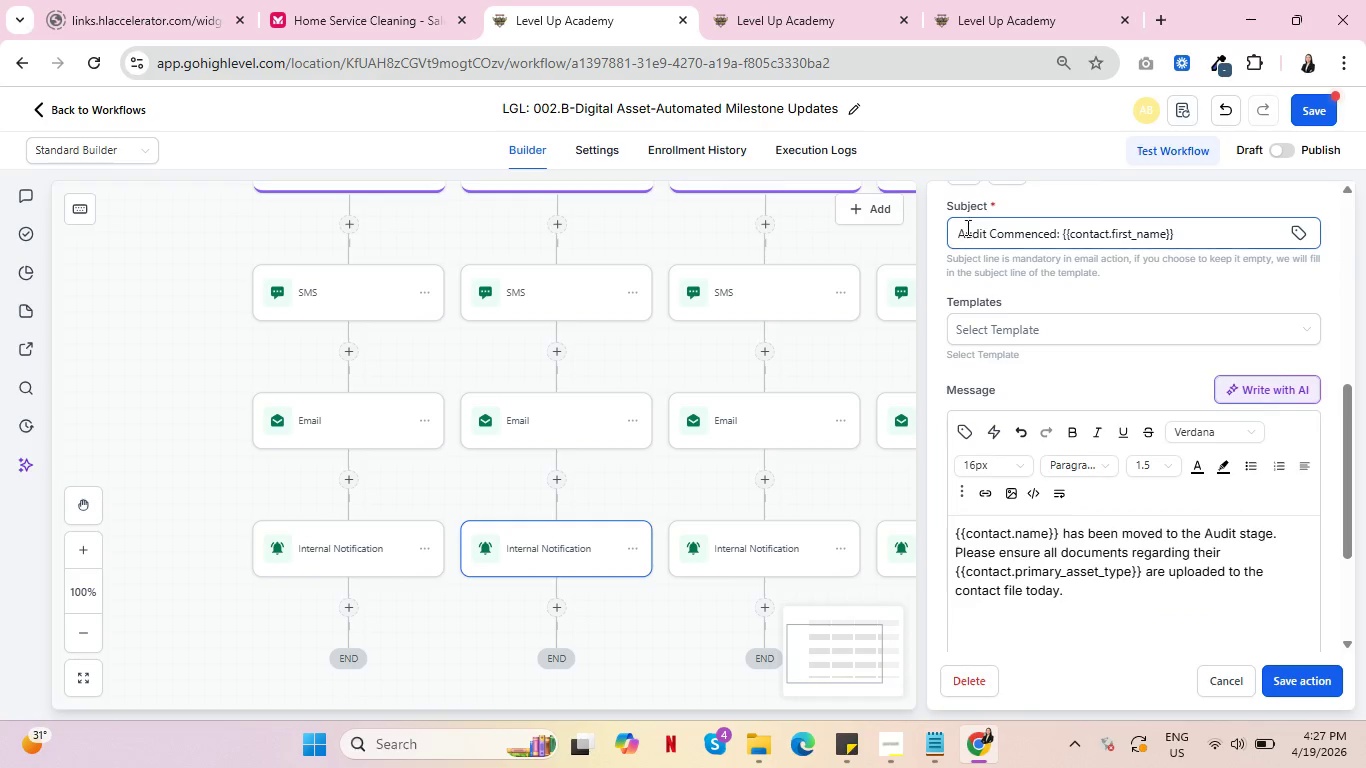 
left_click([960, 236])
 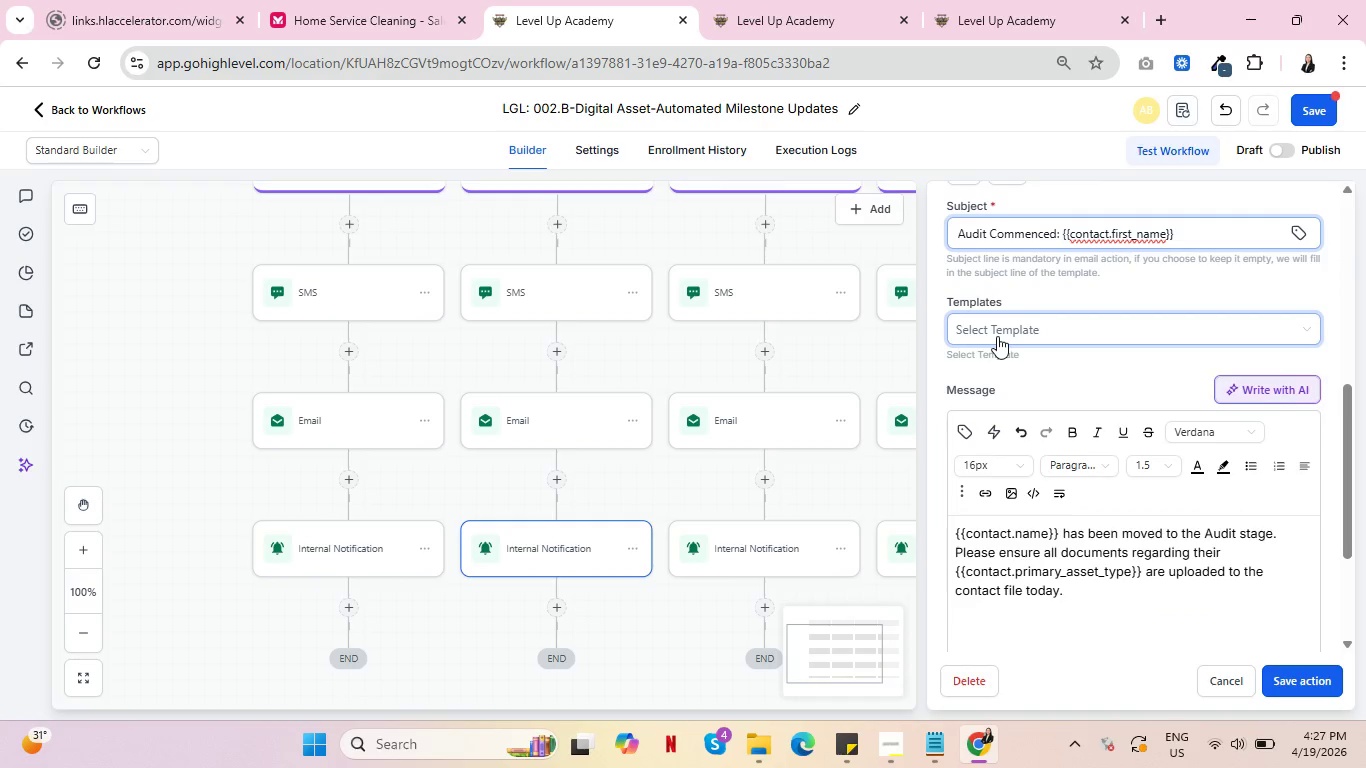 
type(Asset )
 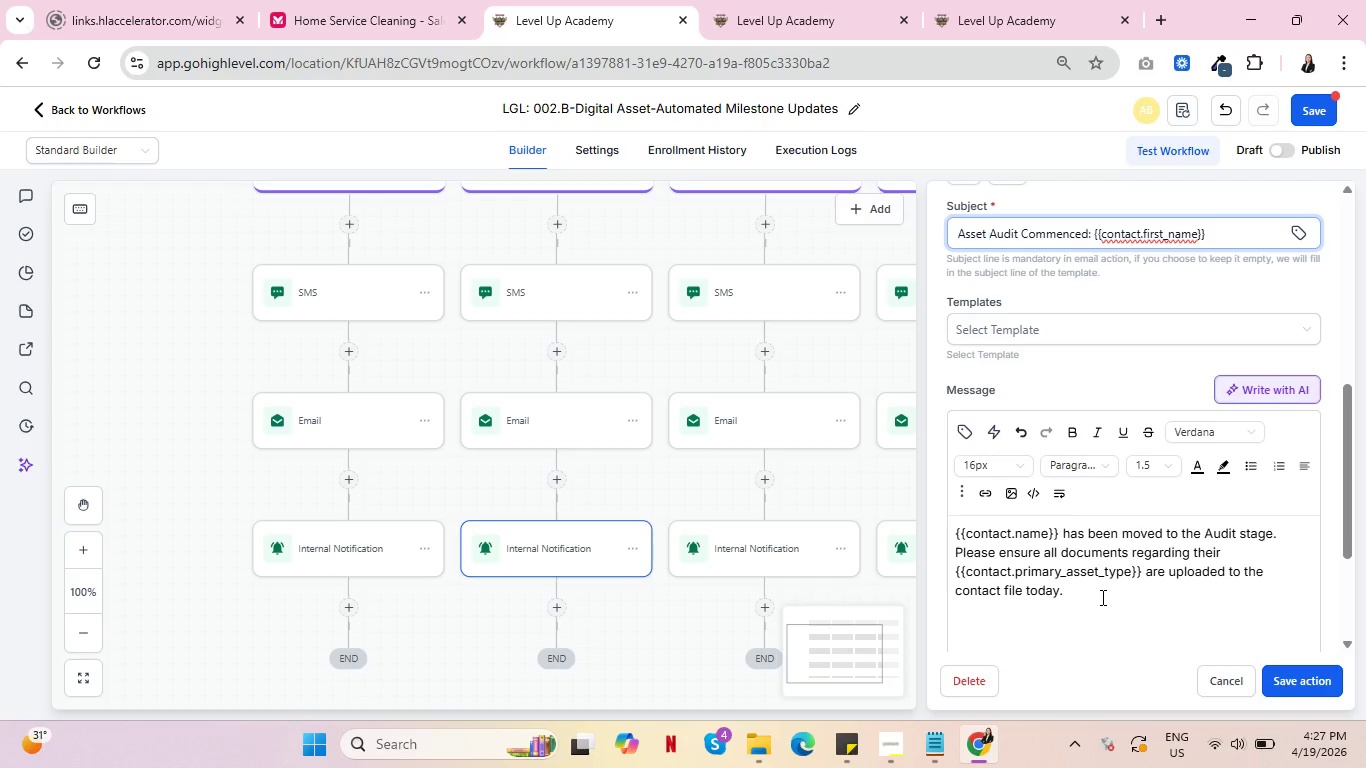 
wait(6.33)
 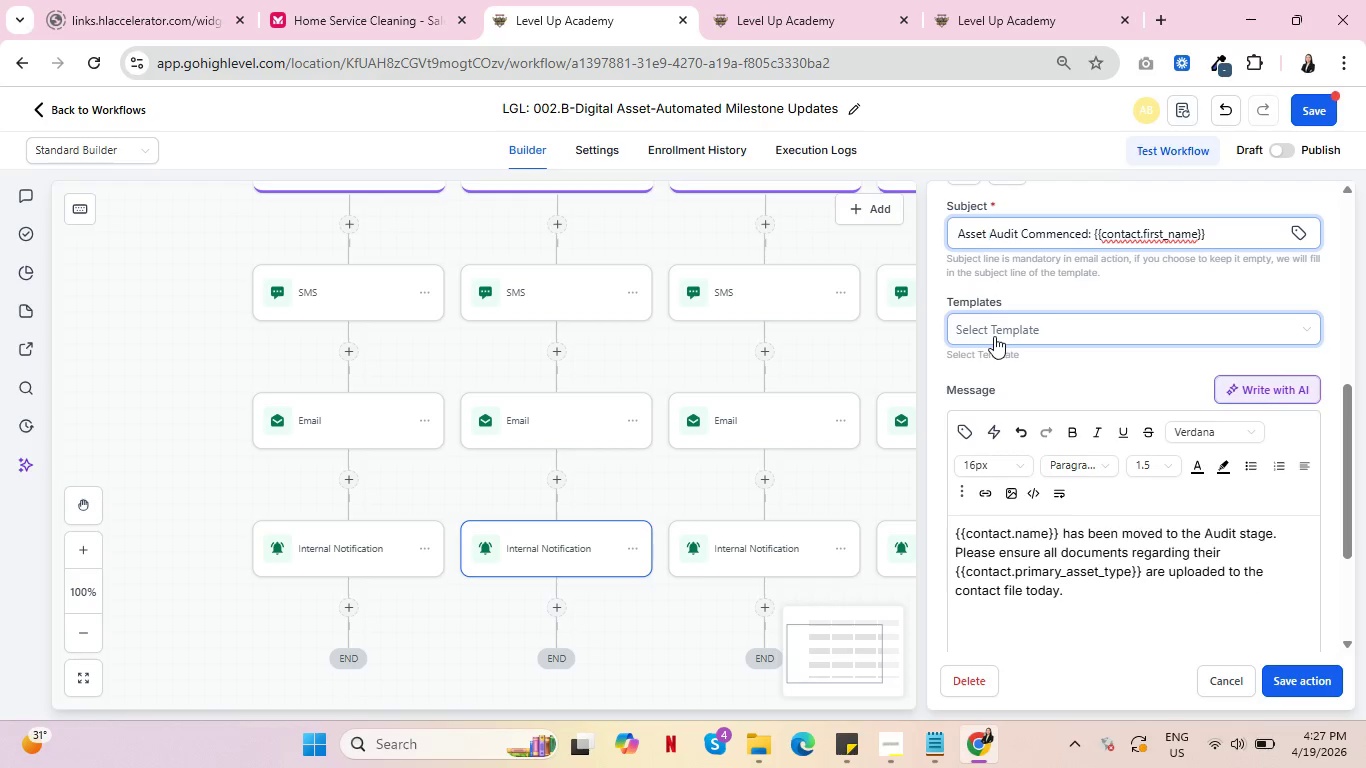 
left_click([1323, 688])
 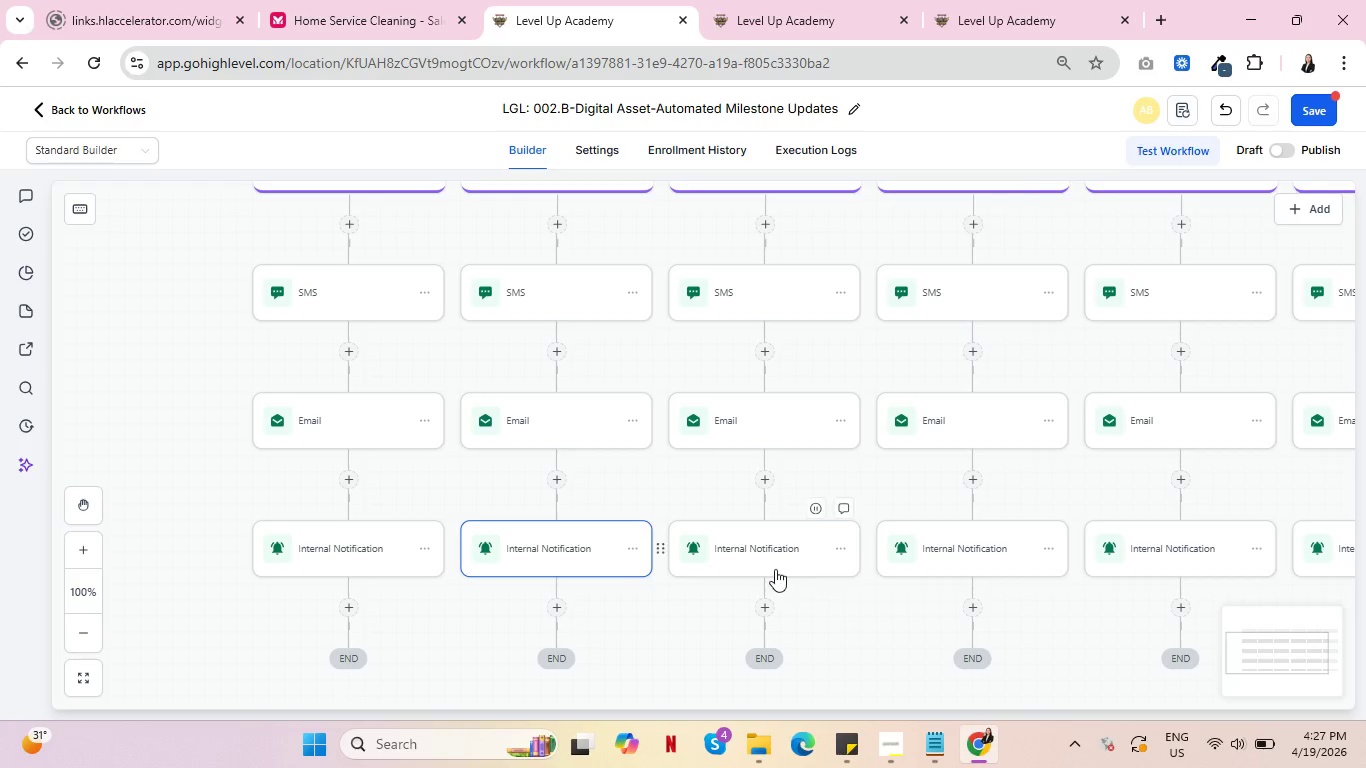 
scroll: coordinate [1094, 526], scroll_direction: up, amount: 6.0
 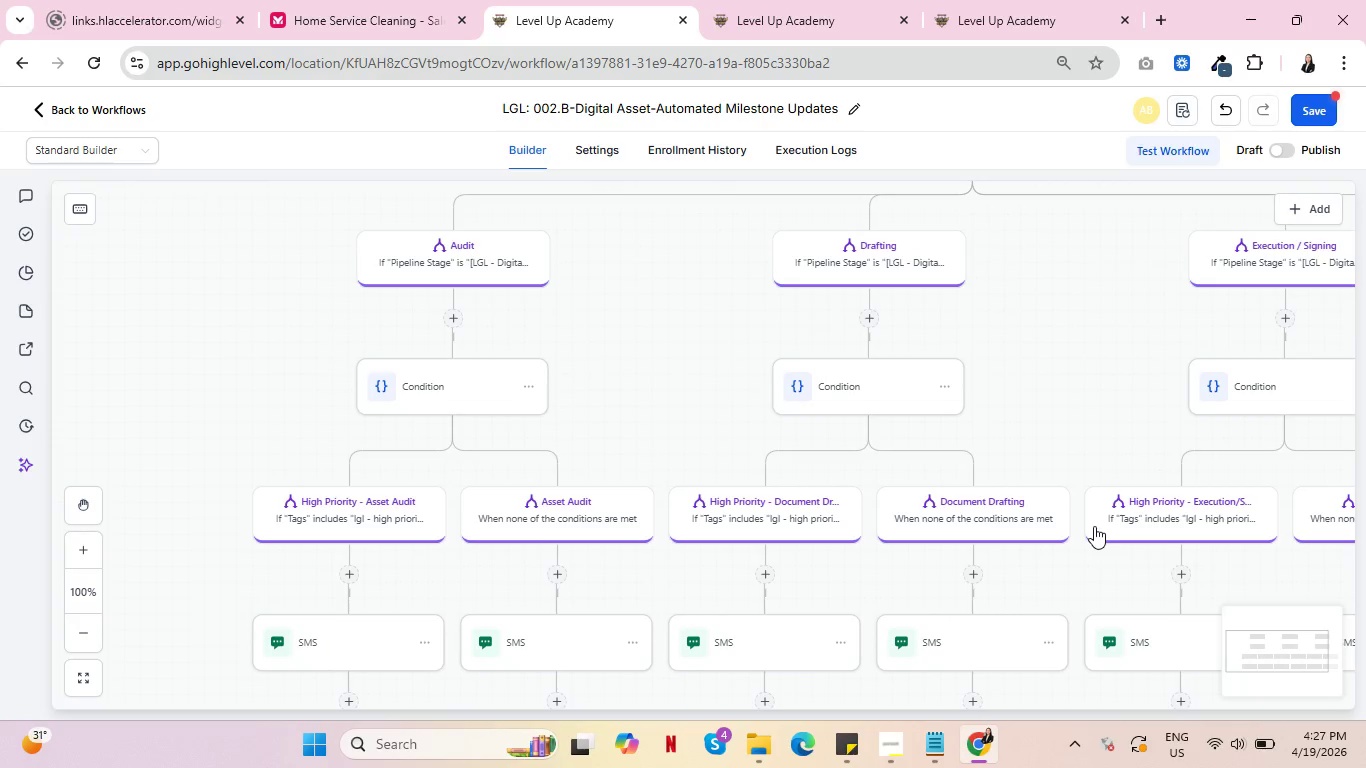 
scroll: coordinate [1093, 529], scroll_direction: down, amount: 4.0
 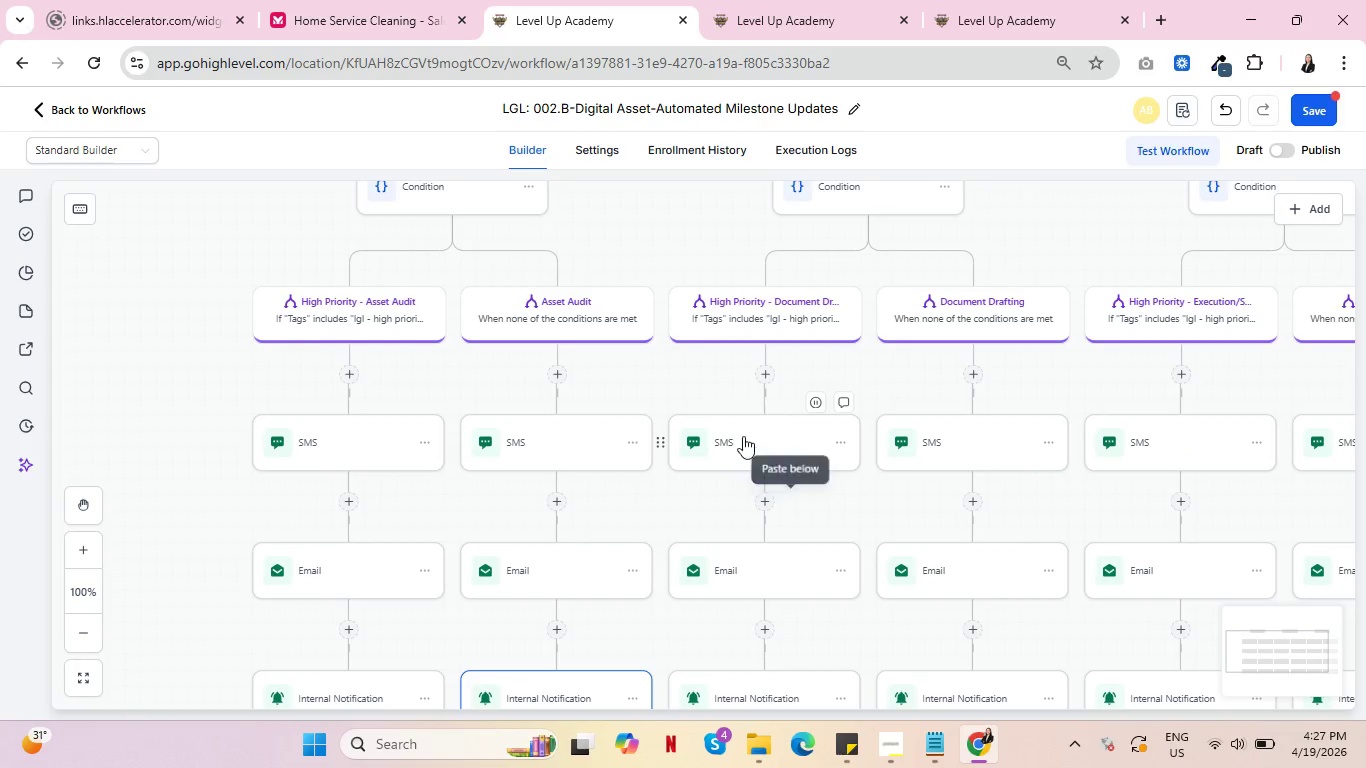 
left_click([725, 427])
 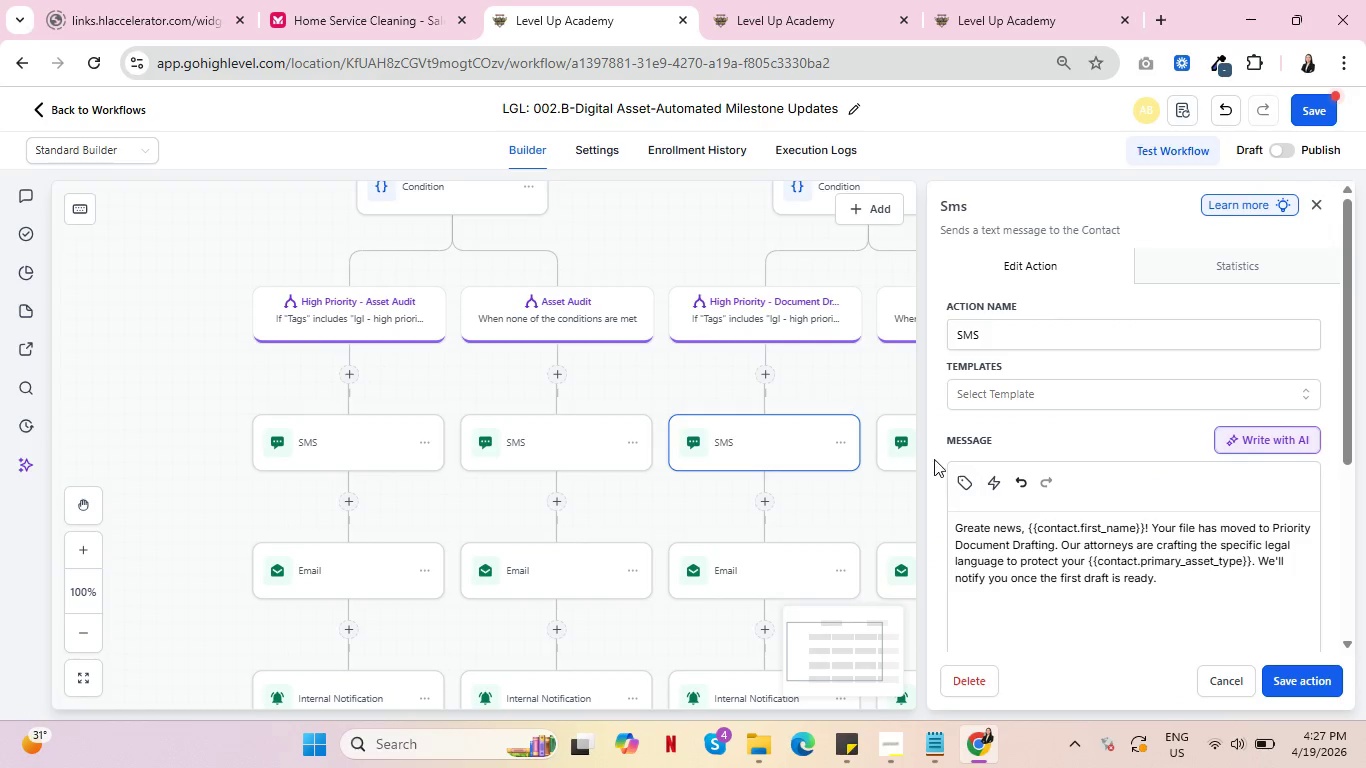 
mouse_move([1001, 506])
 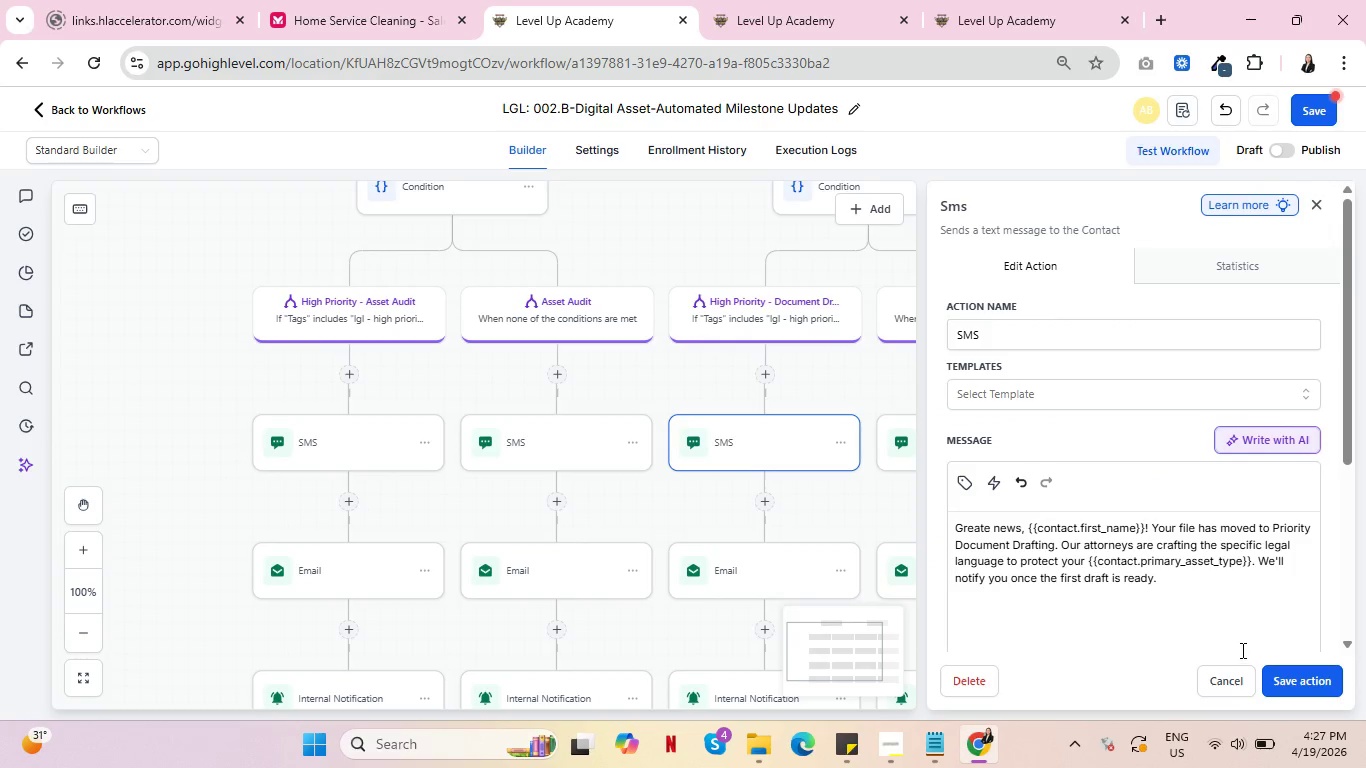 
left_click([1311, 685])
 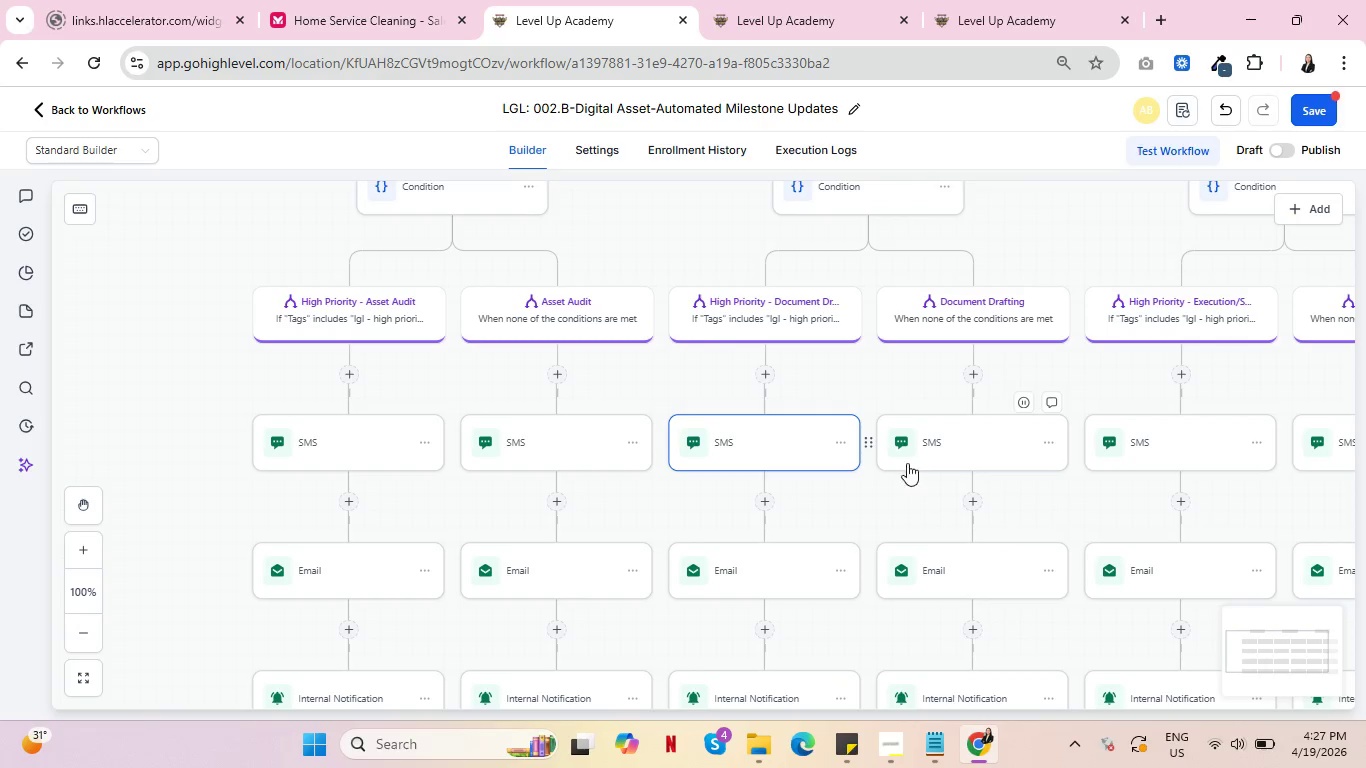 
left_click([939, 448])
 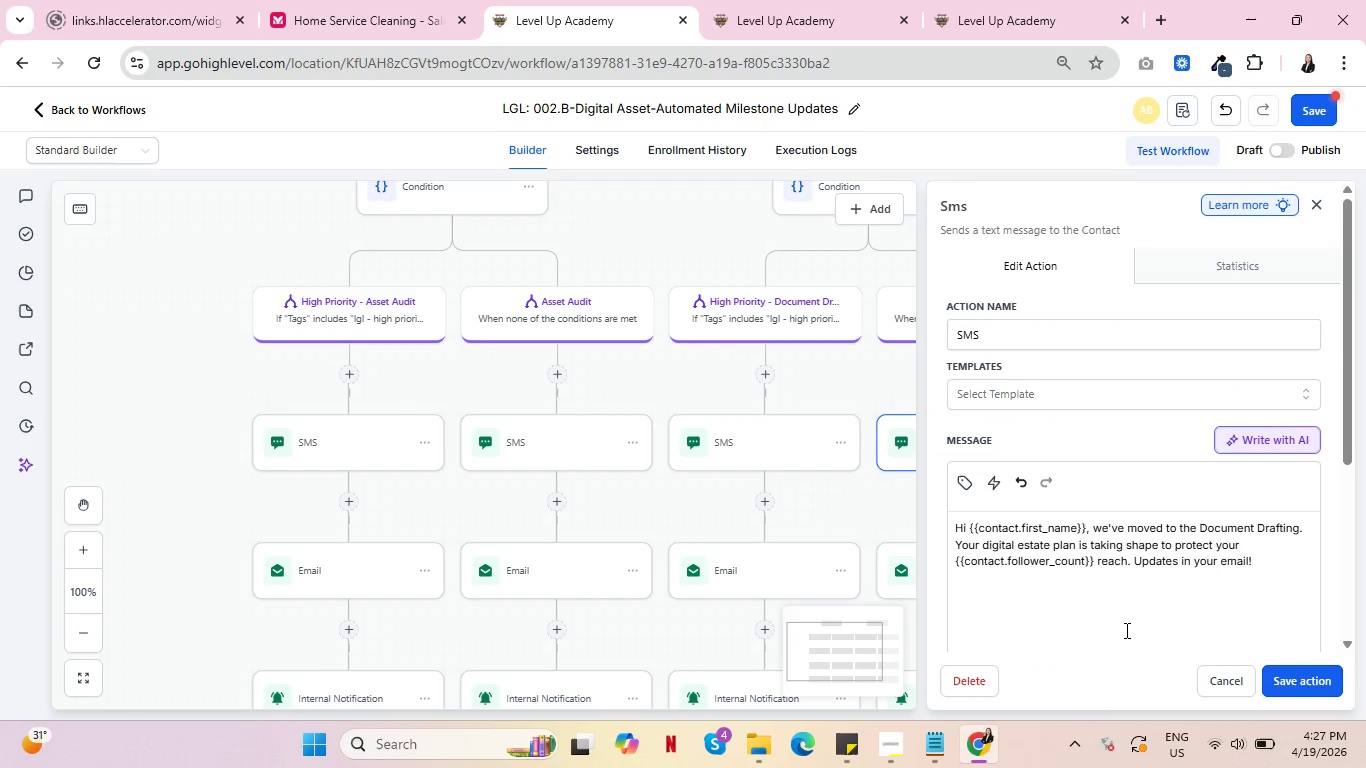 
wait(5.69)
 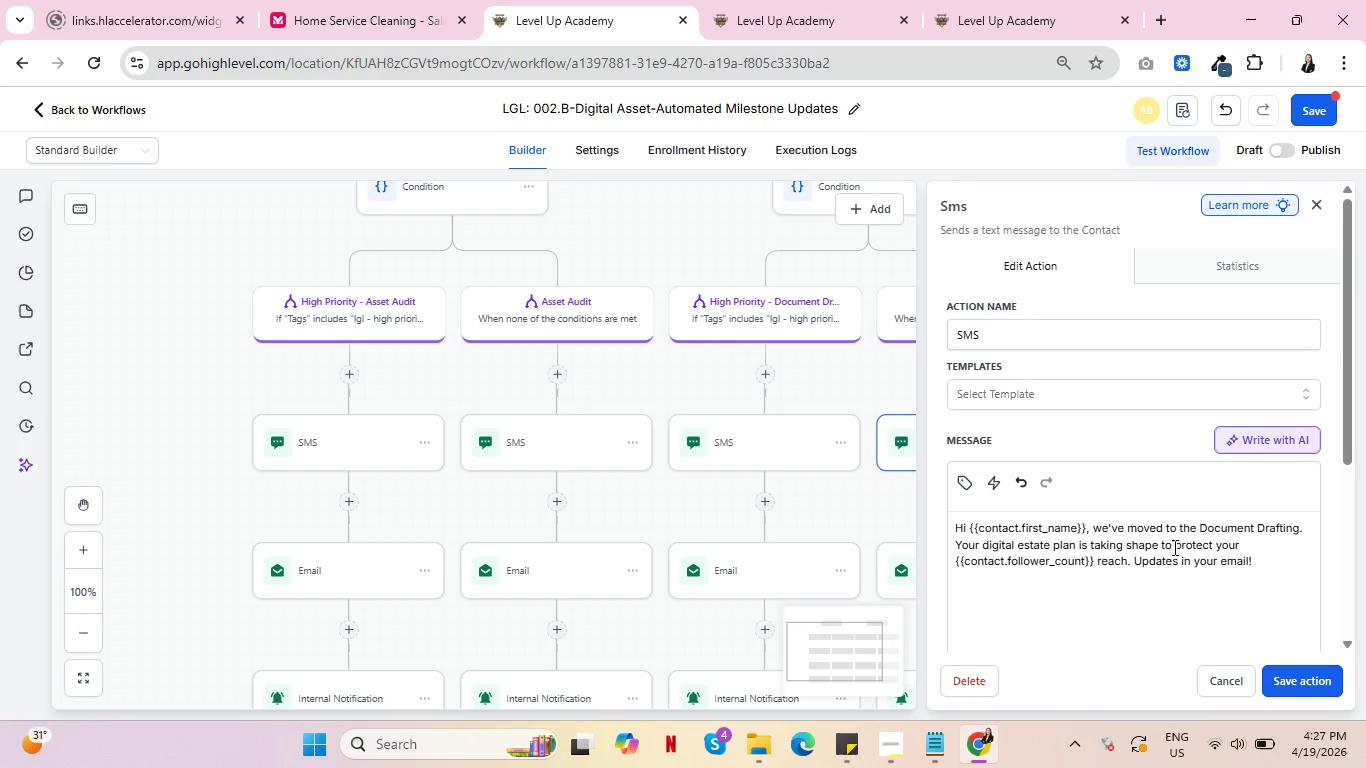 
left_click([1318, 679])
 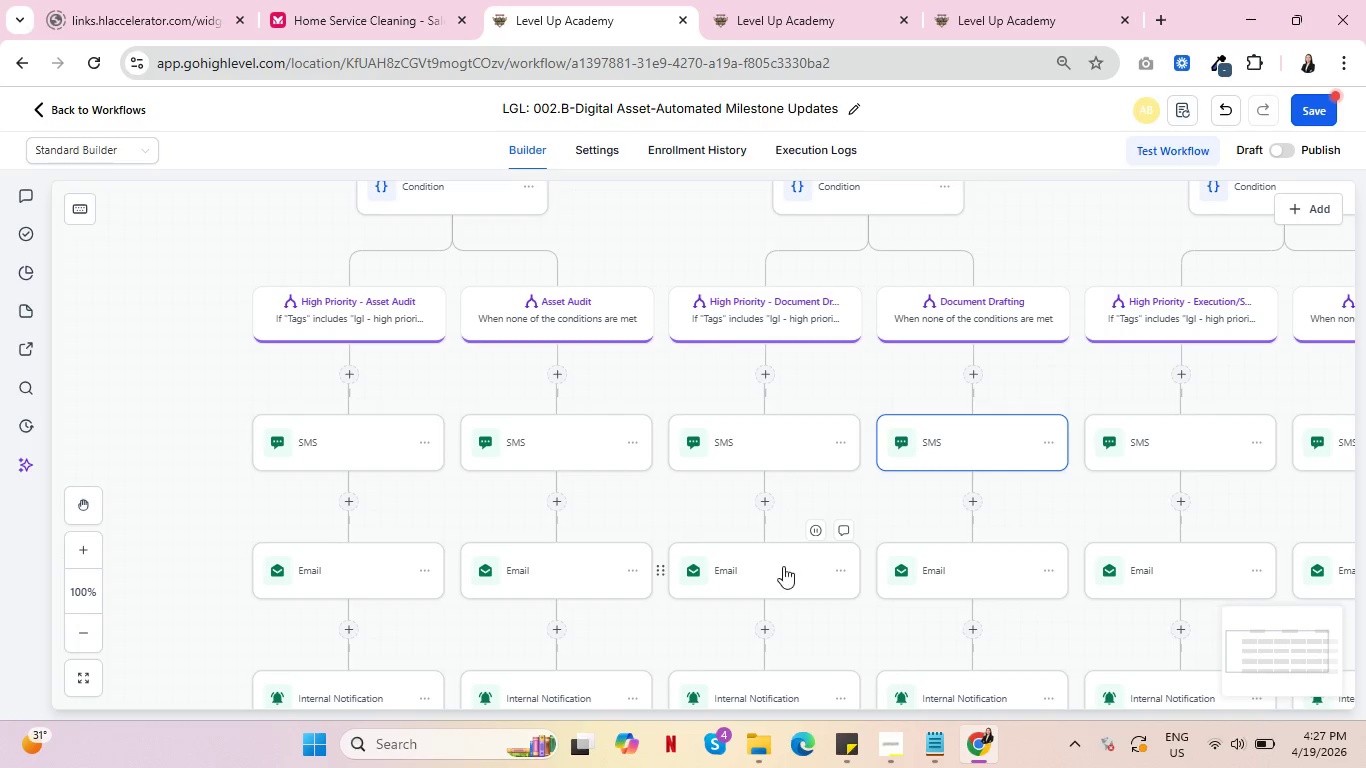 
left_click([779, 575])
 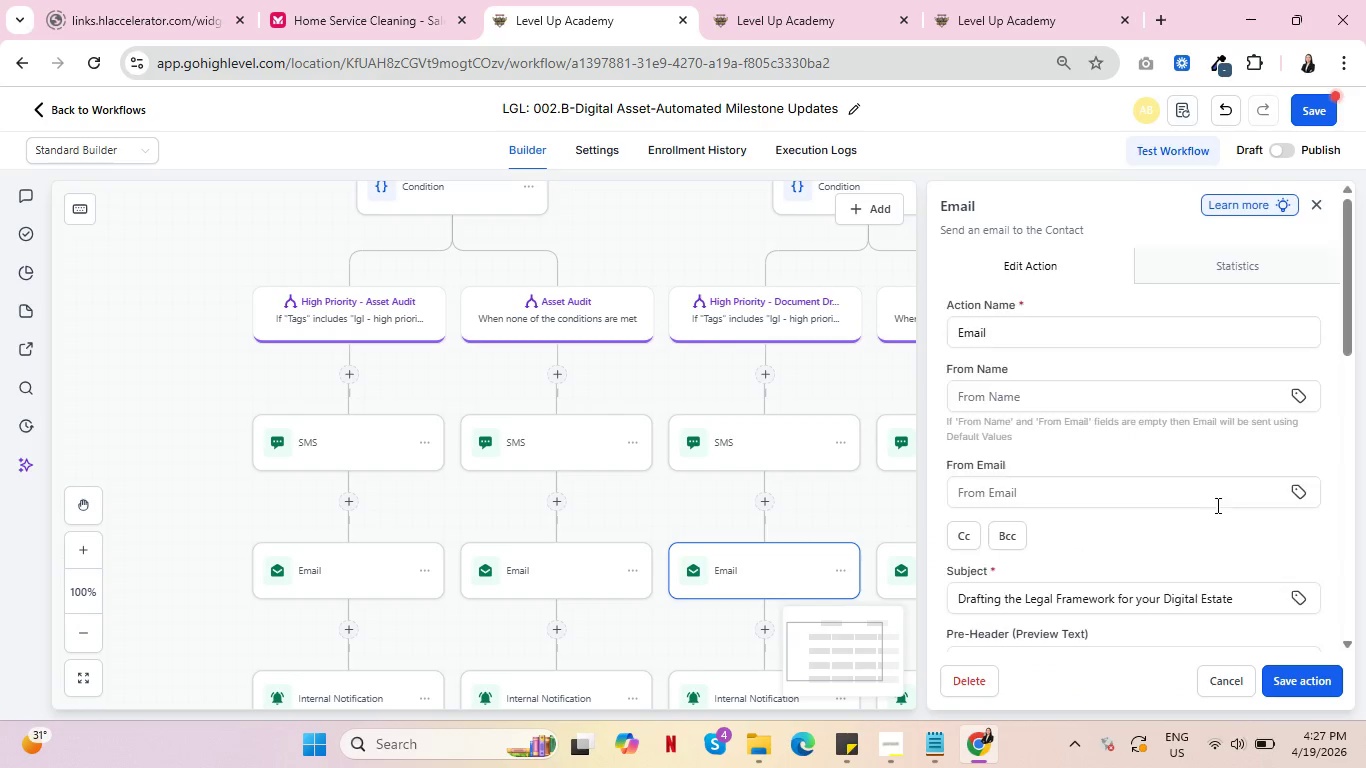 
scroll: coordinate [1227, 546], scroll_direction: down, amount: 6.0
 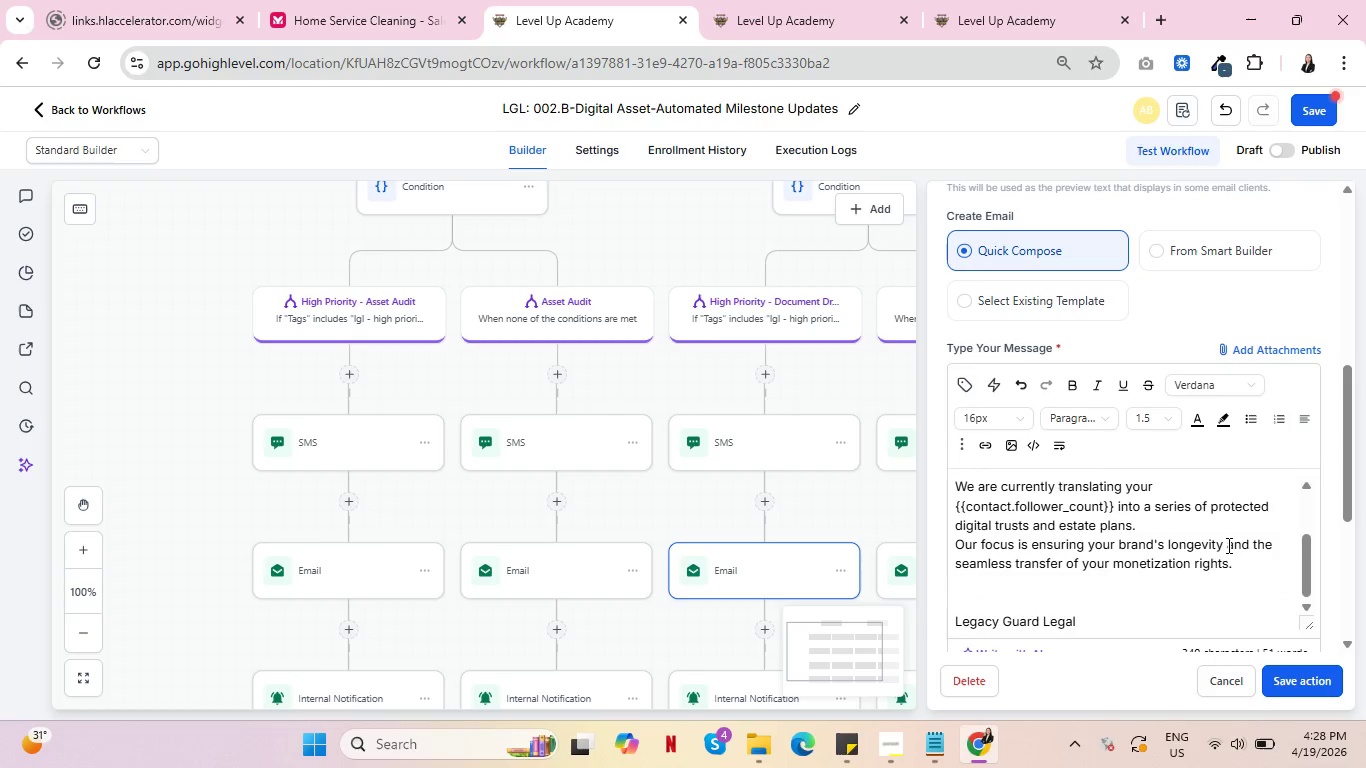 
scroll: coordinate [1227, 545], scroll_direction: up, amount: 1.0
 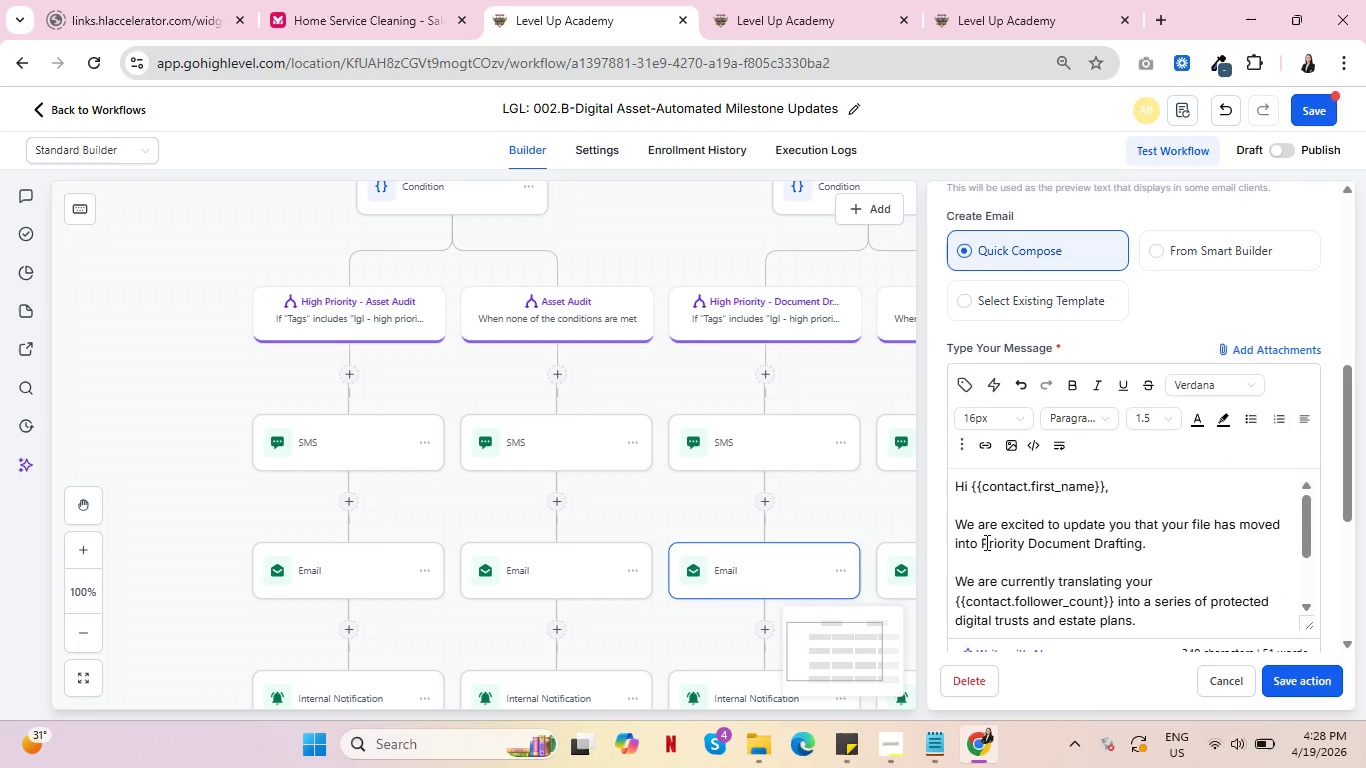 
left_click_drag(start_coordinate=[984, 542], to_coordinate=[1141, 538])
 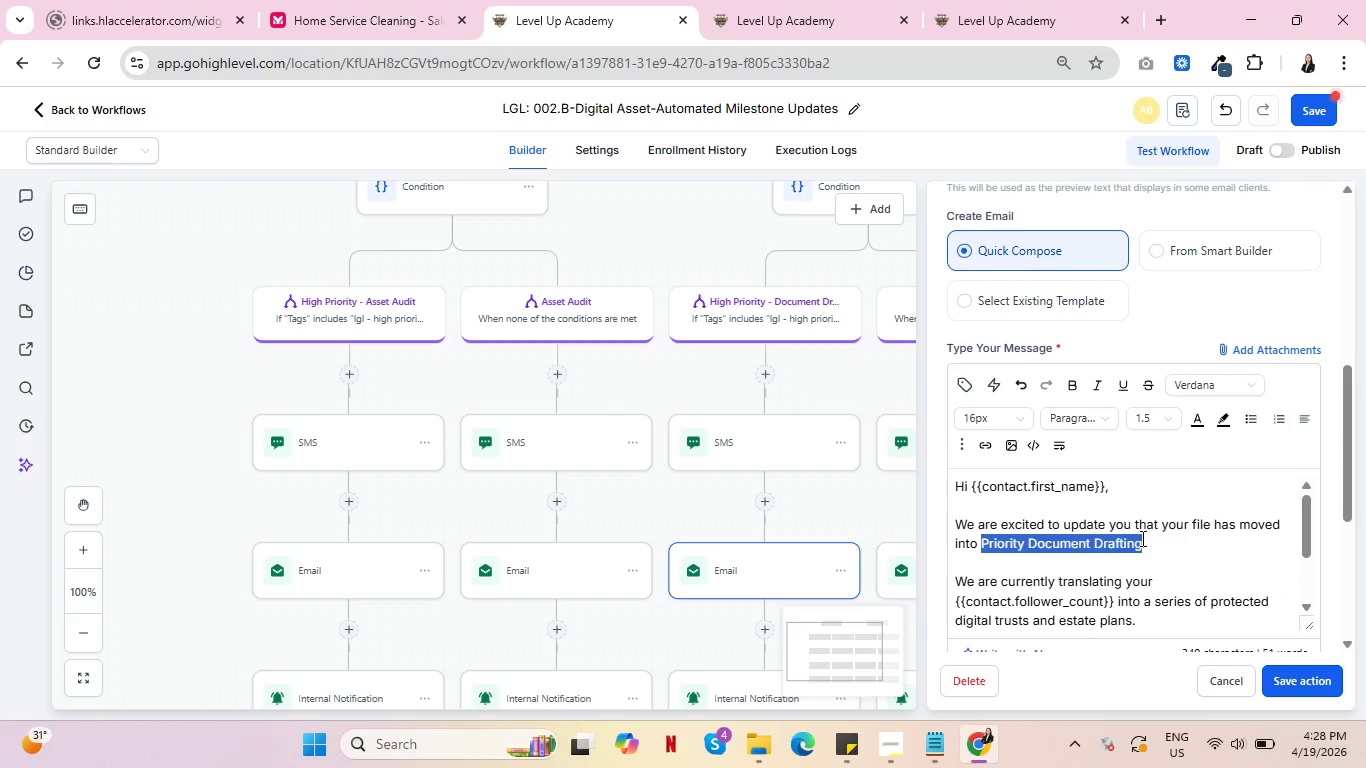 
scroll: coordinate [1208, 563], scroll_direction: down, amount: 2.0
 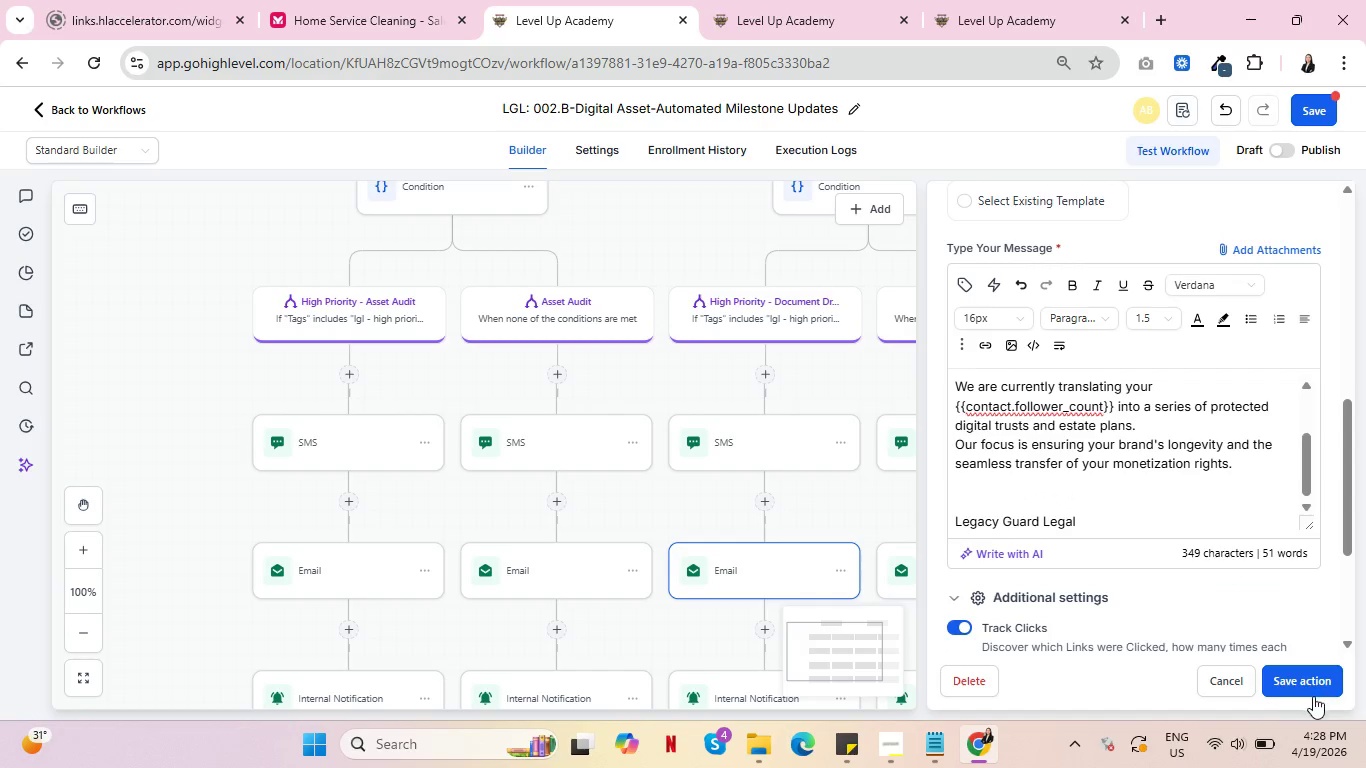 
left_click([1304, 680])
 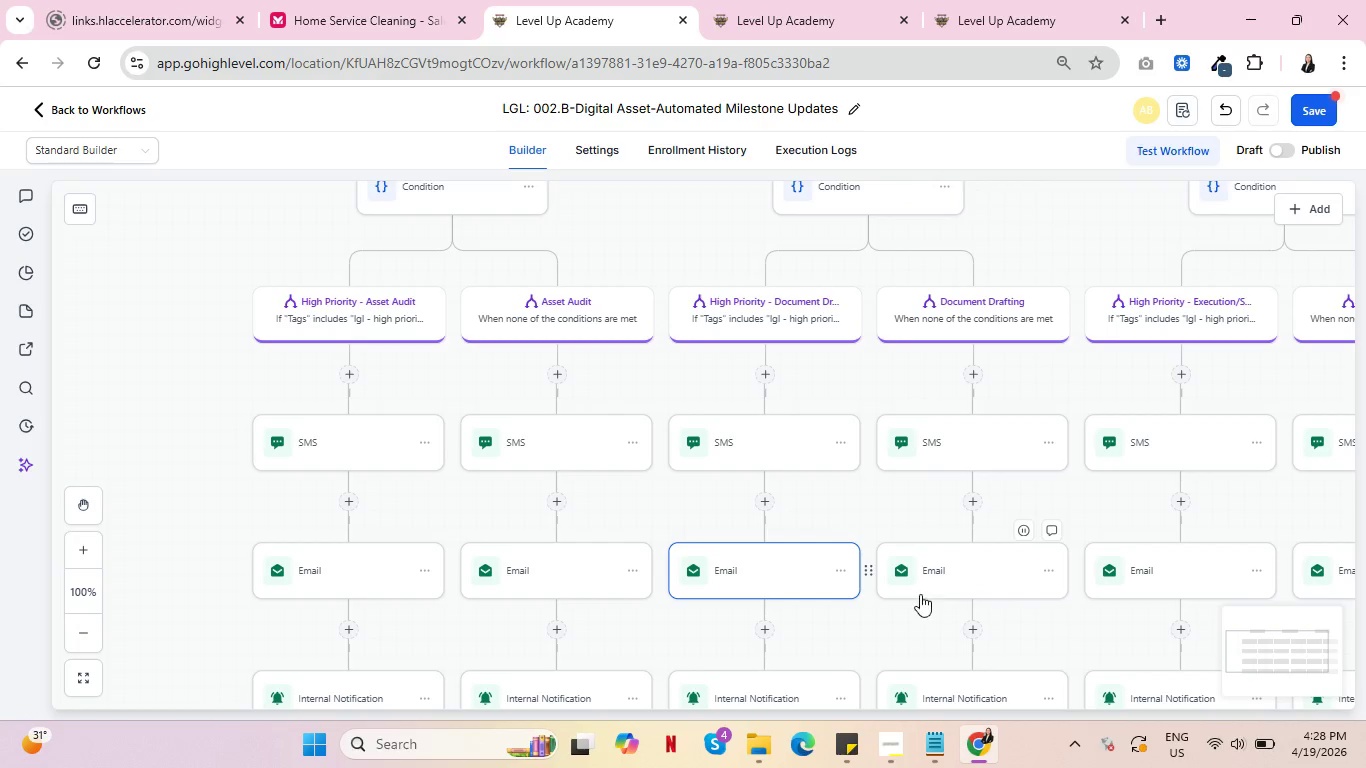 
left_click([951, 576])
 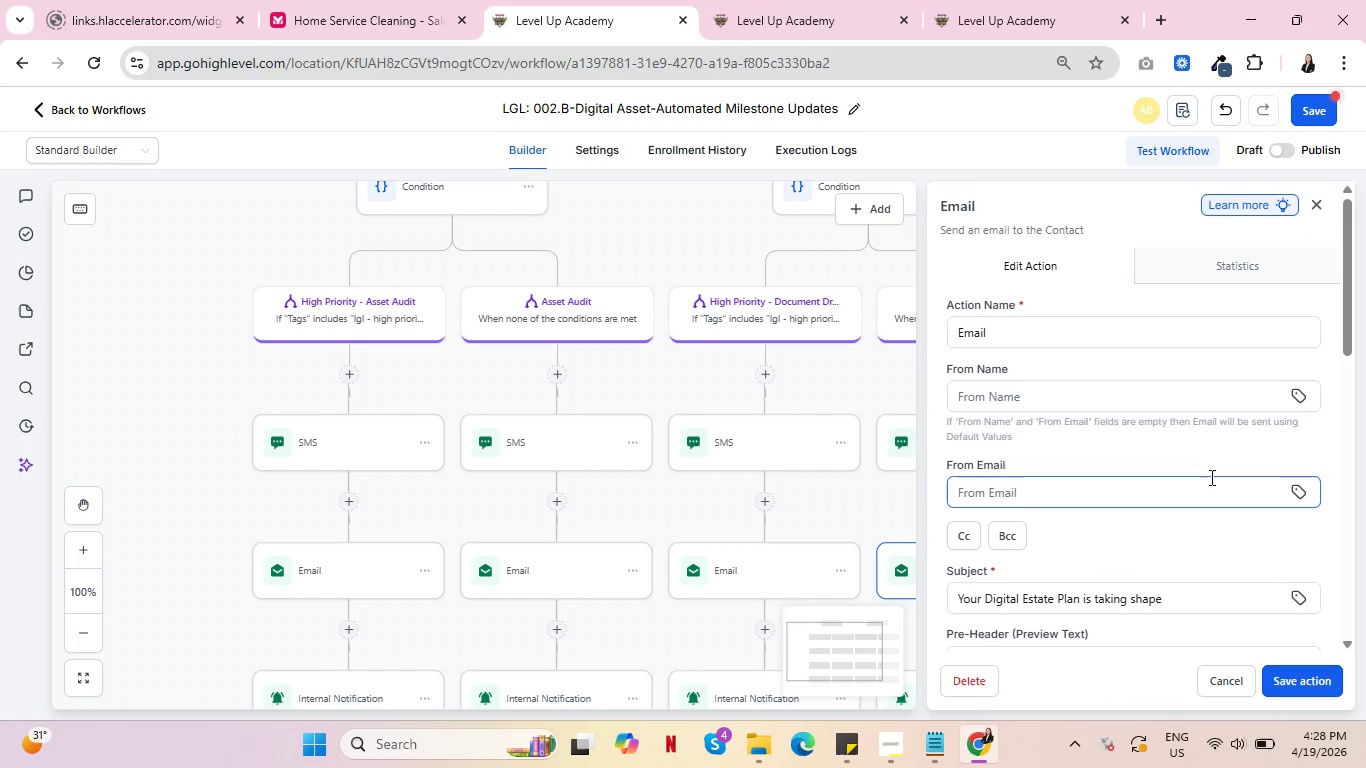 
scroll: coordinate [1171, 548], scroll_direction: down, amount: 7.0
 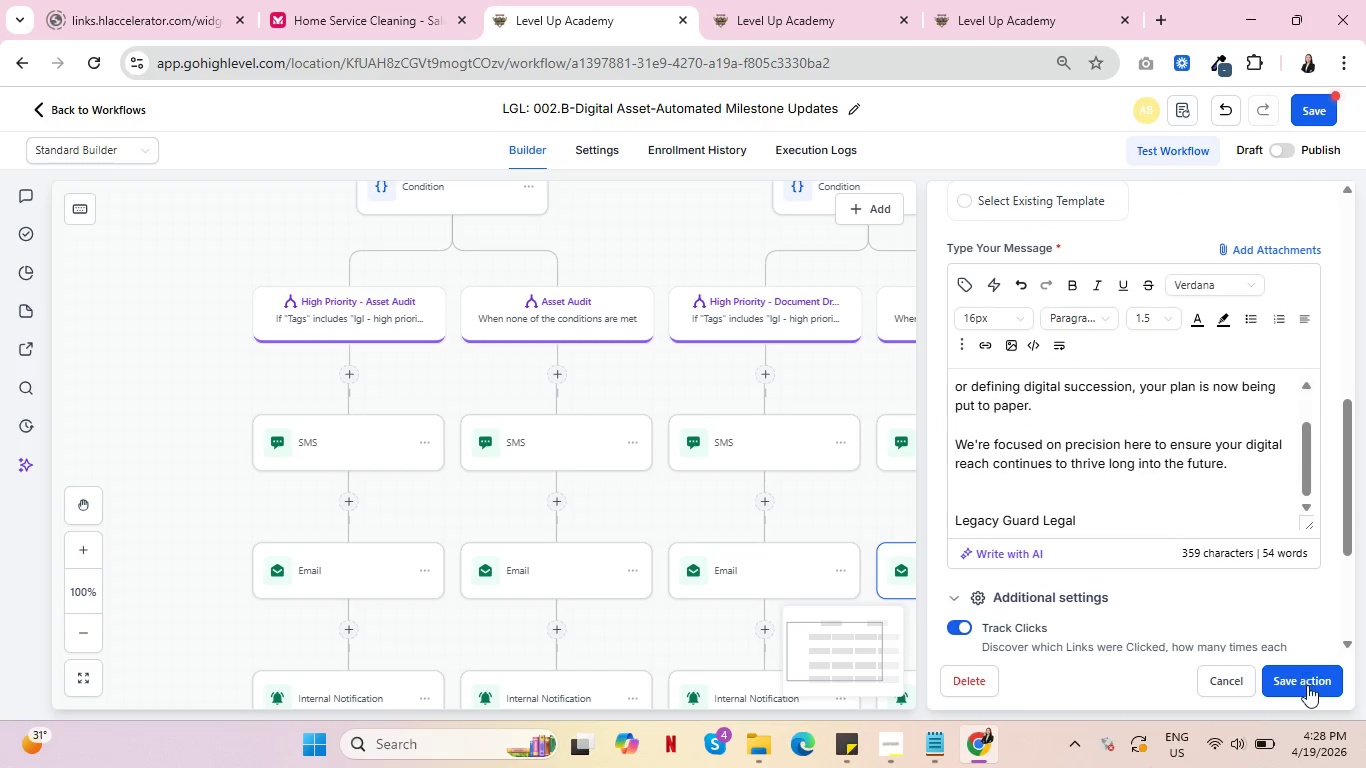 
left_click([1312, 686])
 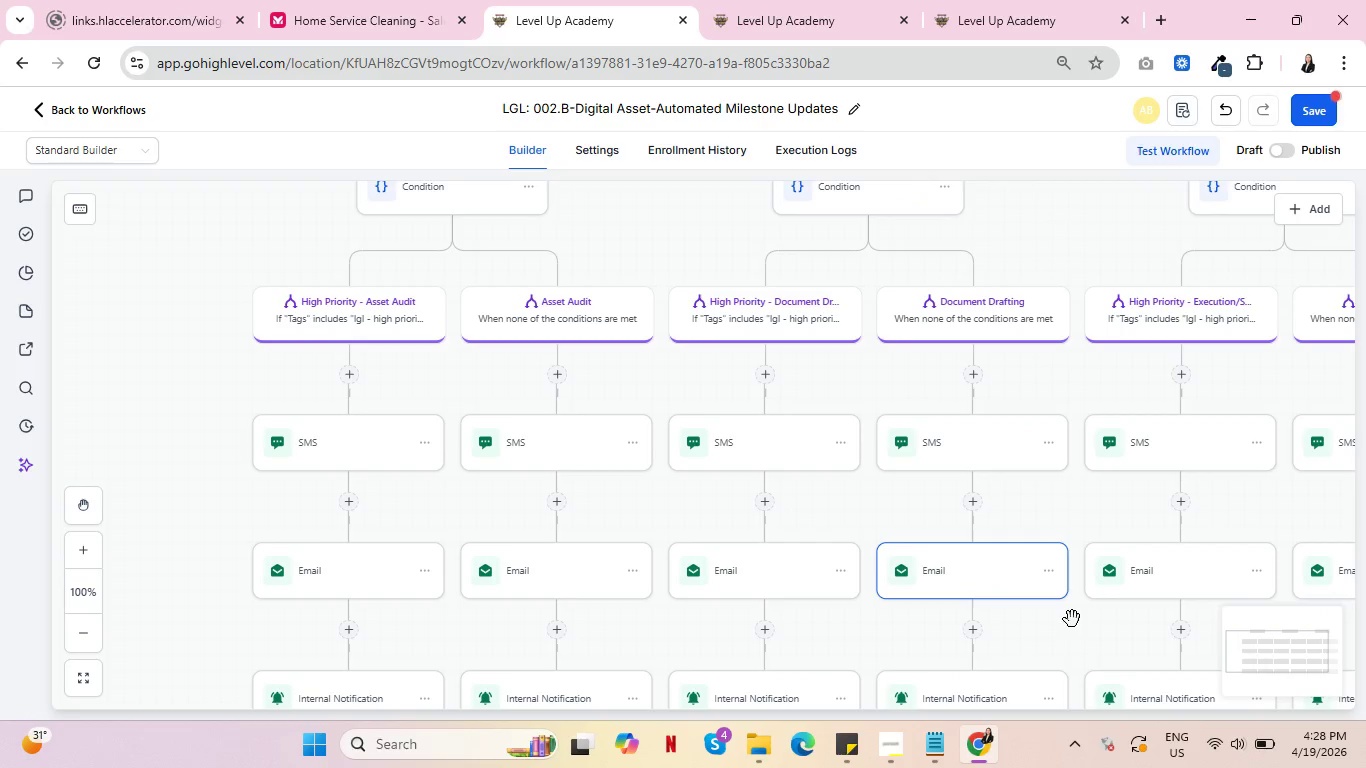 
scroll: coordinate [1051, 601], scroll_direction: down, amount: 2.0
 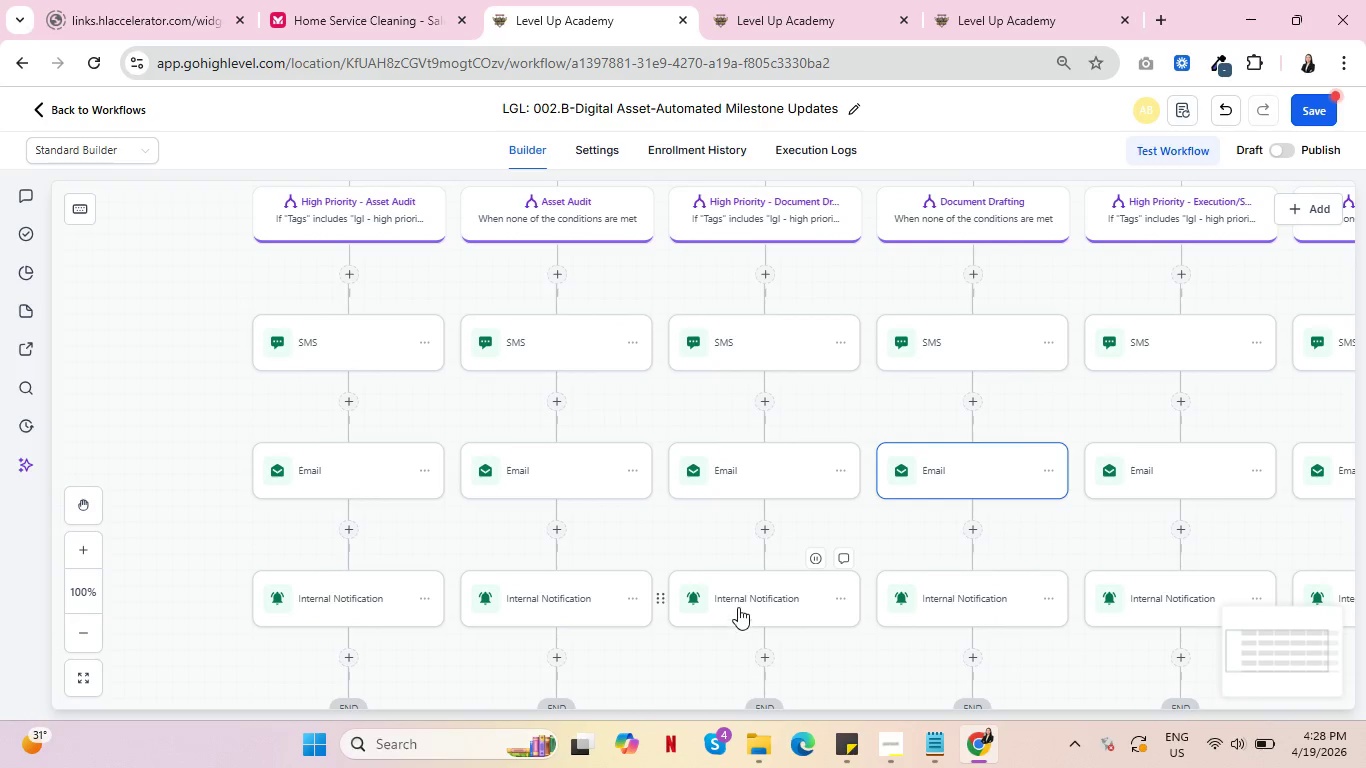 
left_click([742, 604])
 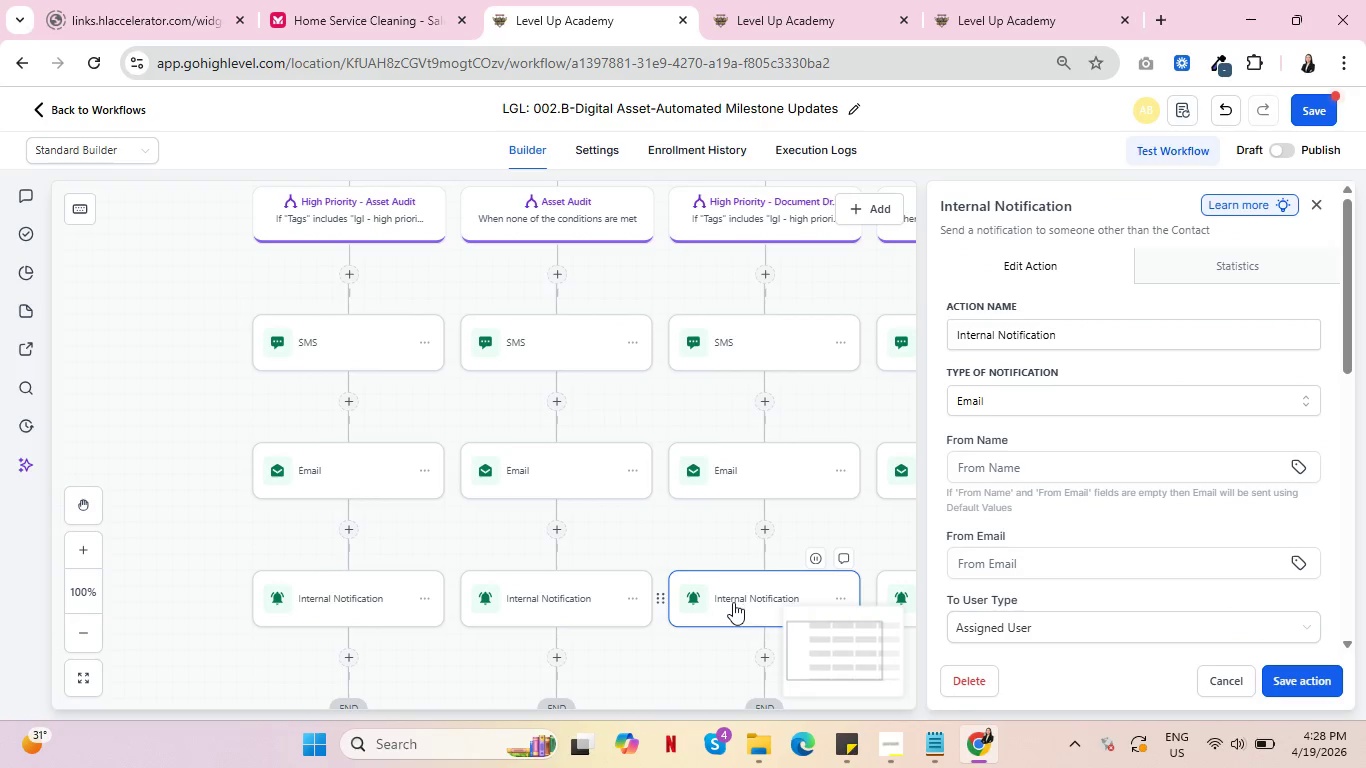 
scroll: coordinate [1132, 502], scroll_direction: down, amount: 6.0
 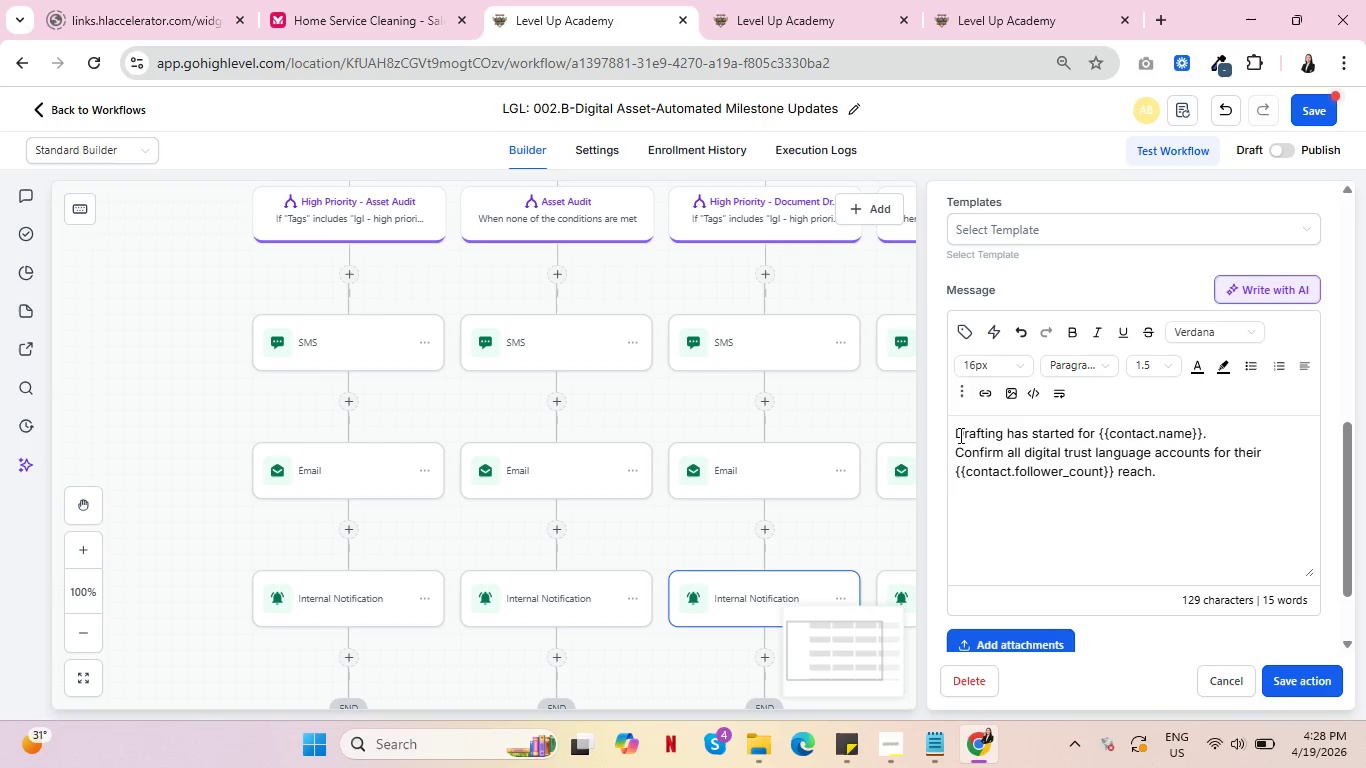 
left_click([958, 434])
 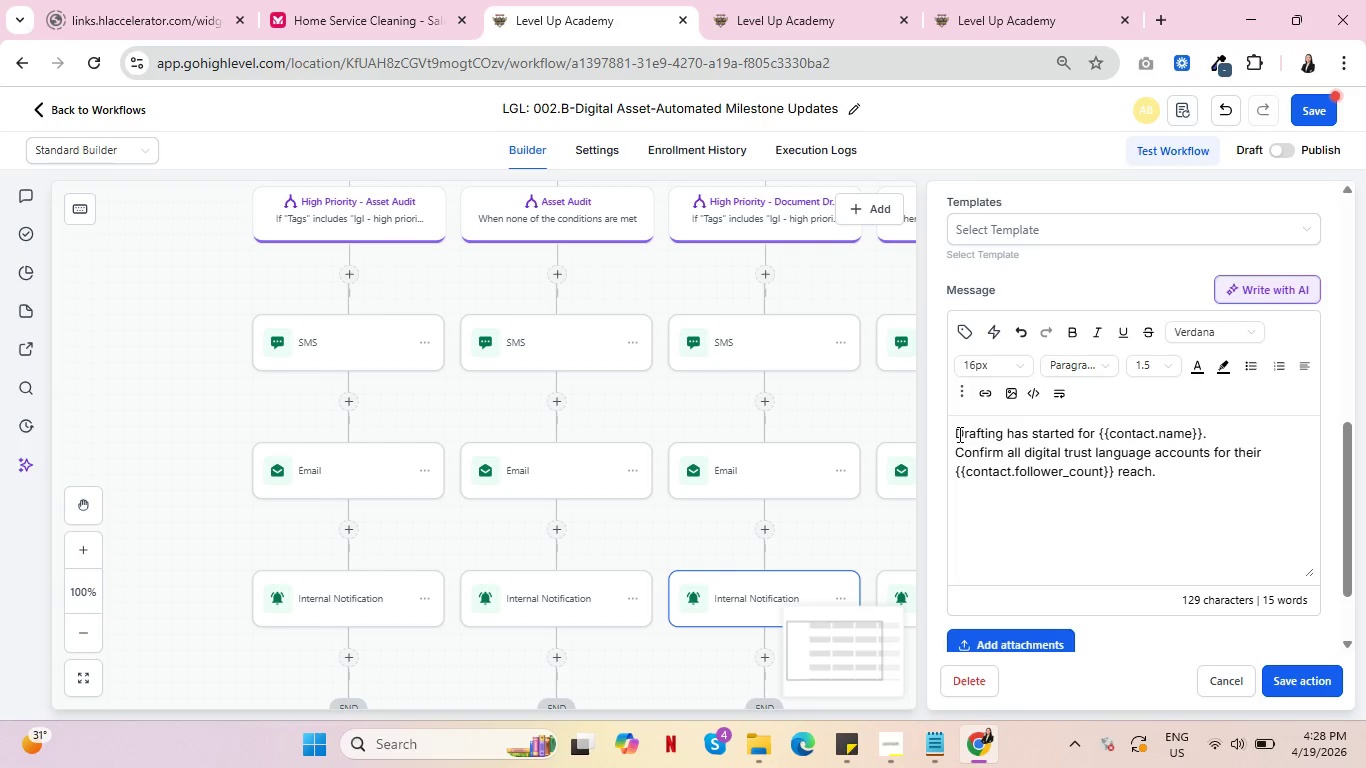 
type(Priority )
 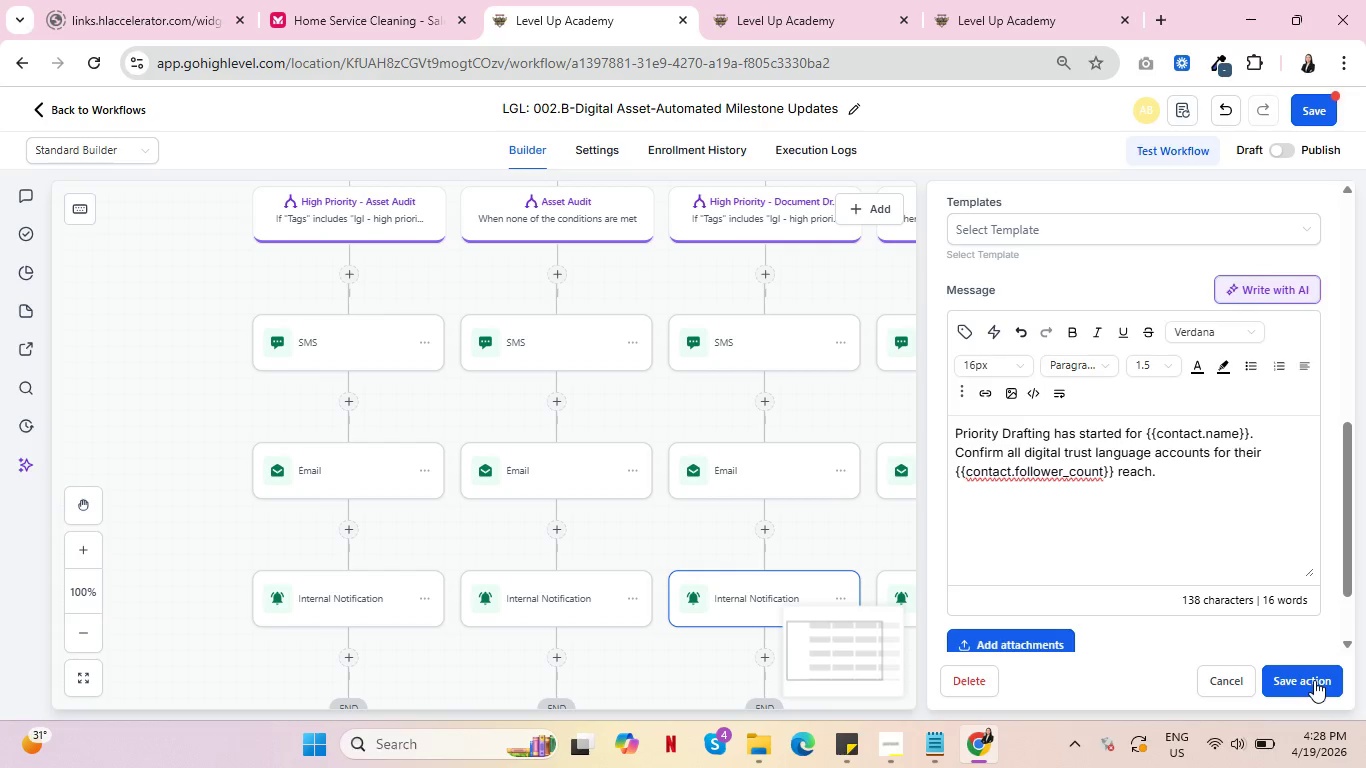 
wait(5.28)
 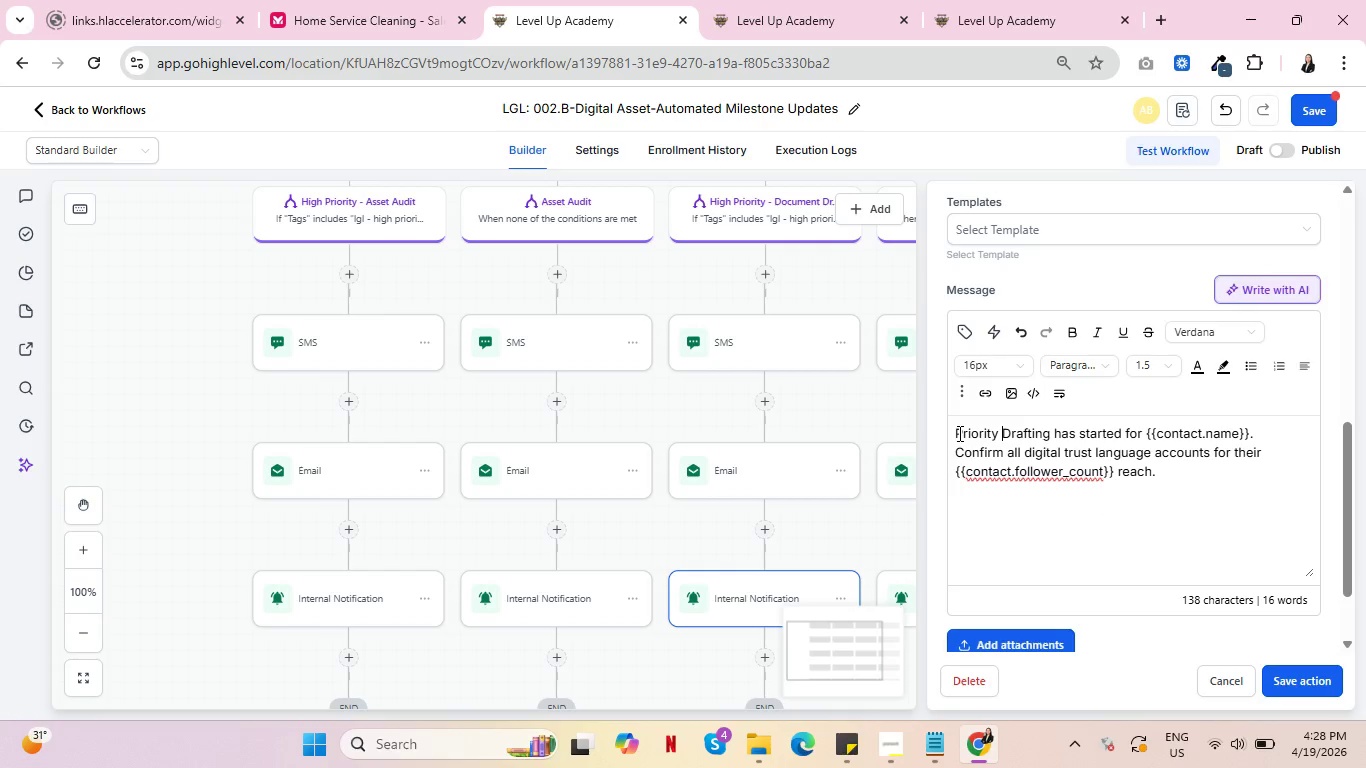 
left_click([959, 597])
 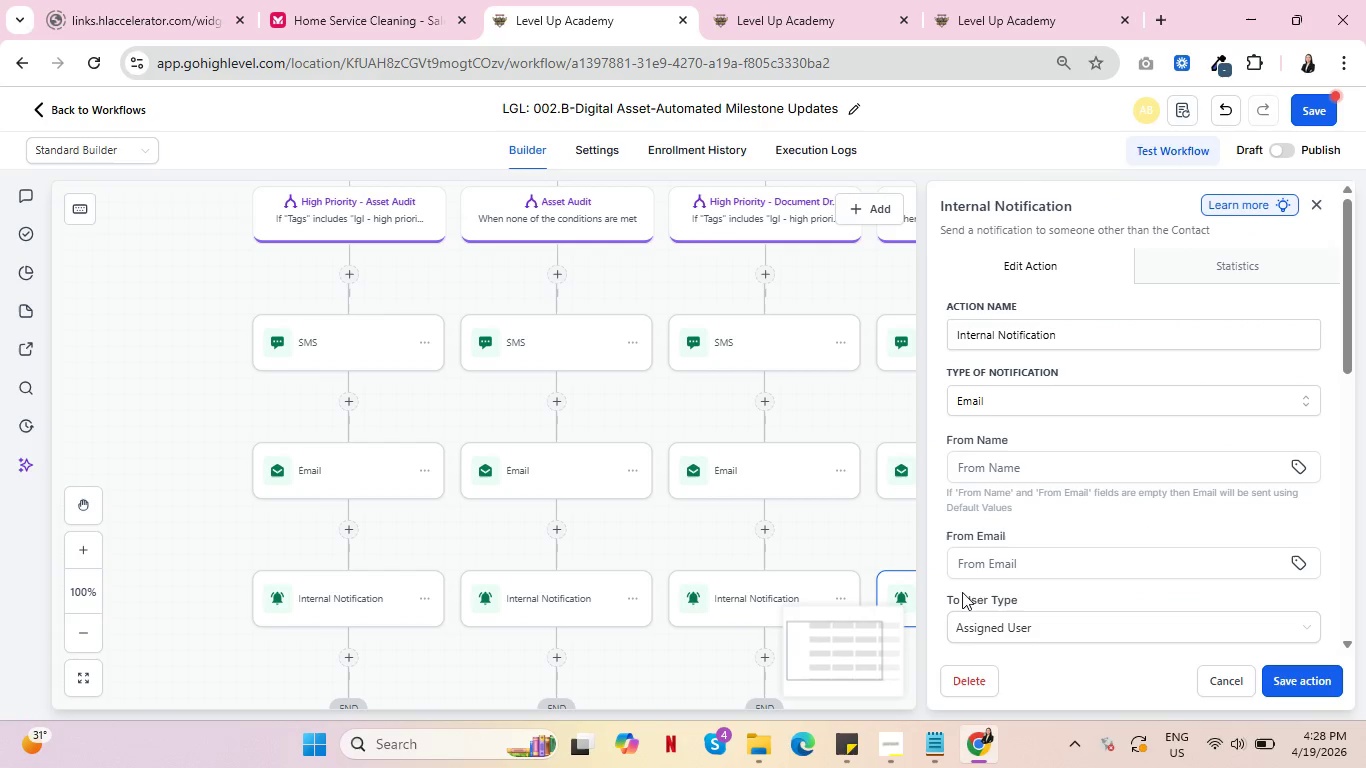 
scroll: coordinate [1251, 494], scroll_direction: down, amount: 5.0
 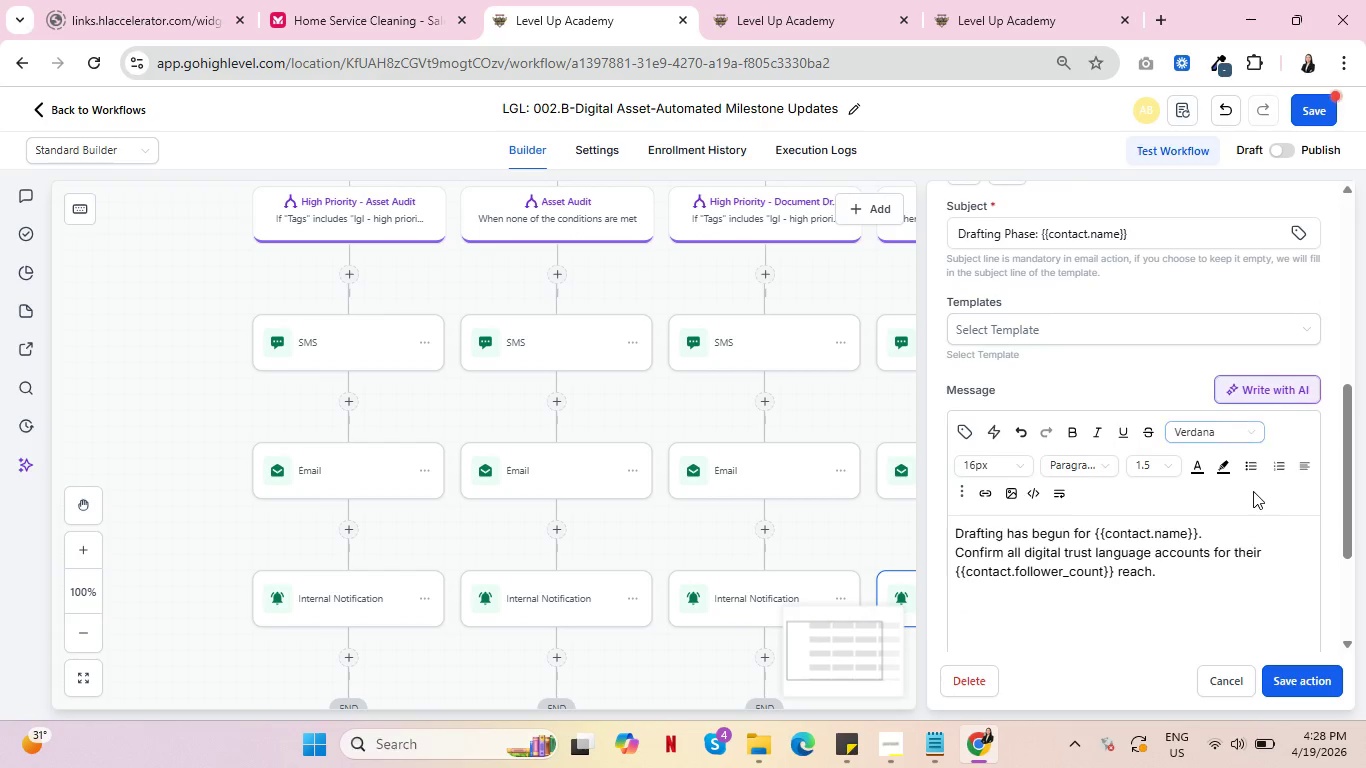 
left_click([1298, 673])
 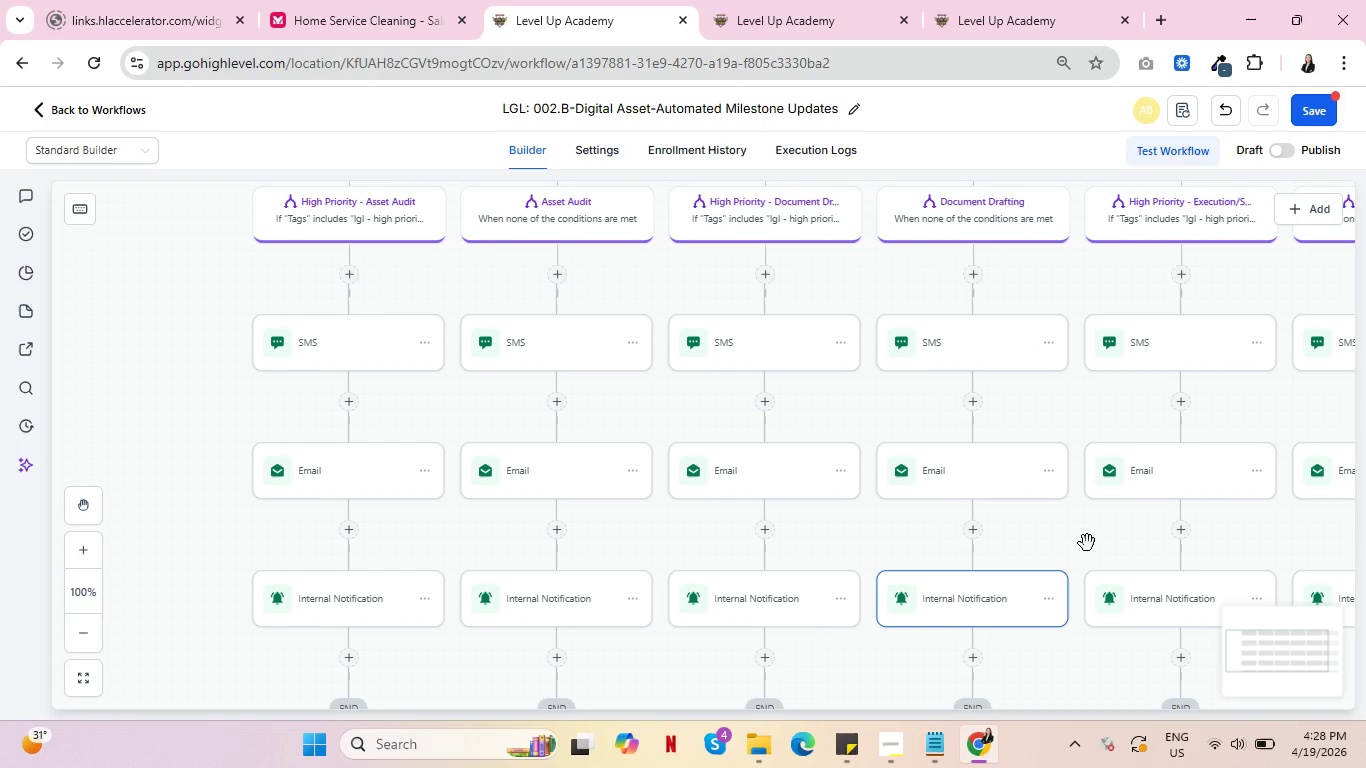 
left_click_drag(start_coordinate=[1082, 528], to_coordinate=[827, 579])
 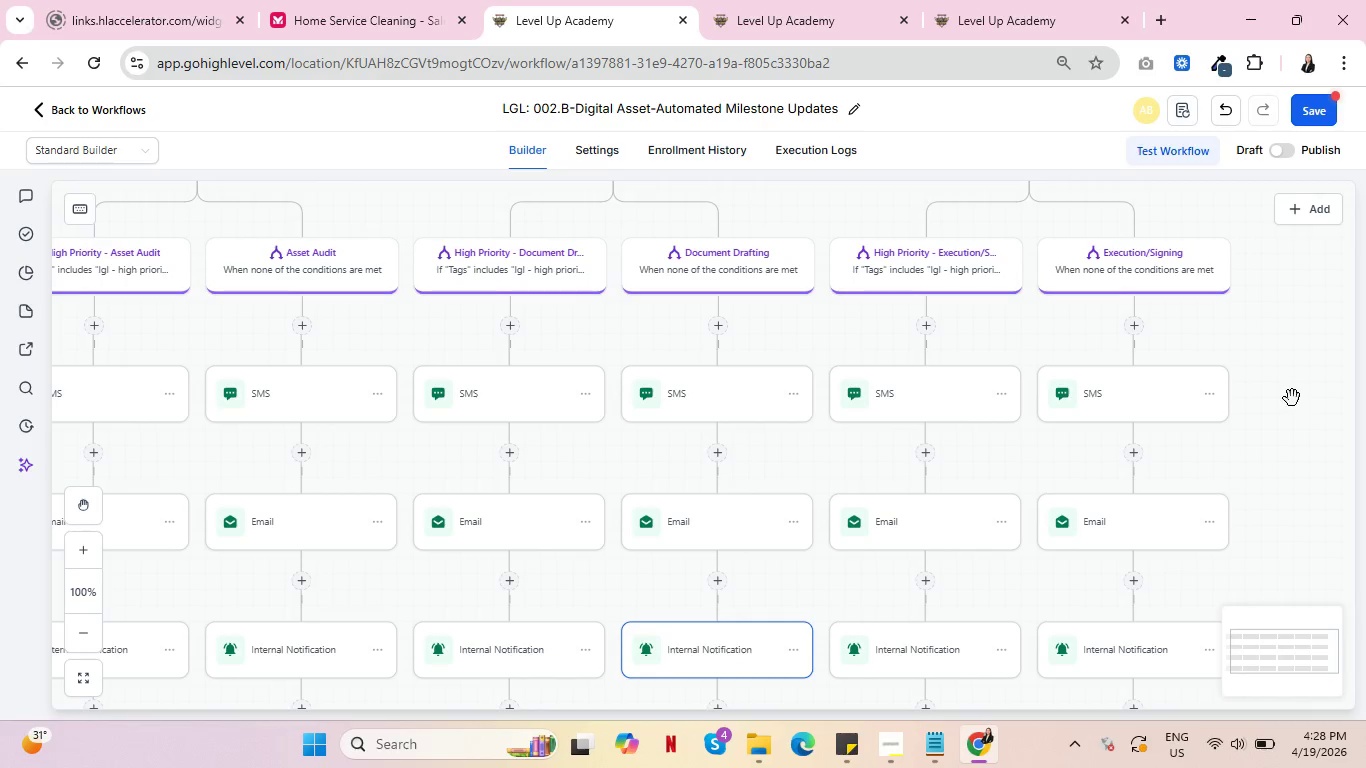 
left_click_drag(start_coordinate=[1292, 398], to_coordinate=[1228, 407])
 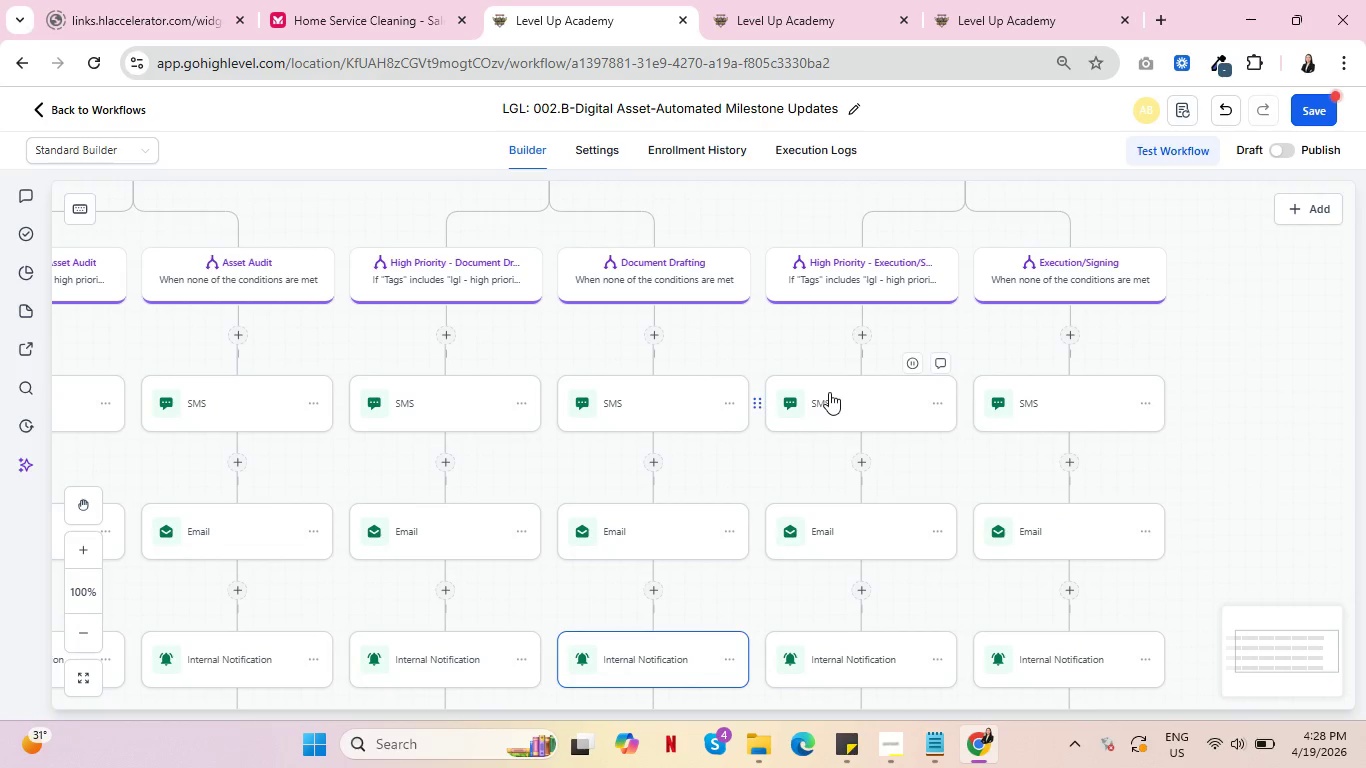 
left_click([829, 392])
 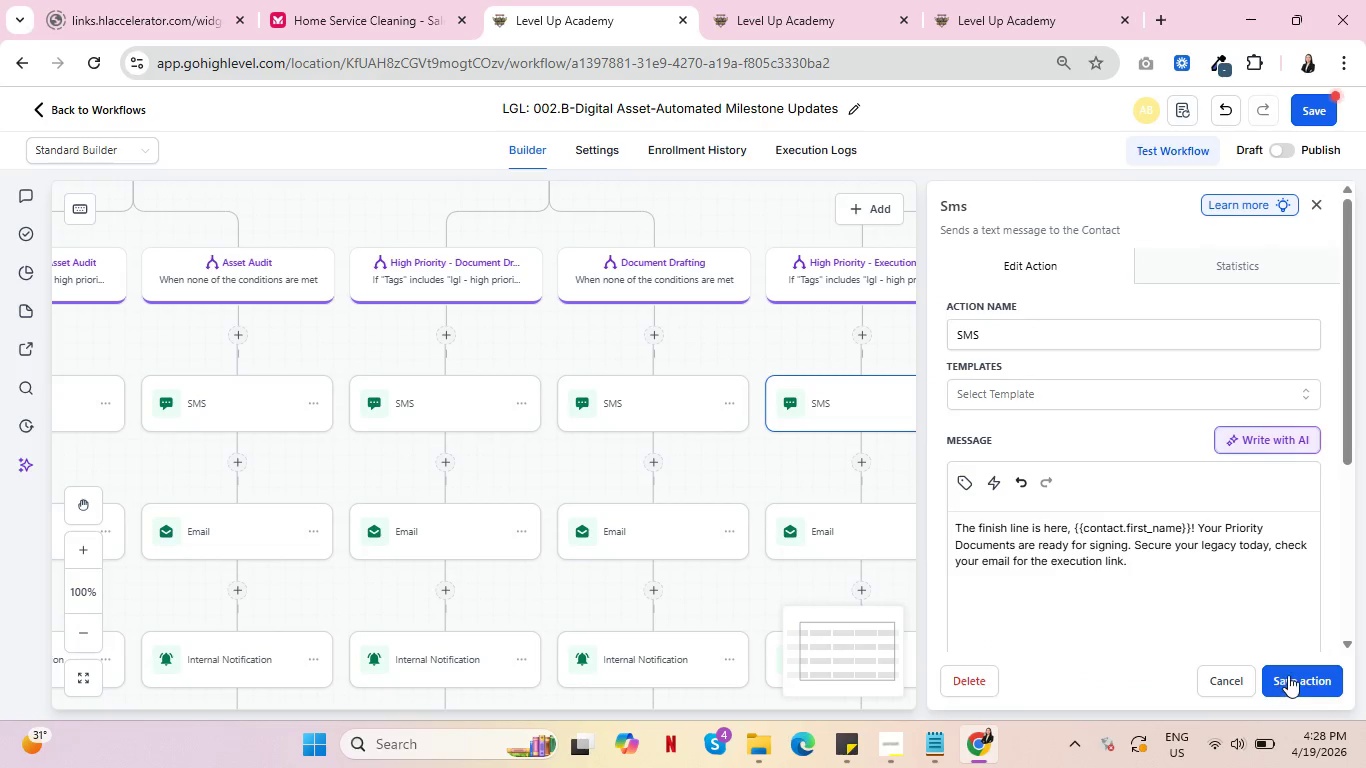 
wait(6.83)
 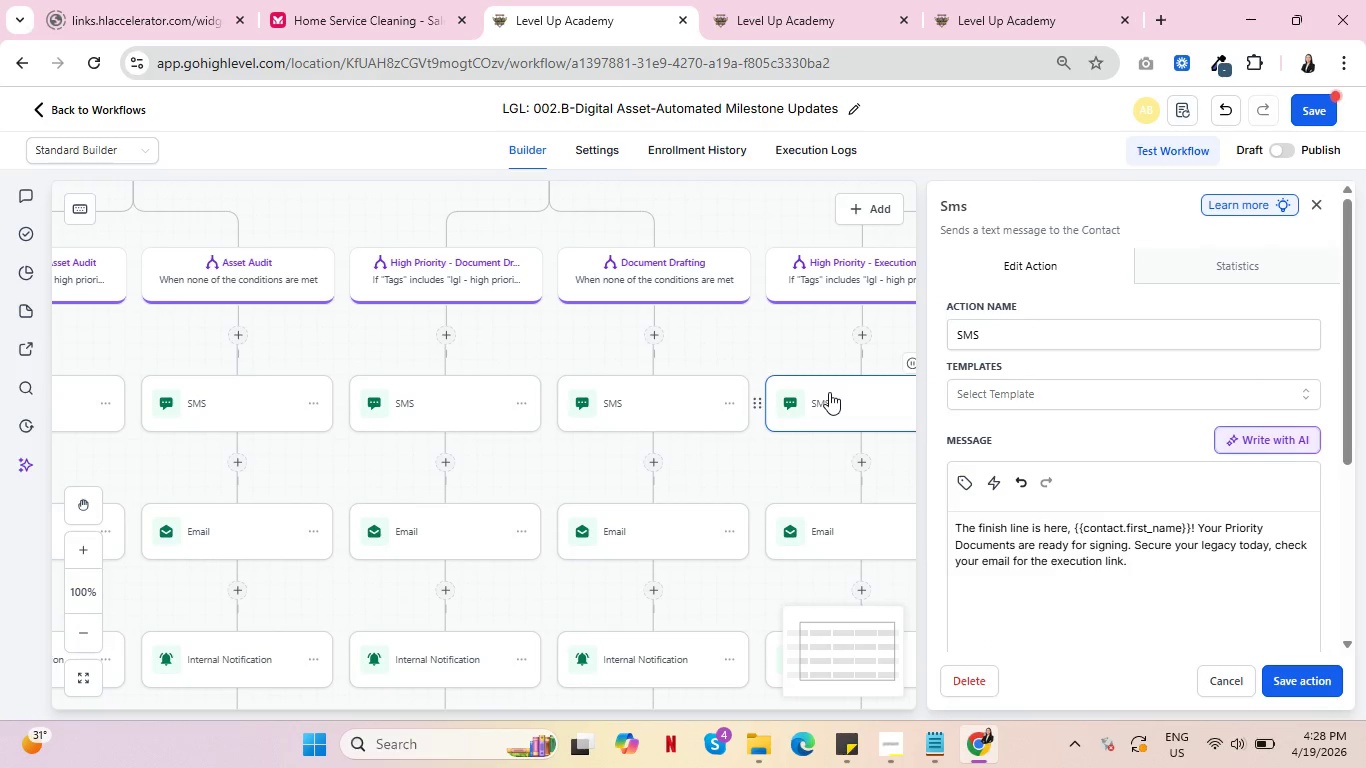 
left_click([1034, 413])
 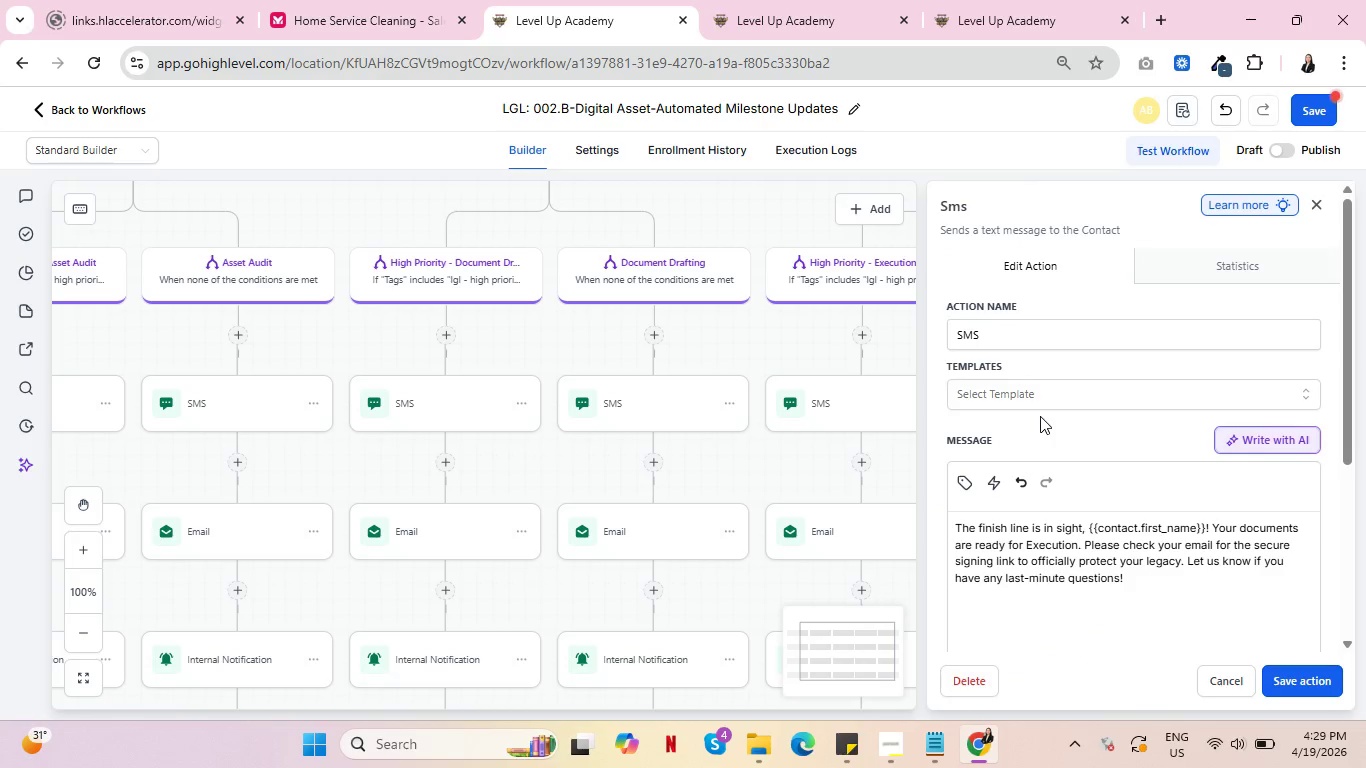 
wait(8.05)
 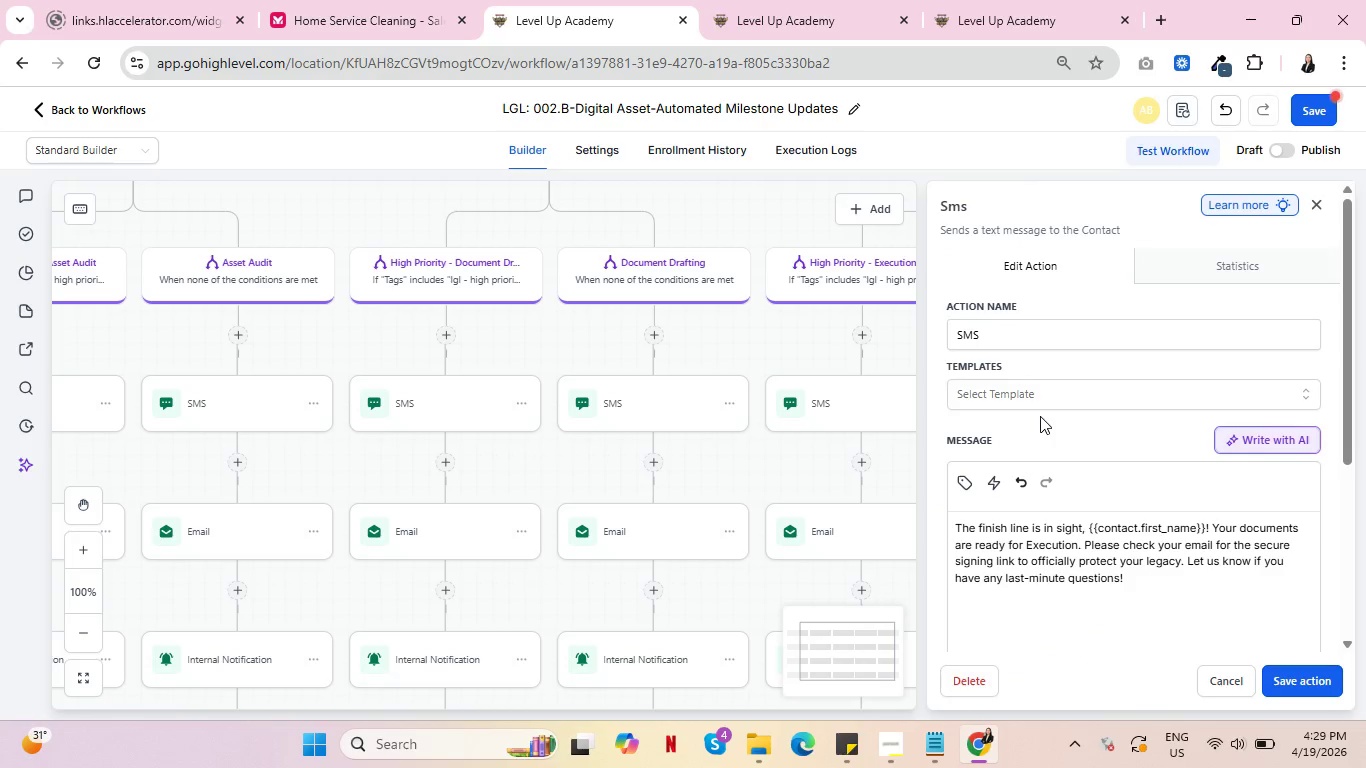 
left_click([1301, 675])
 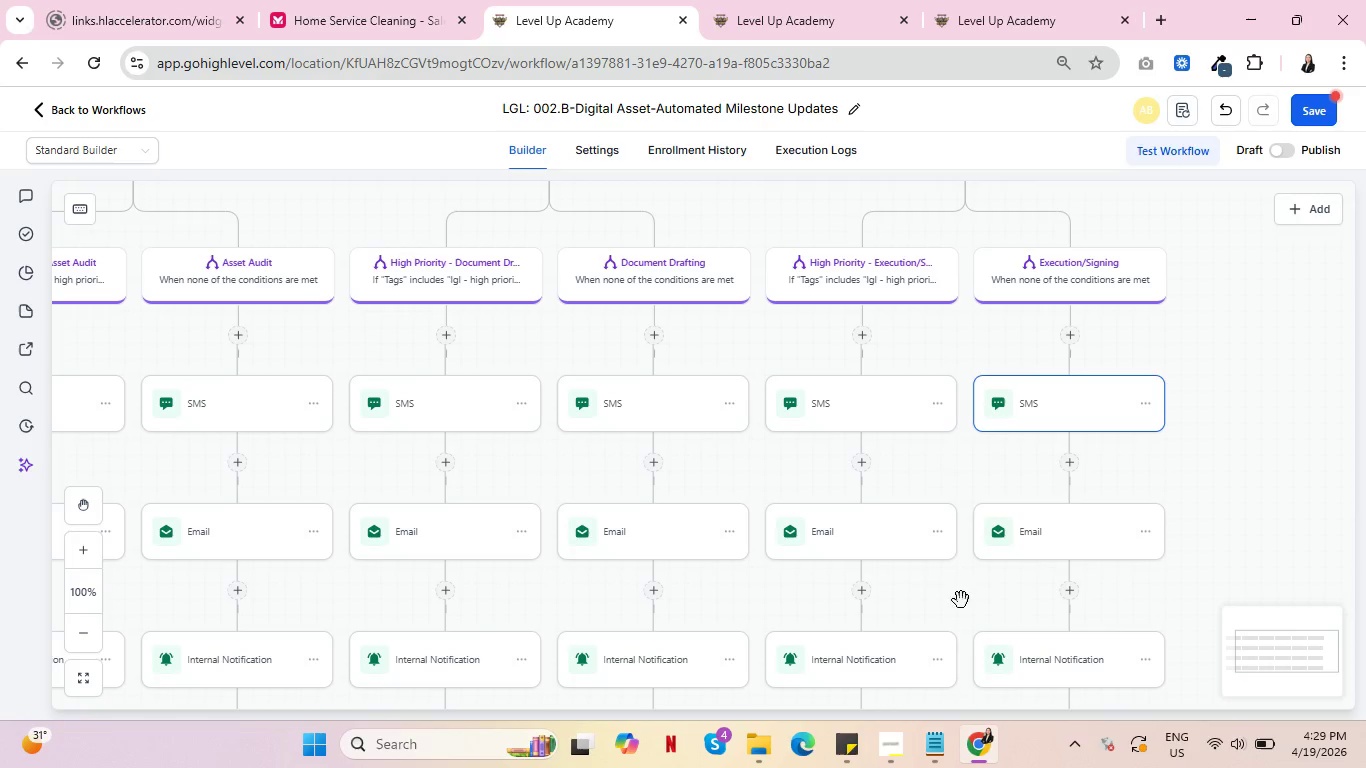 
left_click([867, 540])
 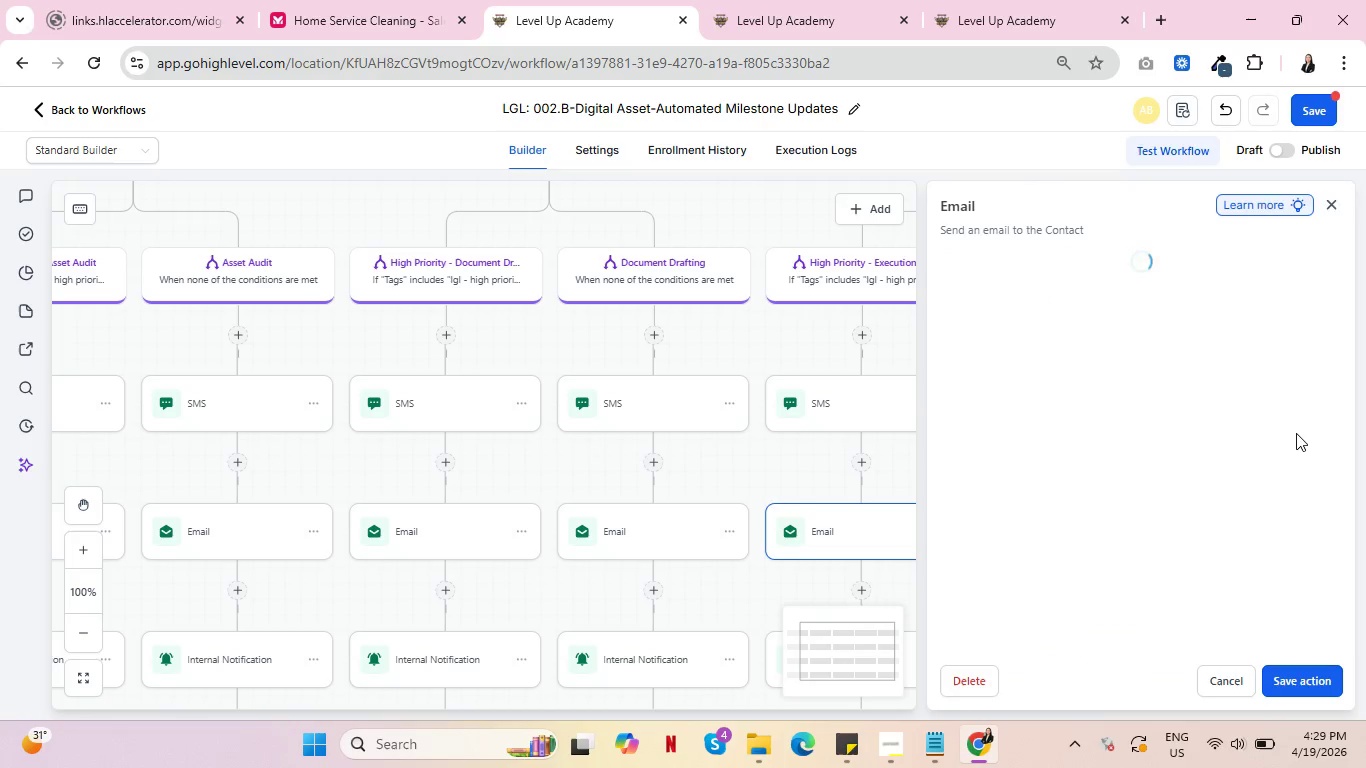 
scroll: coordinate [1229, 458], scroll_direction: down, amount: 7.0
 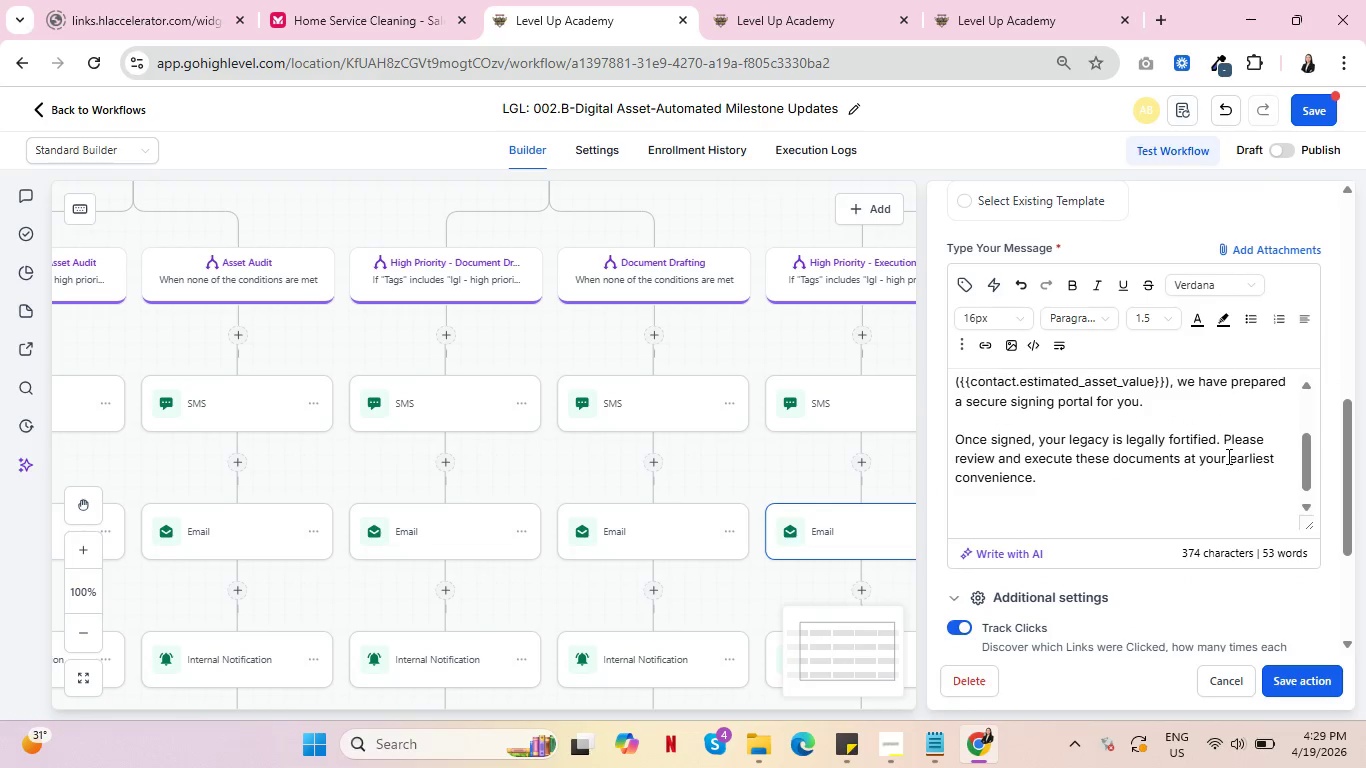 
scroll: coordinate [1227, 456], scroll_direction: up, amount: 1.0
 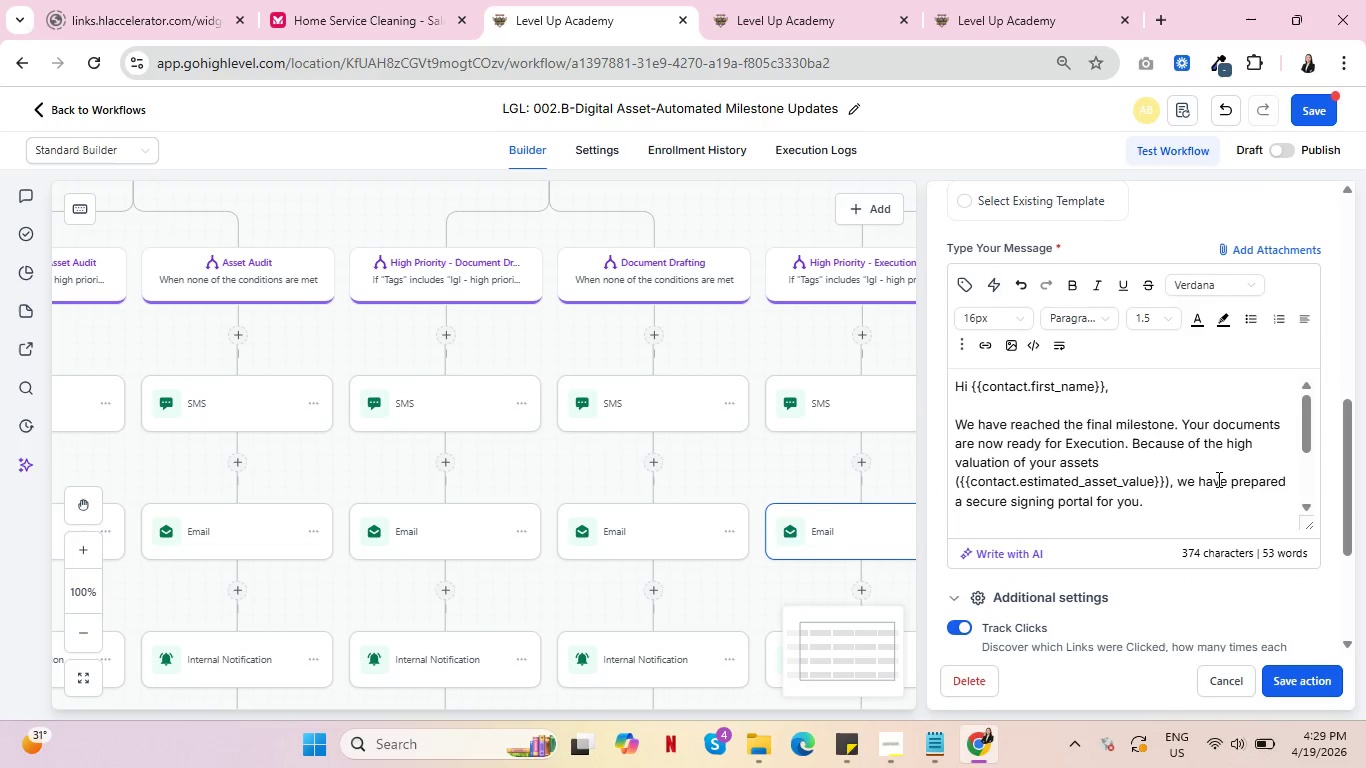 
wait(5.52)
 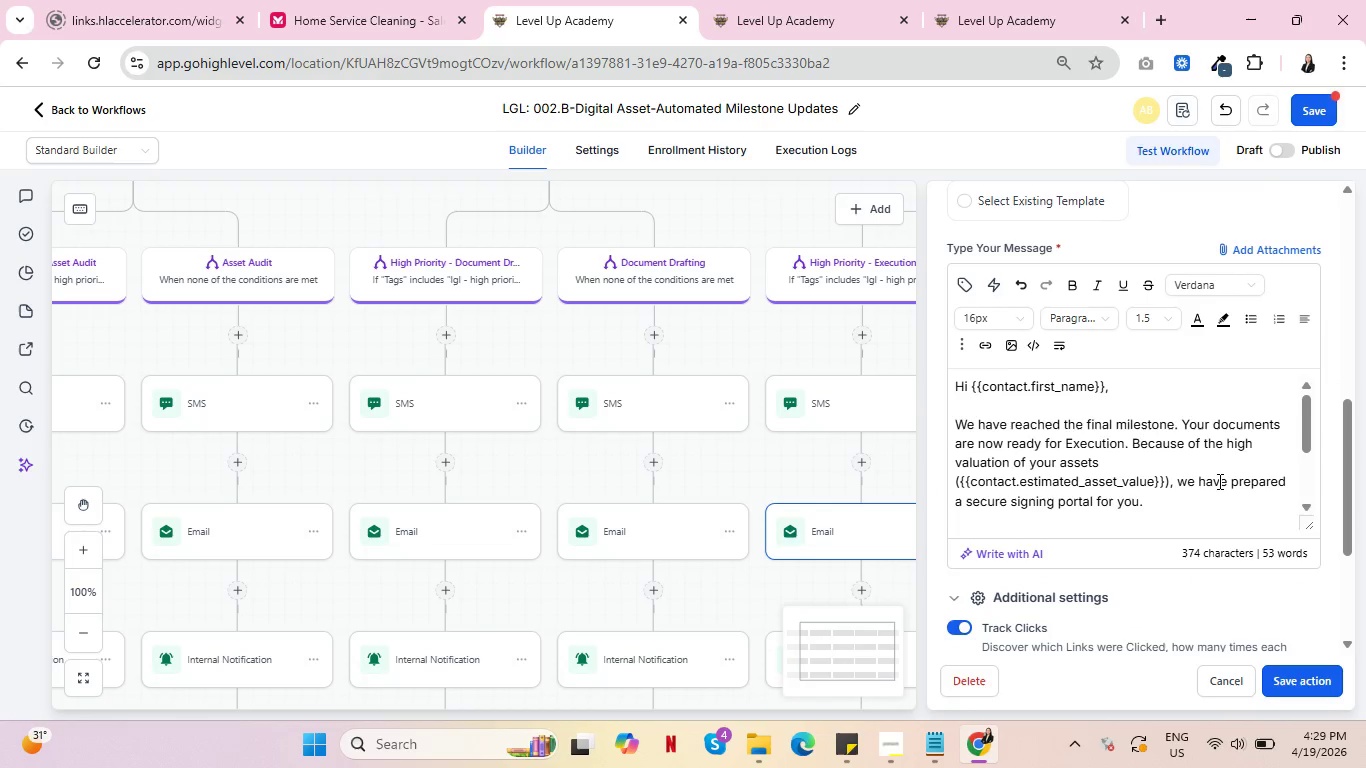 
scroll: coordinate [1229, 478], scroll_direction: down, amount: 2.0
 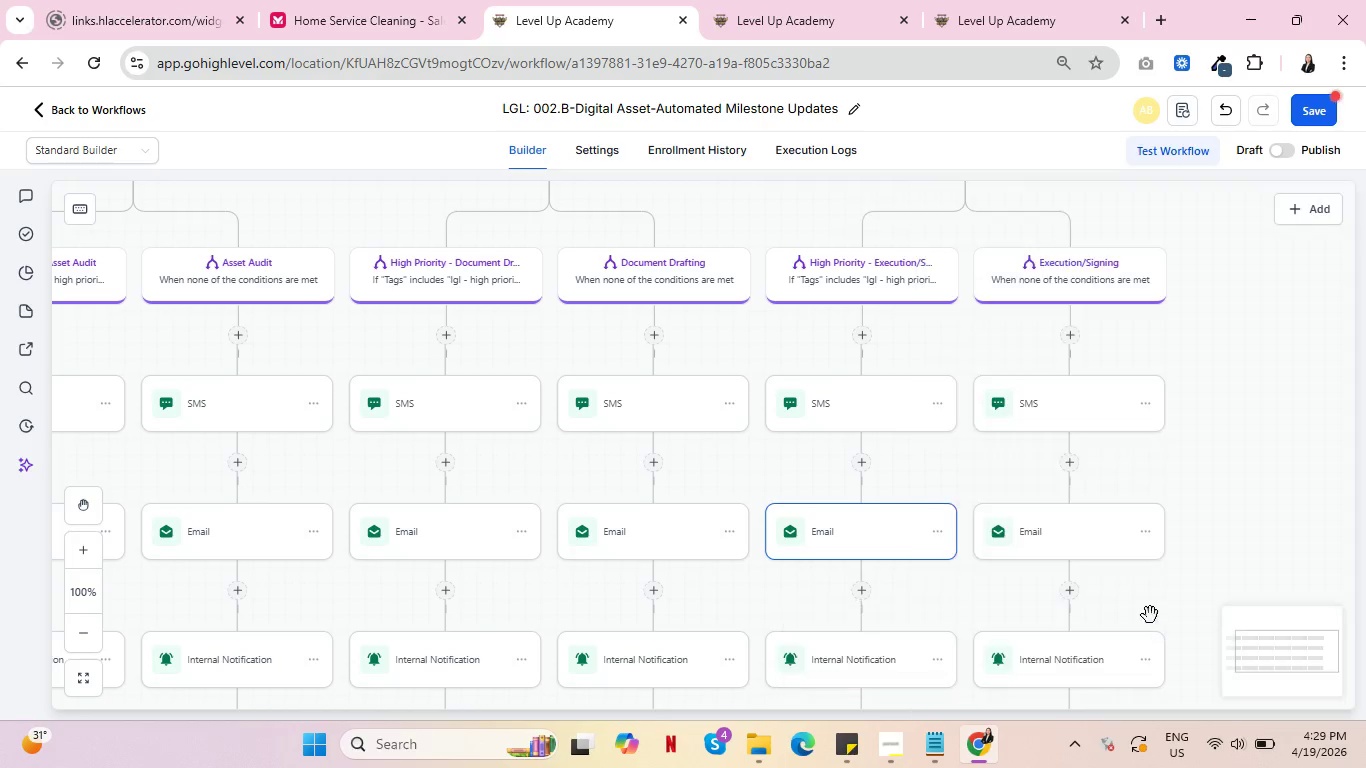 
left_click([1107, 538])
 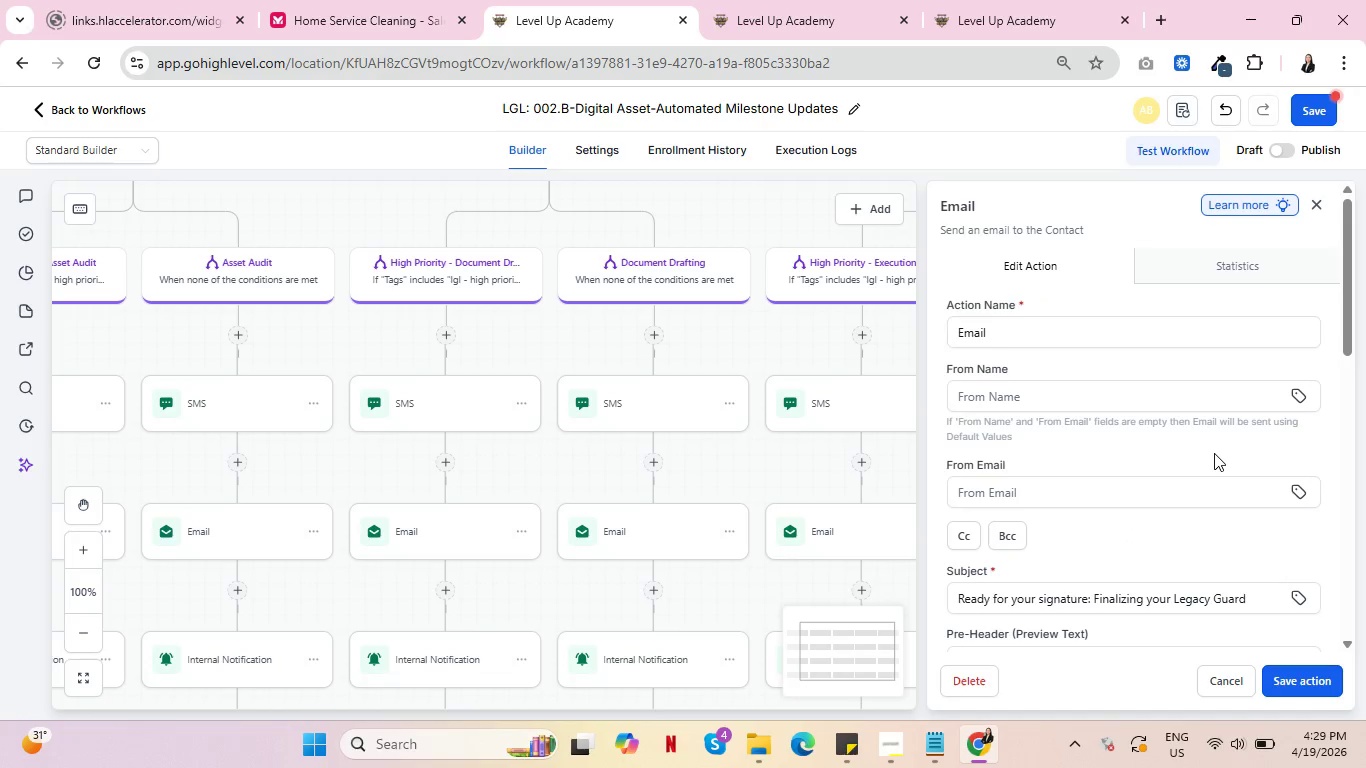 
scroll: coordinate [1234, 451], scroll_direction: down, amount: 7.0
 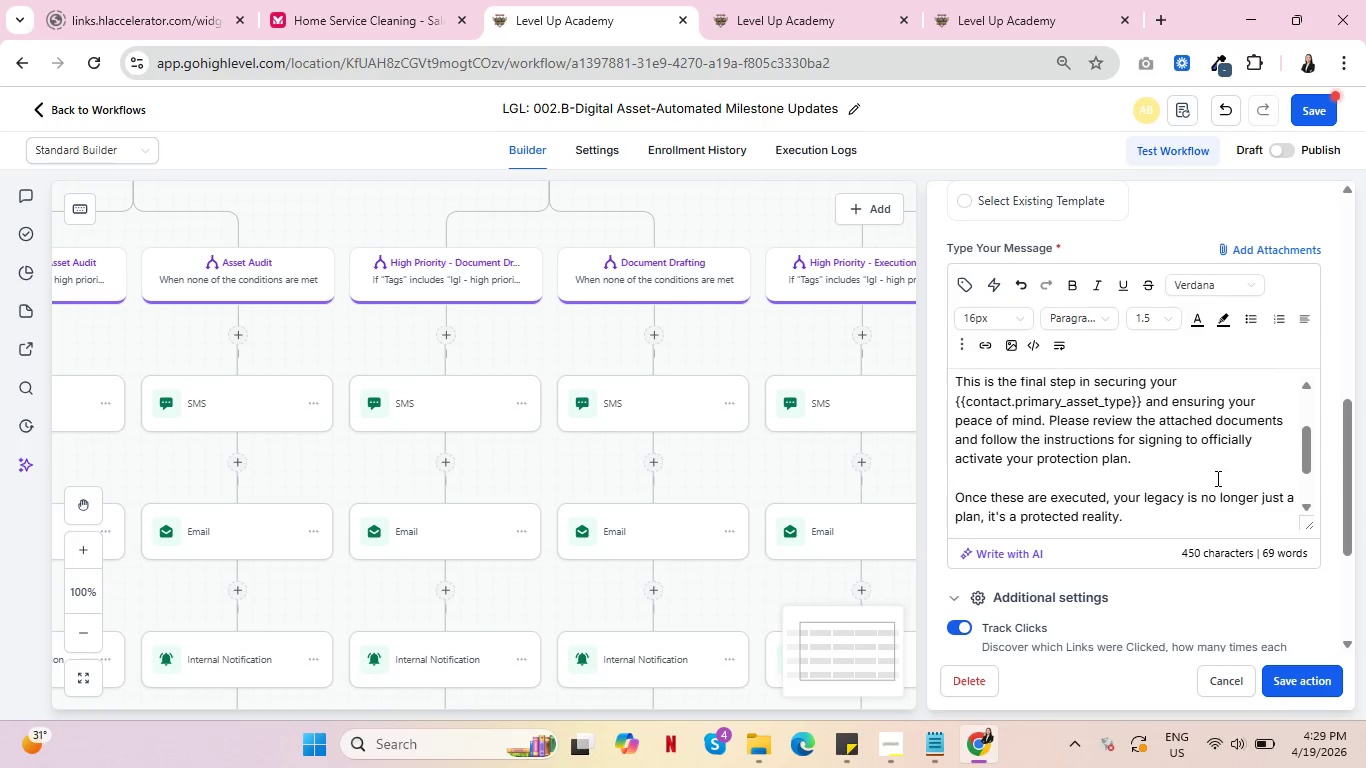 
wait(10.77)
 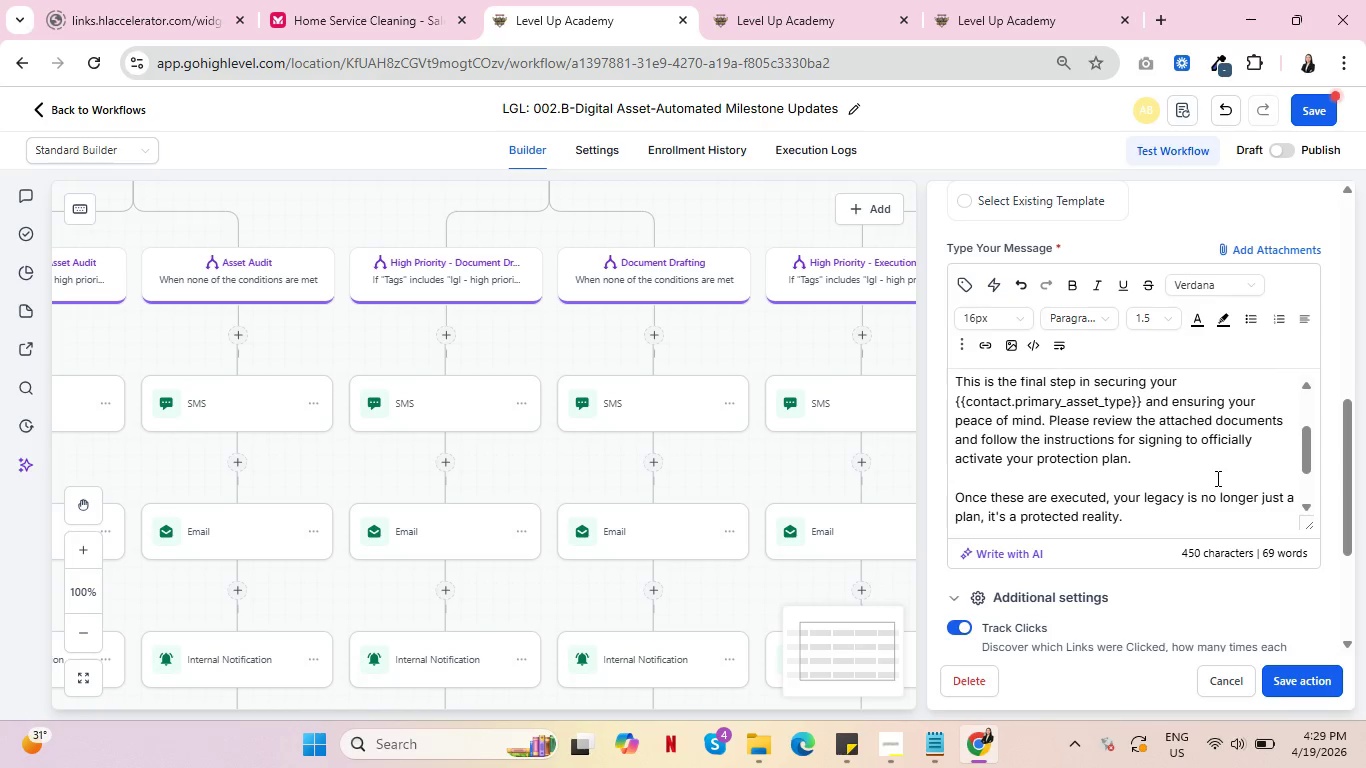 
scroll: coordinate [1215, 480], scroll_direction: down, amount: 2.0
 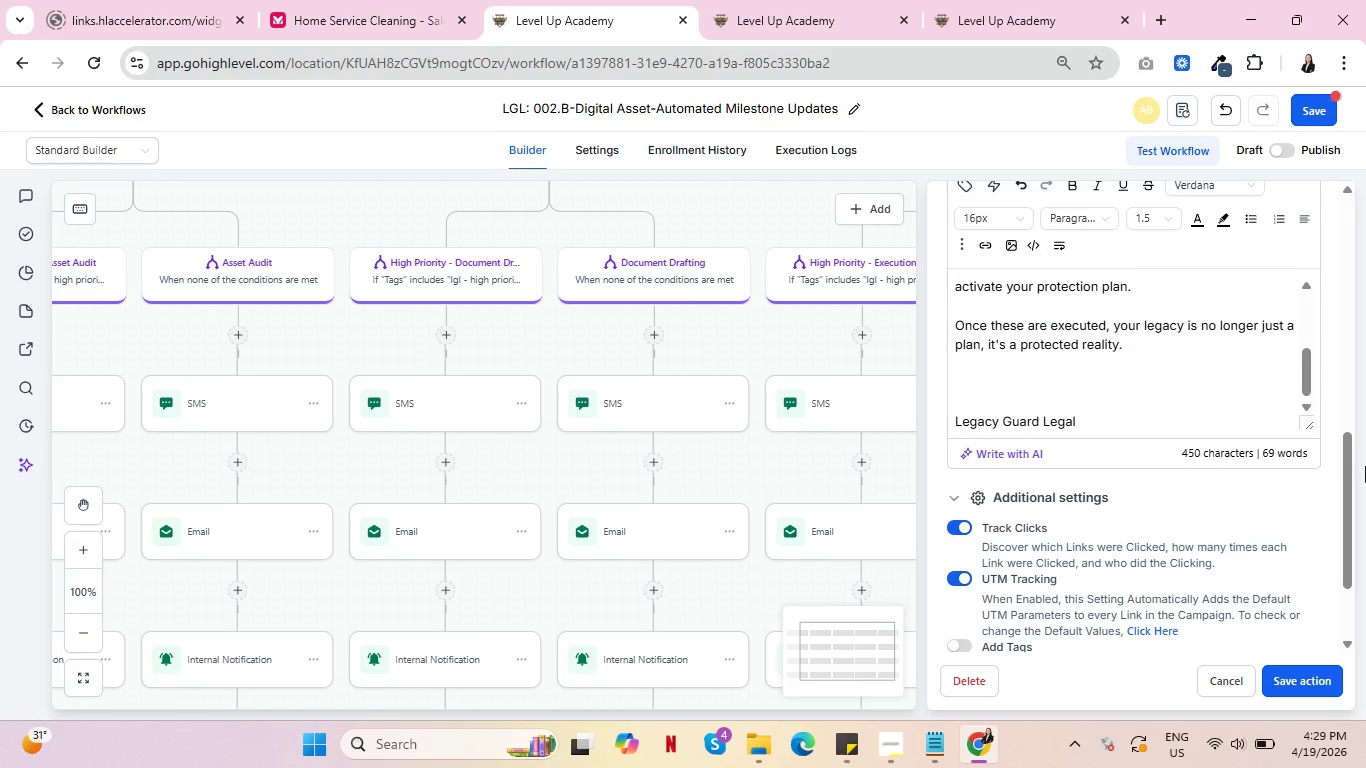 
scroll: coordinate [1204, 415], scroll_direction: up, amount: 6.0
 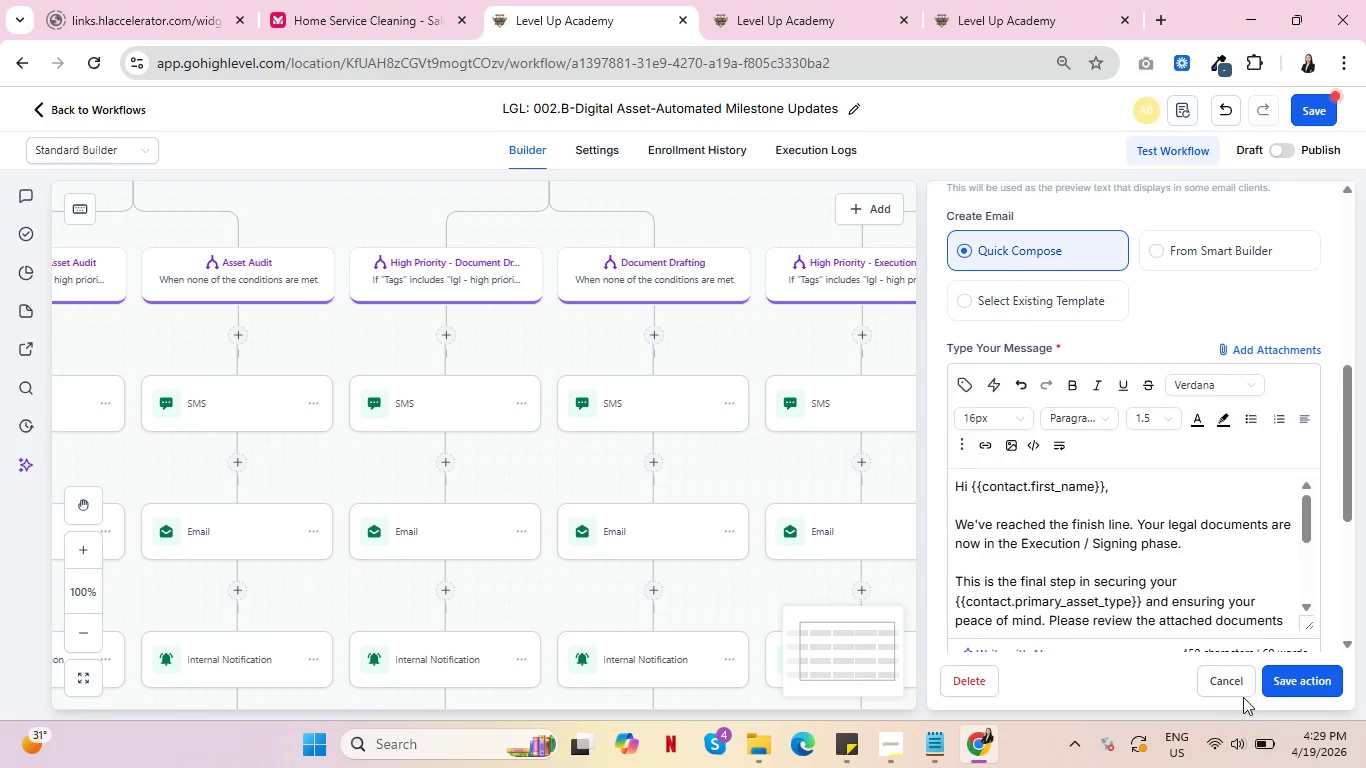 
left_click([1220, 686])
 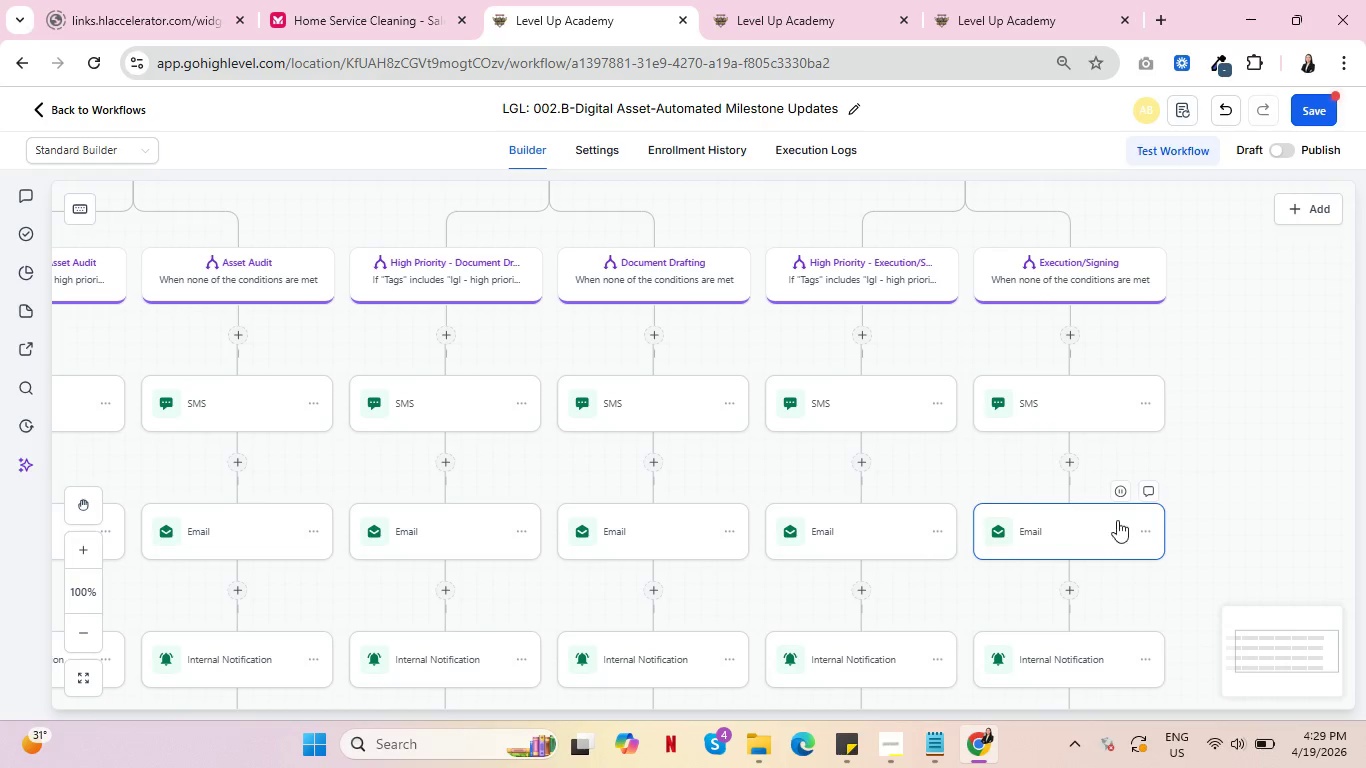 
left_click([1142, 523])
 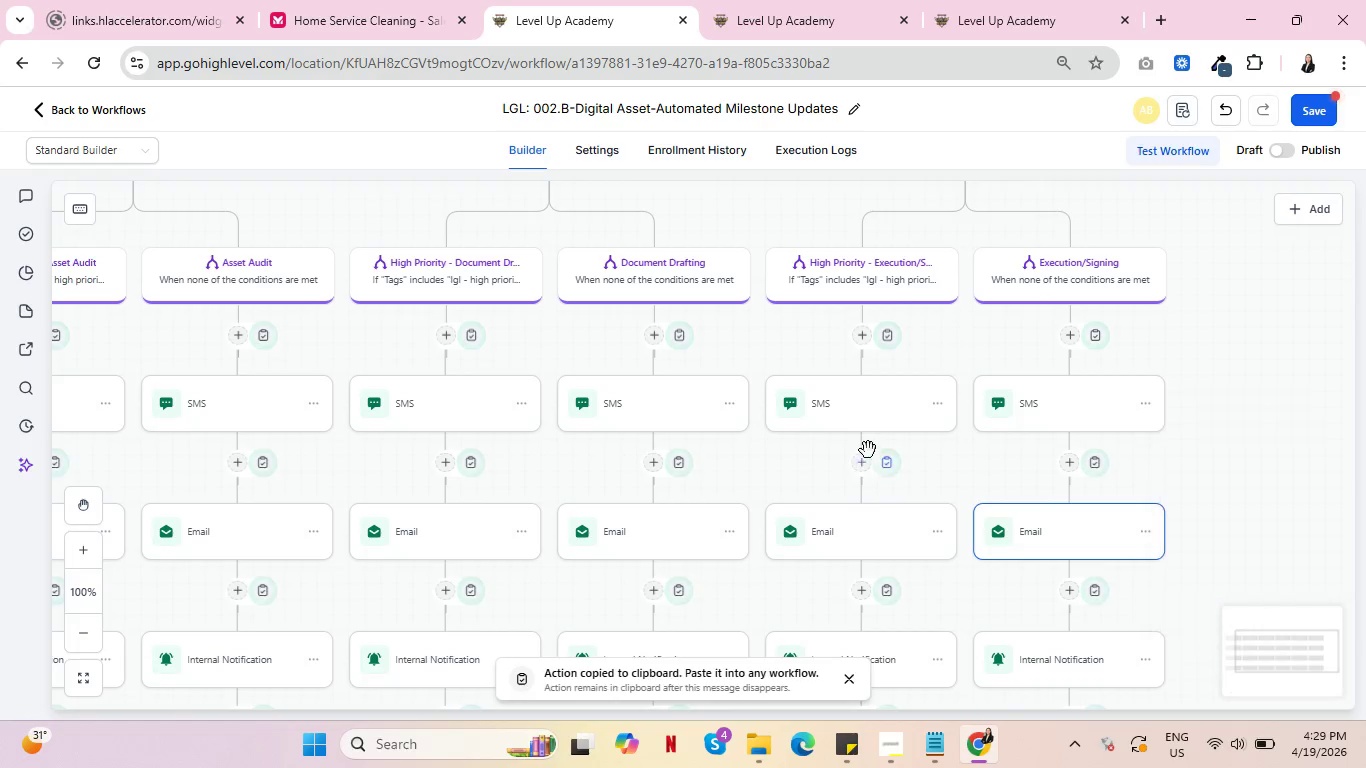 
left_click([885, 463])
 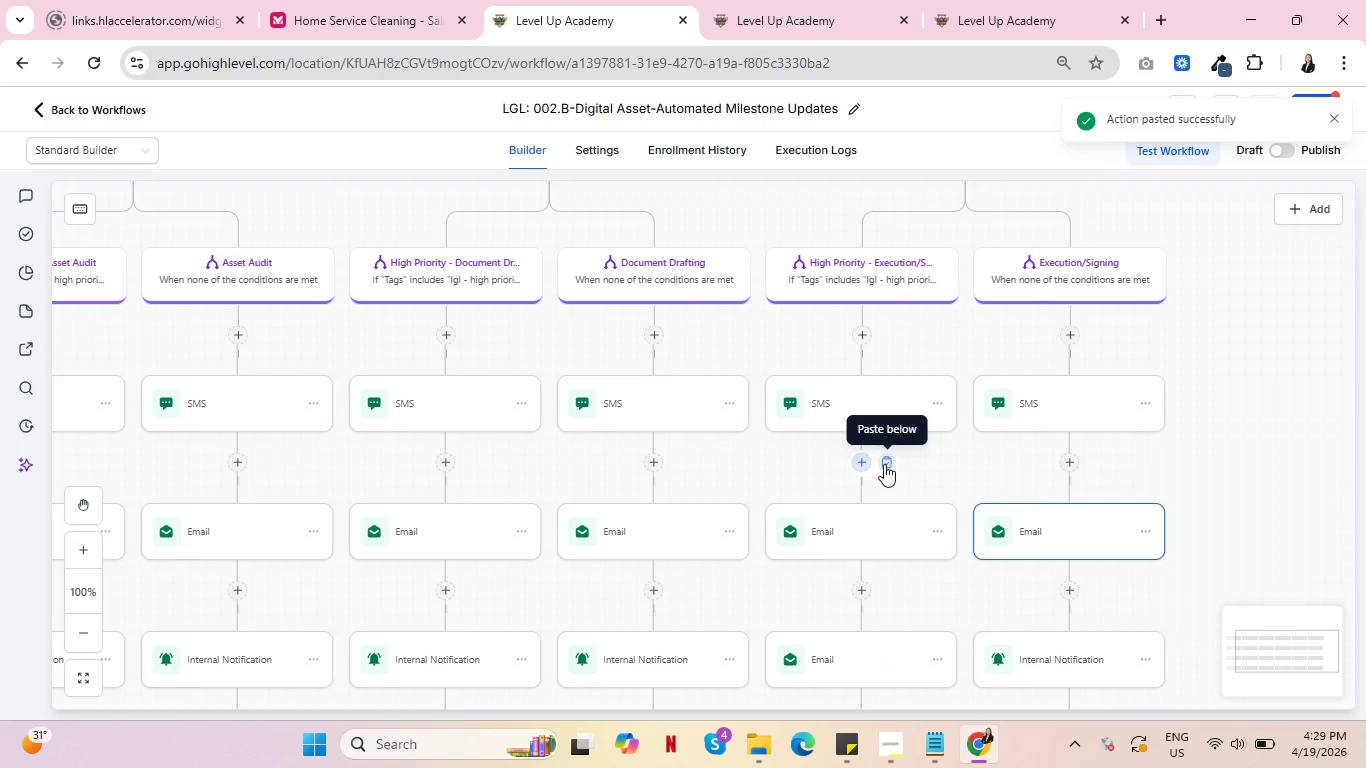 
scroll: coordinate [927, 539], scroll_direction: down, amount: 2.0
 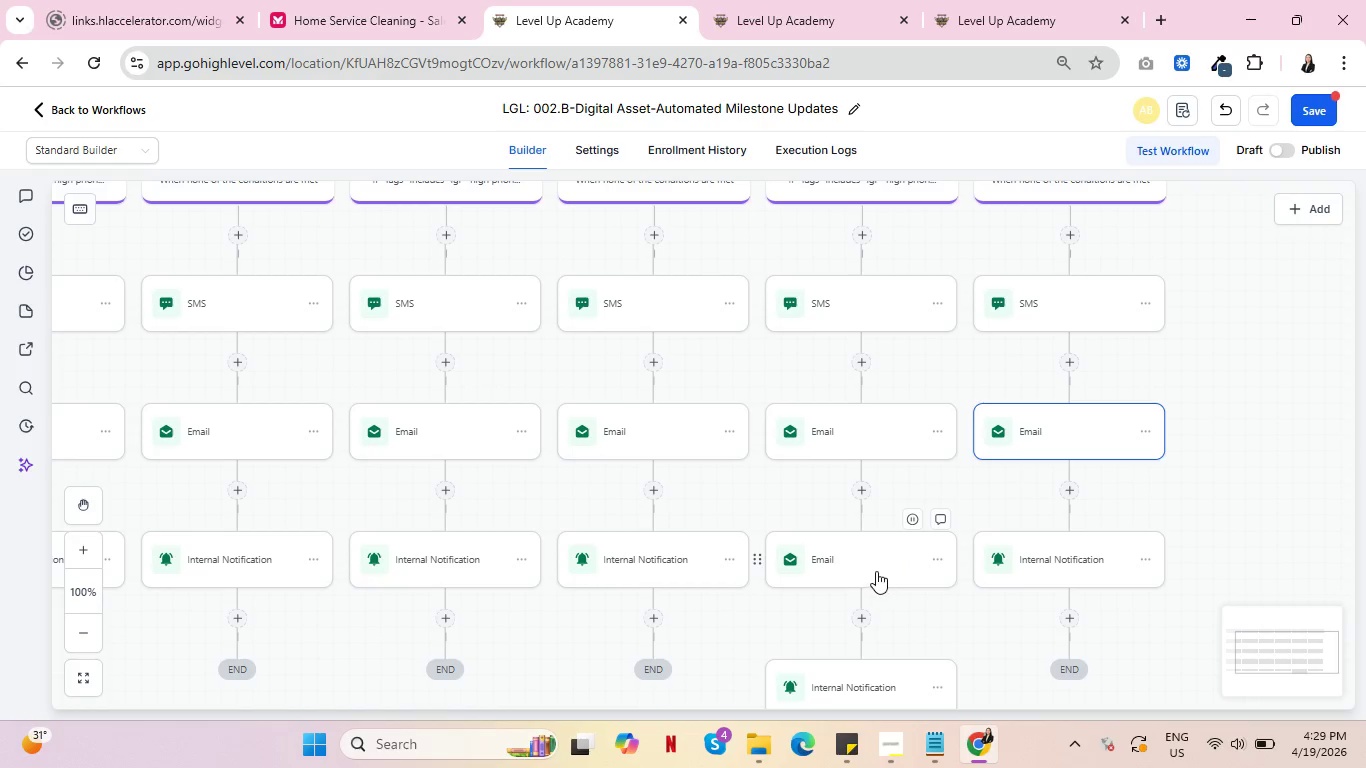 
left_click([832, 544])
 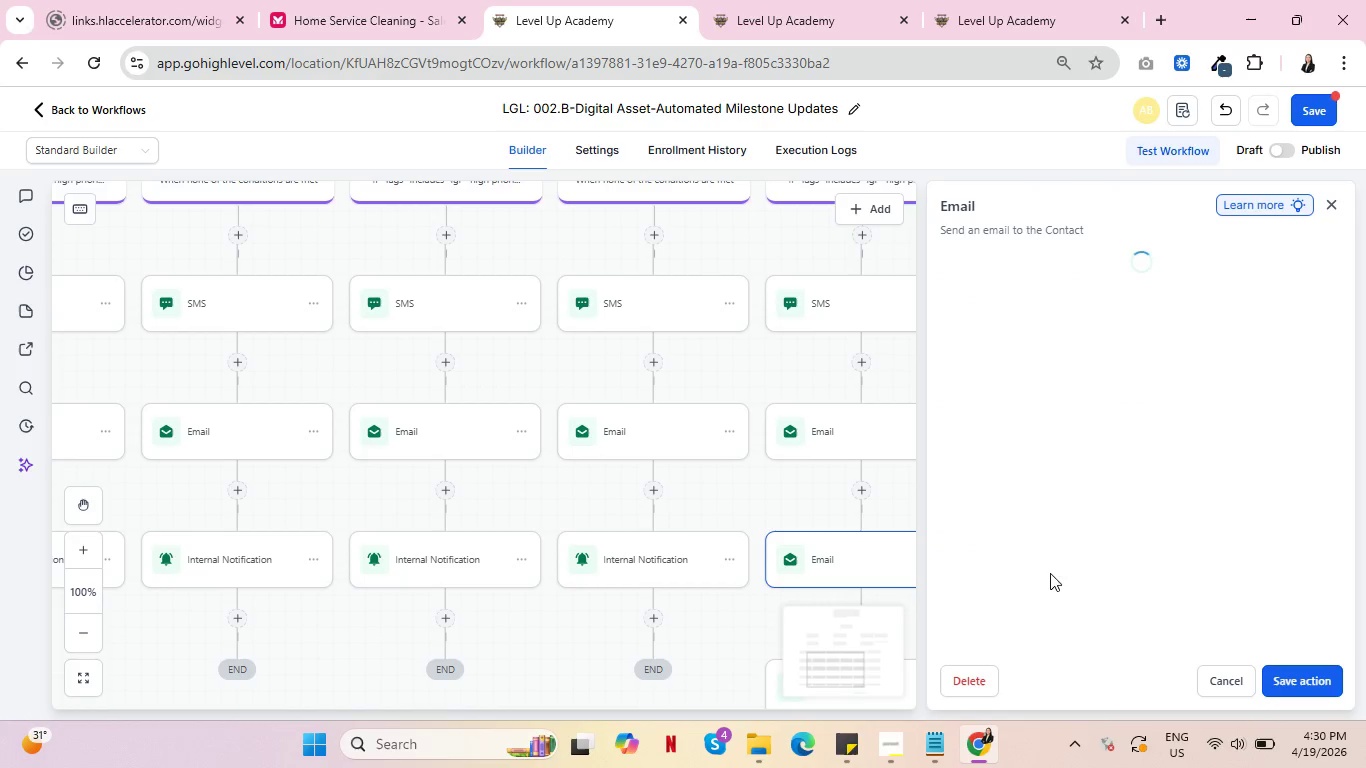 
mouse_move([1183, 498])
 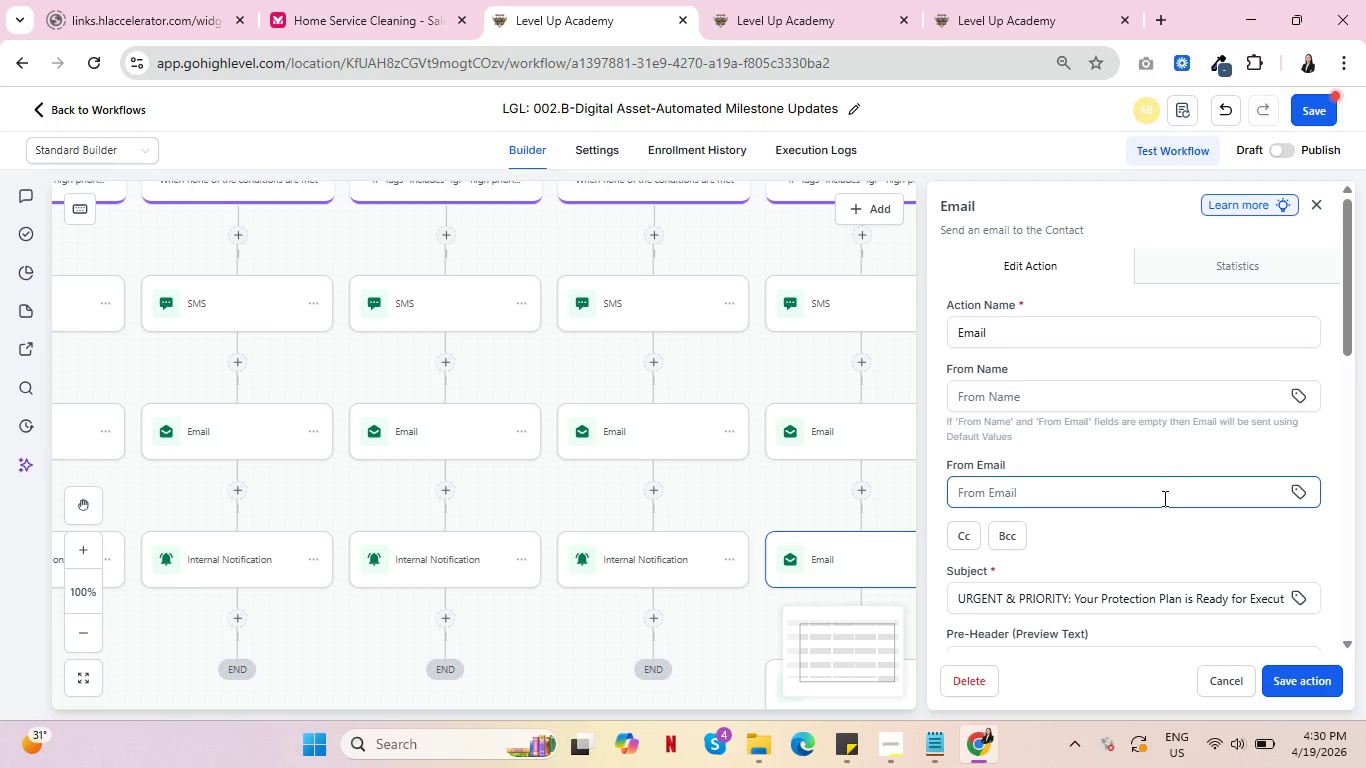 
scroll: coordinate [1179, 495], scroll_direction: down, amount: 2.0
 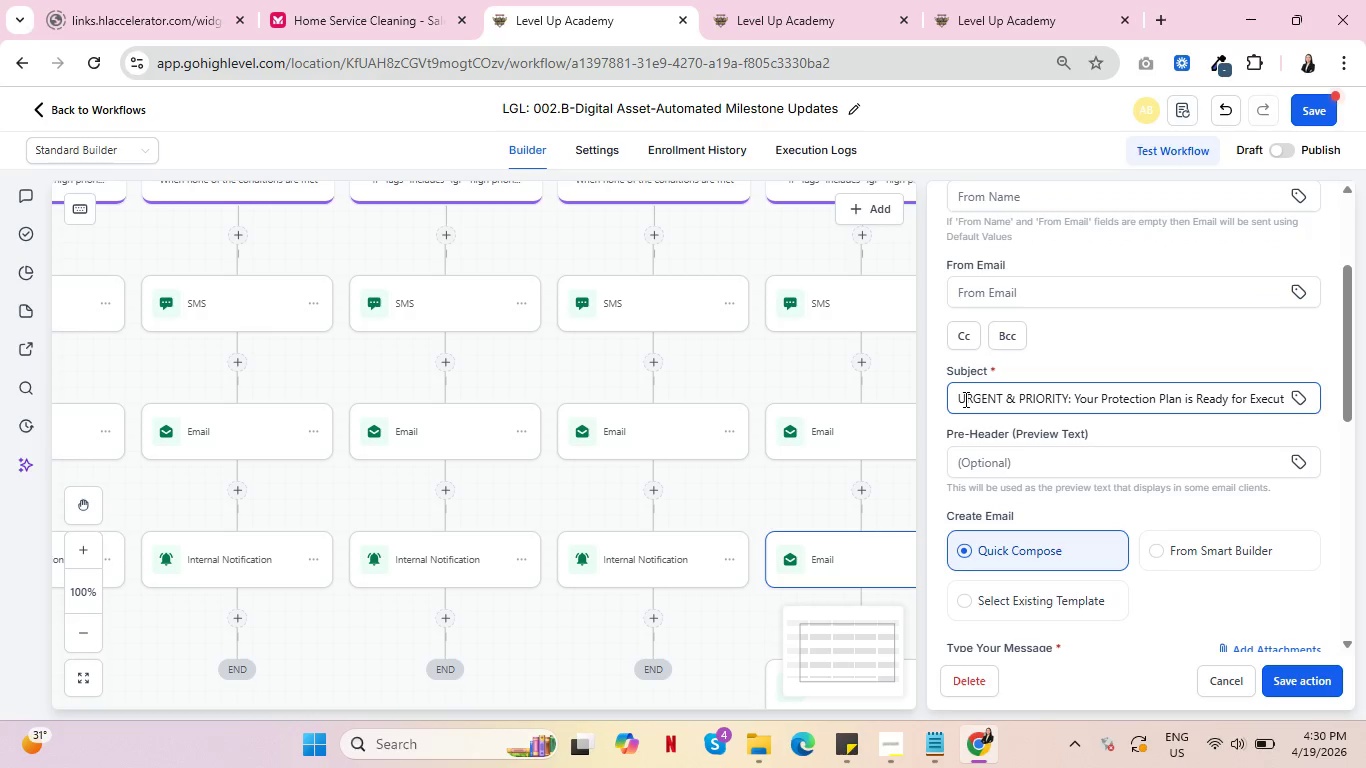 
left_click_drag(start_coordinate=[959, 397], to_coordinate=[1302, 407])
 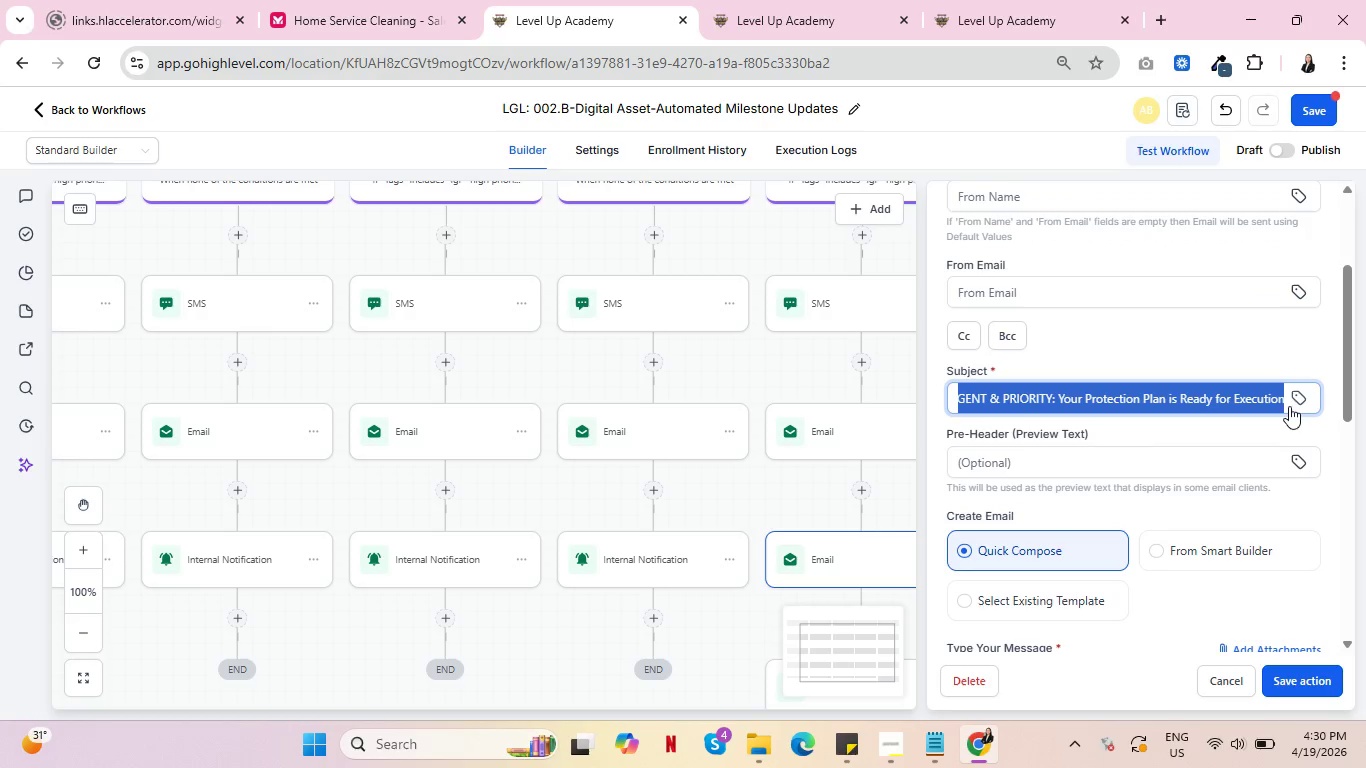 
key(Control+C)
 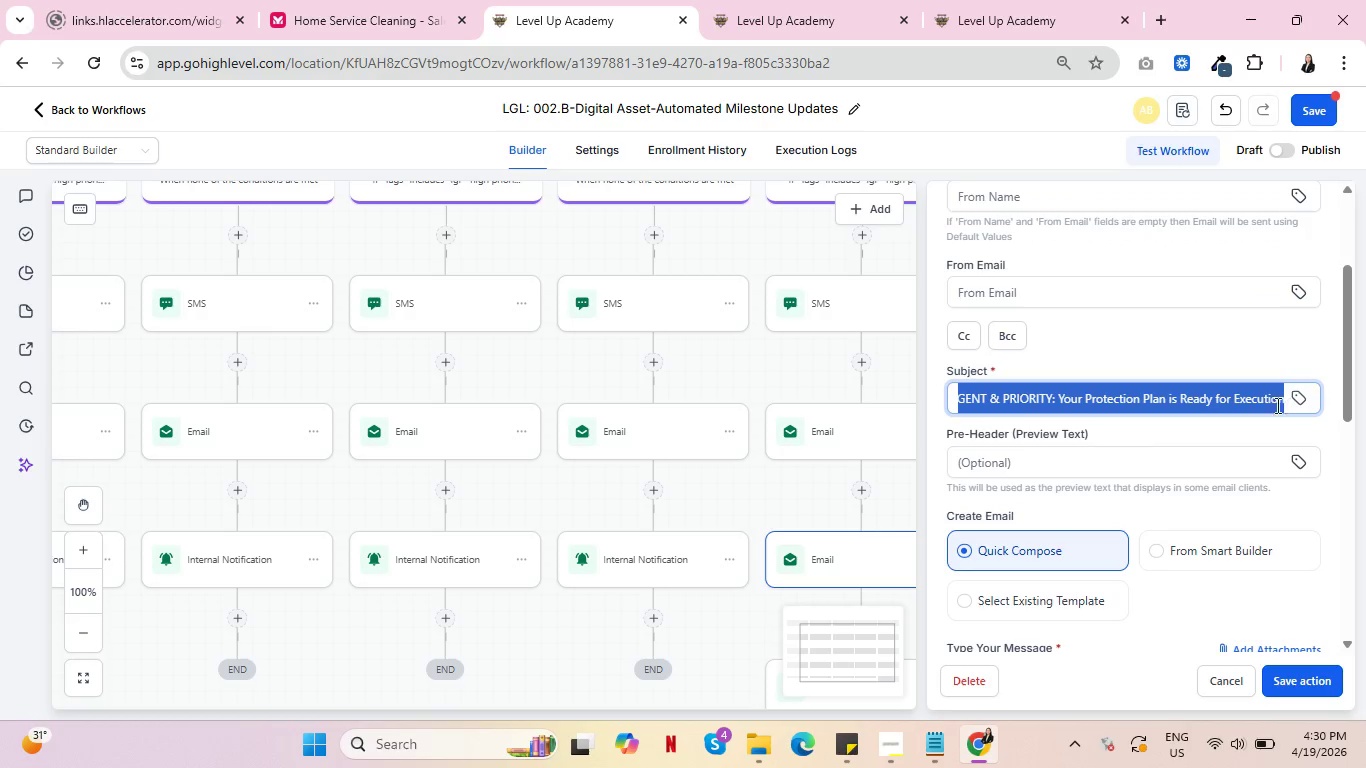 
key(Control+C)
 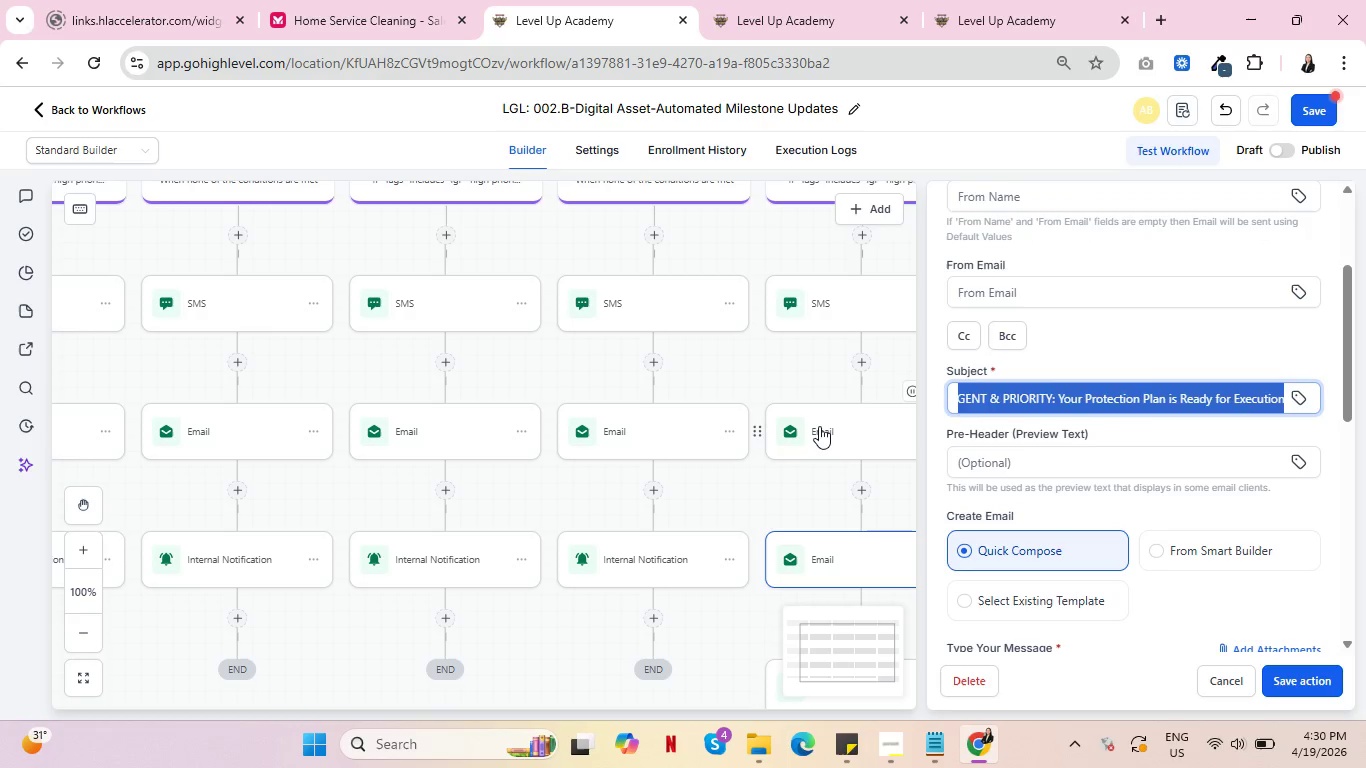 
left_click([819, 426])
 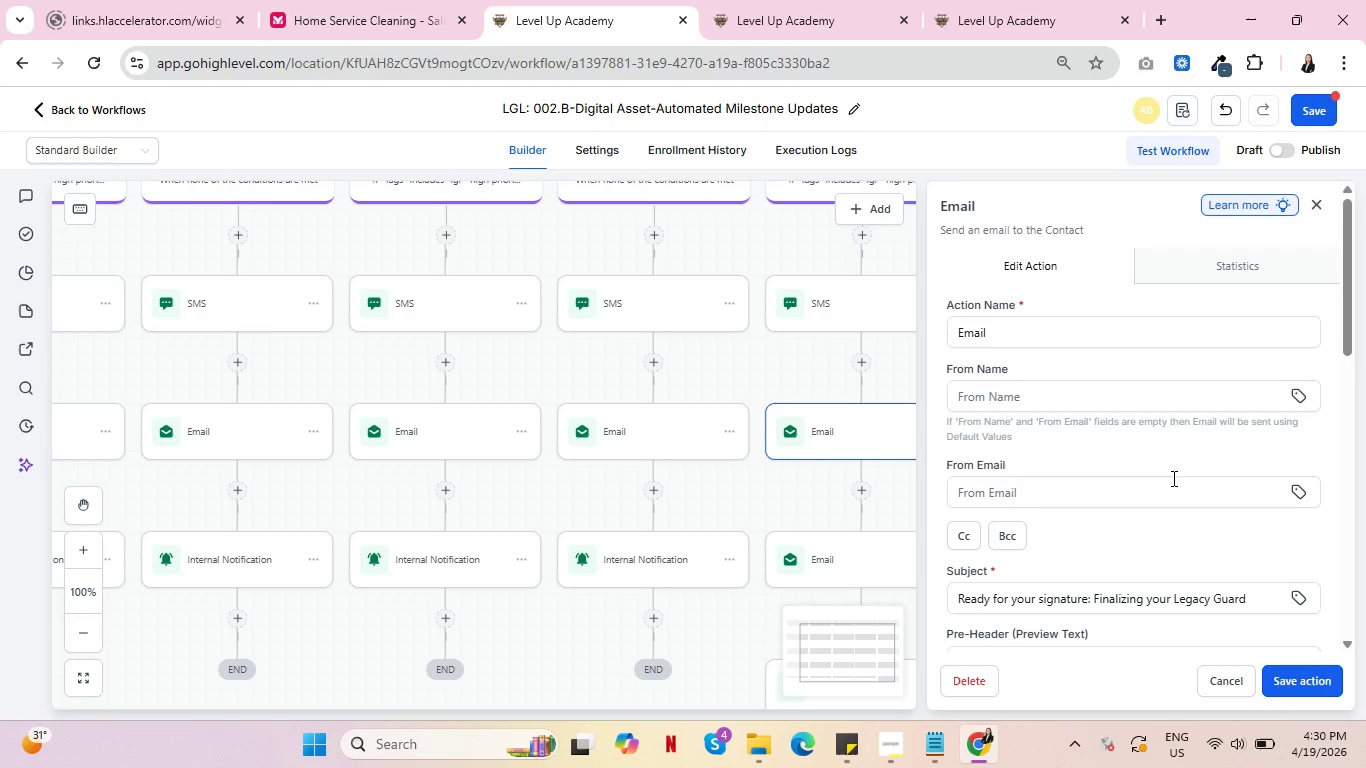 
scroll: coordinate [1171, 479], scroll_direction: down, amount: 2.0
 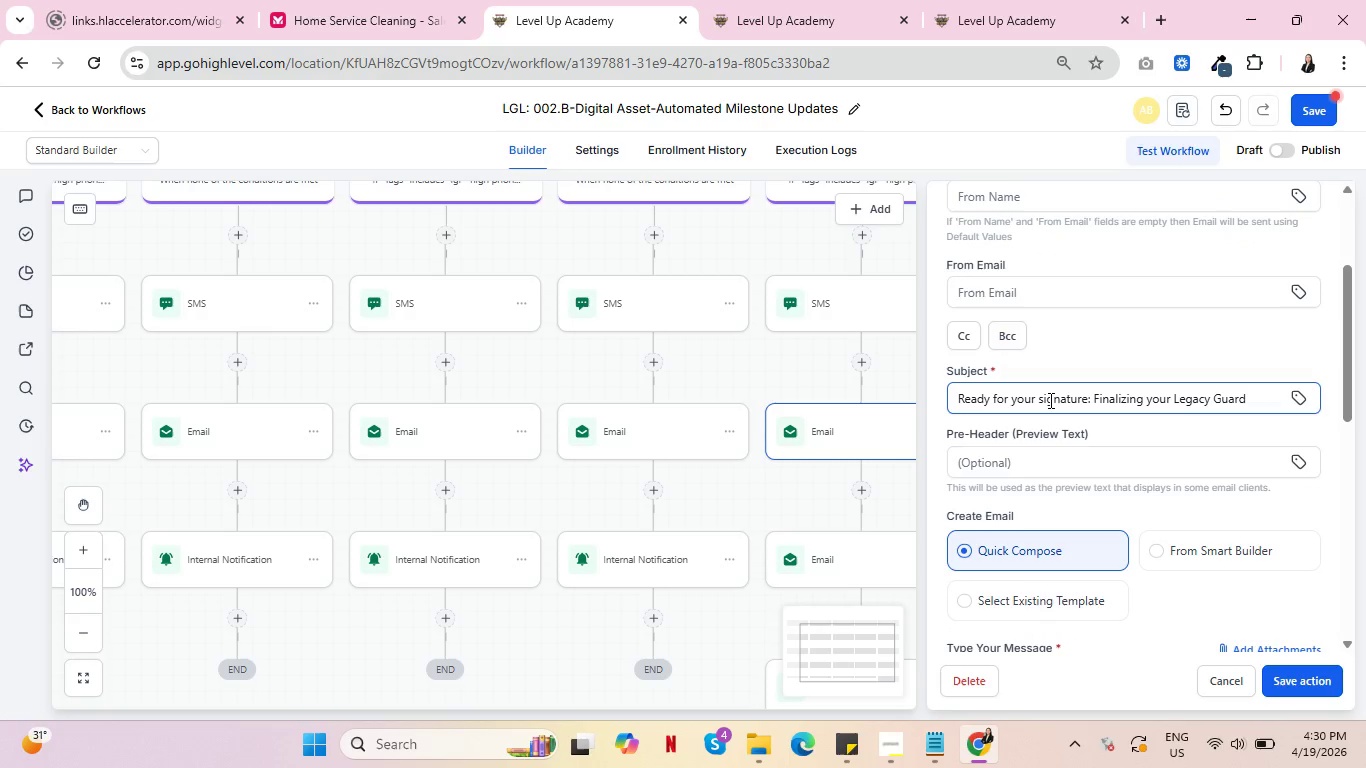 
left_click([1049, 400])
 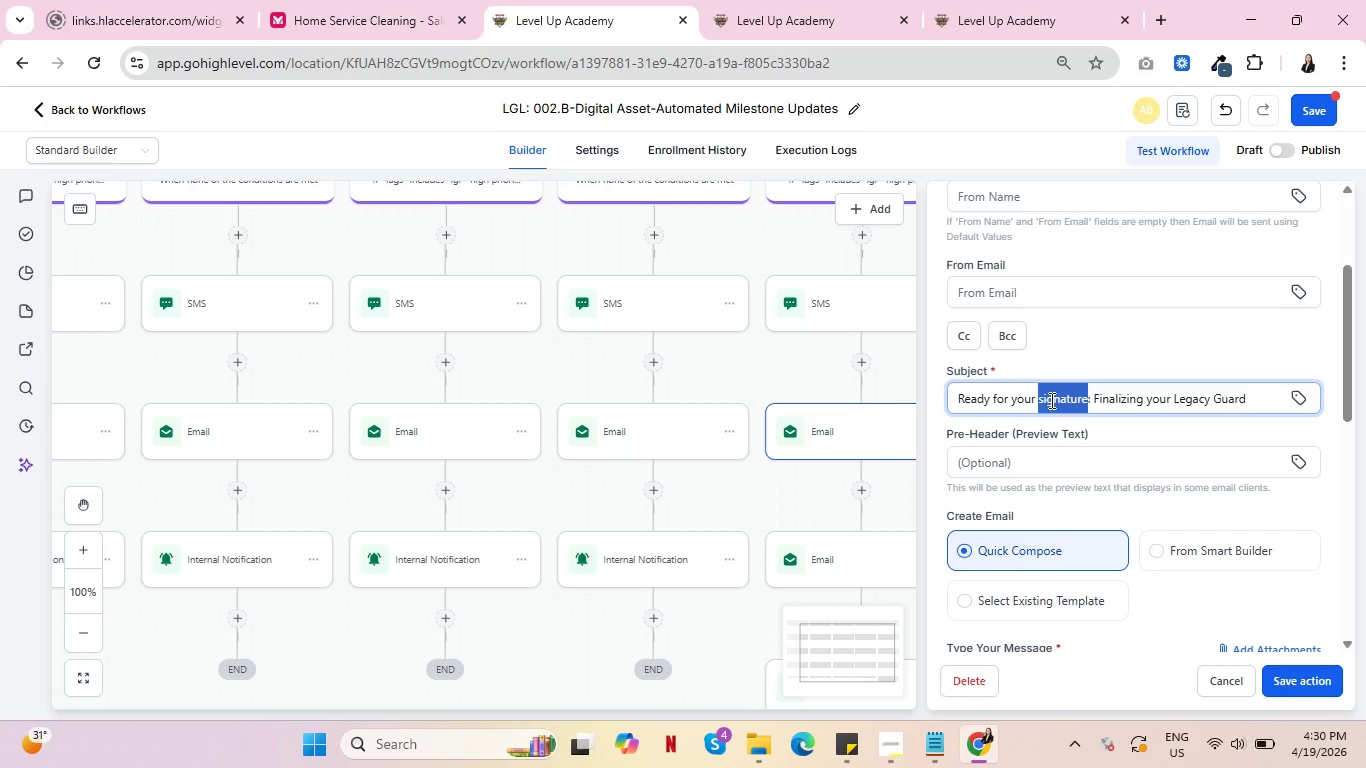 
triple_click([1050, 400])
 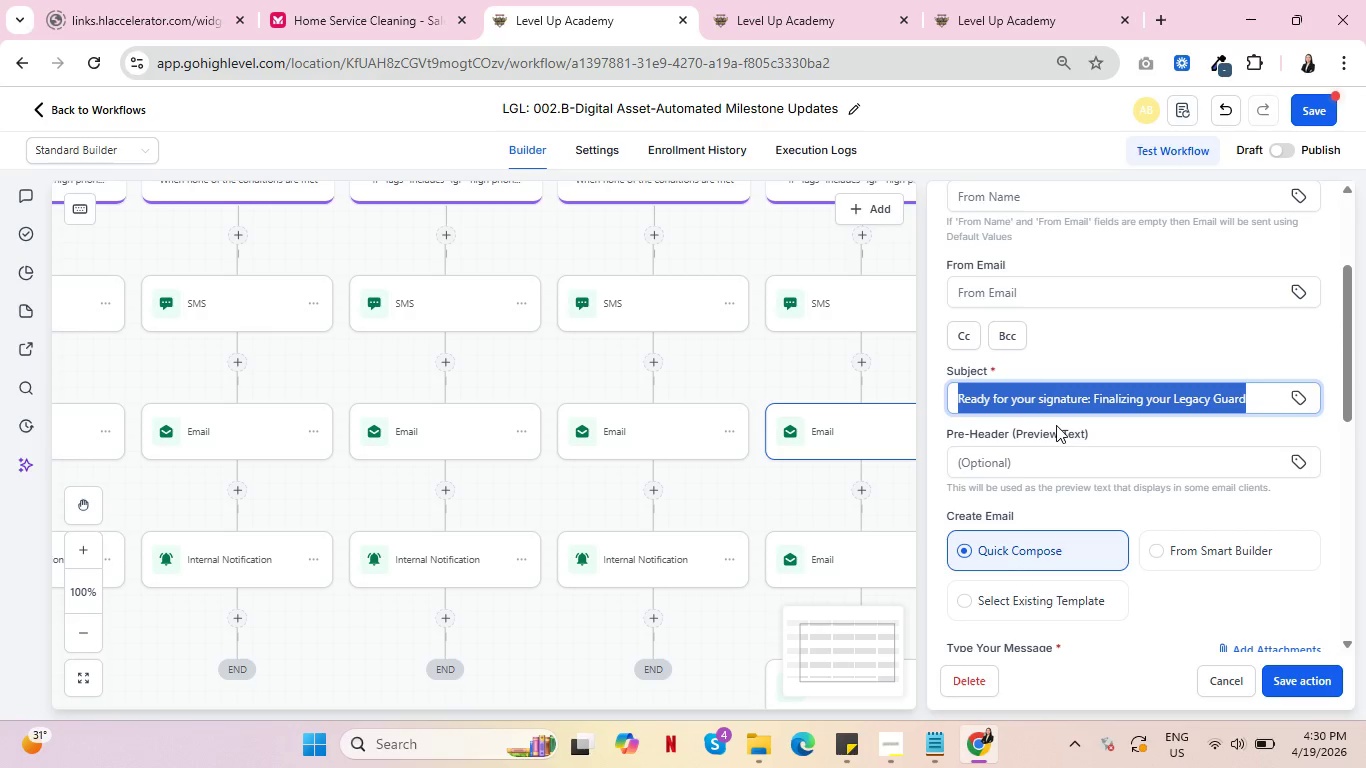 
key(Control+V)
 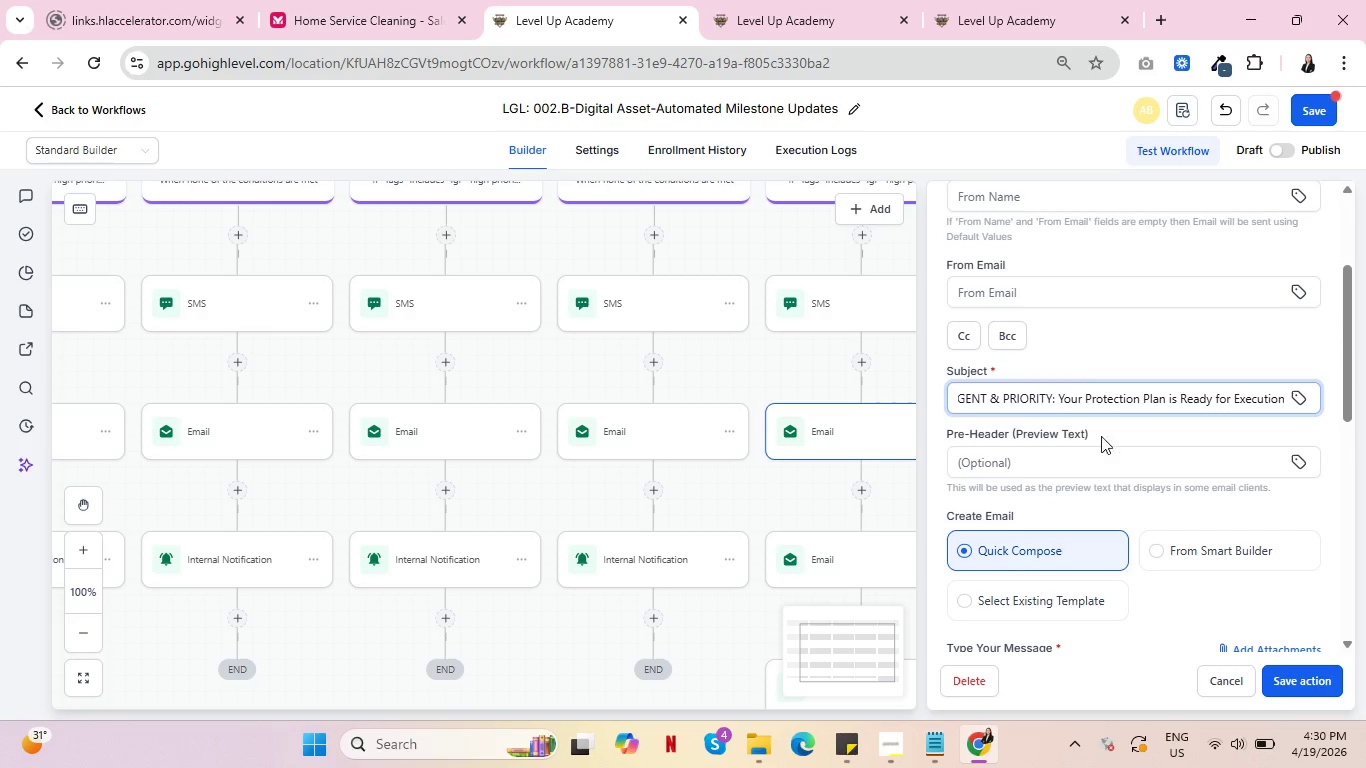 
scroll: coordinate [1153, 454], scroll_direction: down, amount: 8.0
 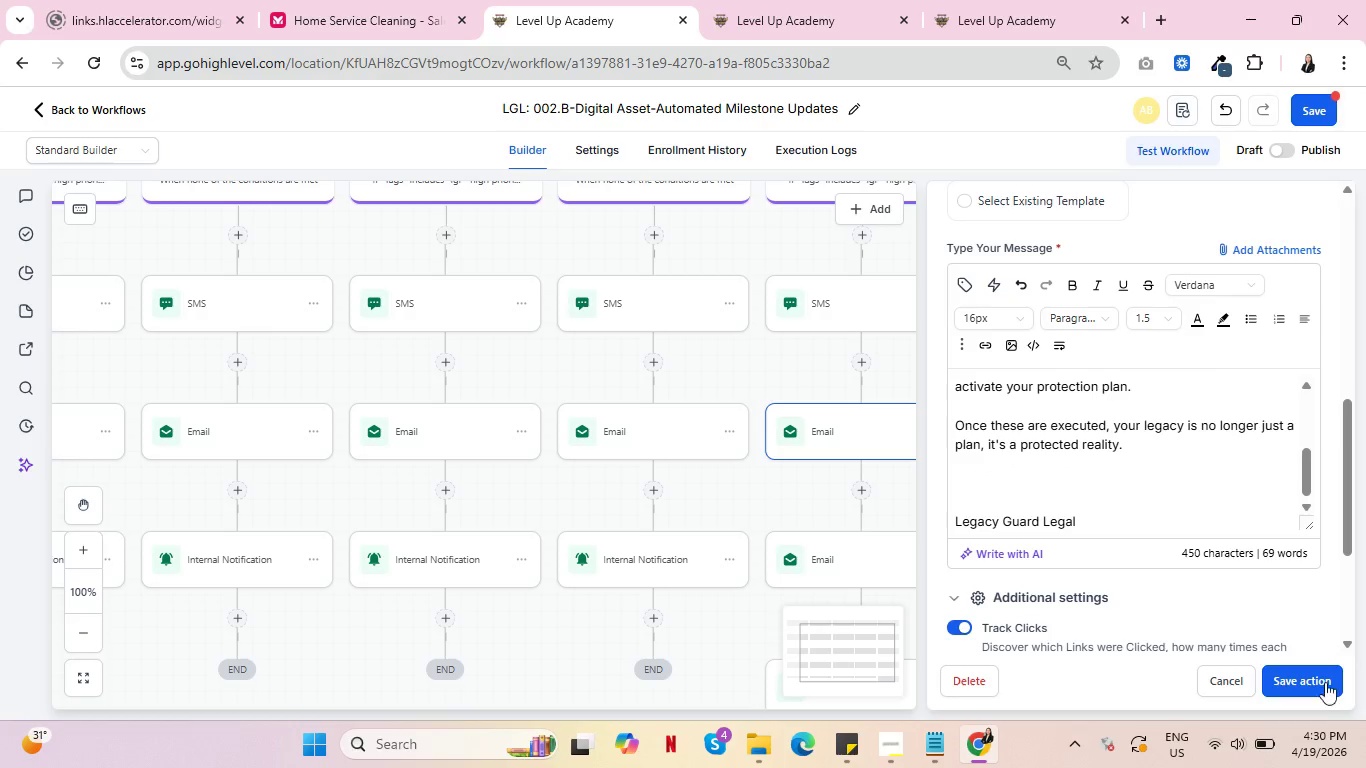 
left_click([1320, 683])
 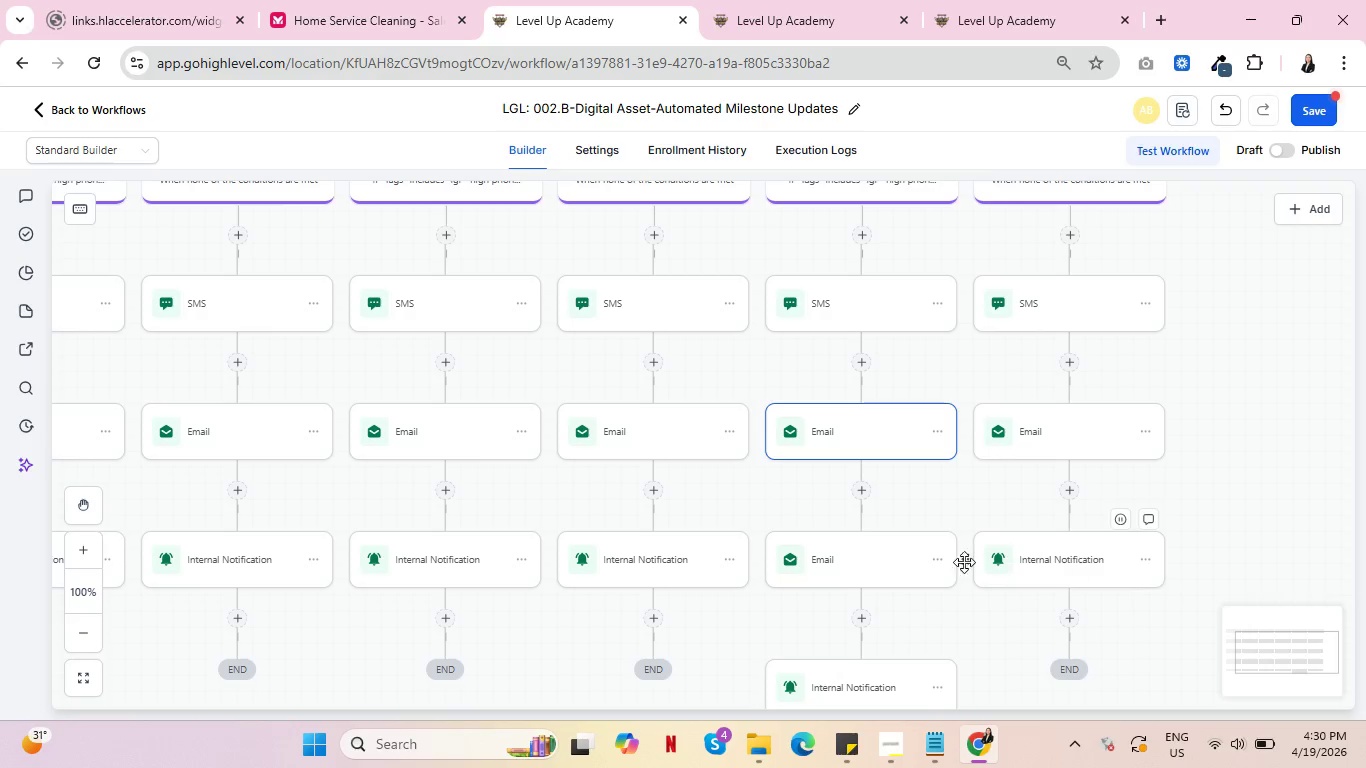 
left_click([875, 559])
 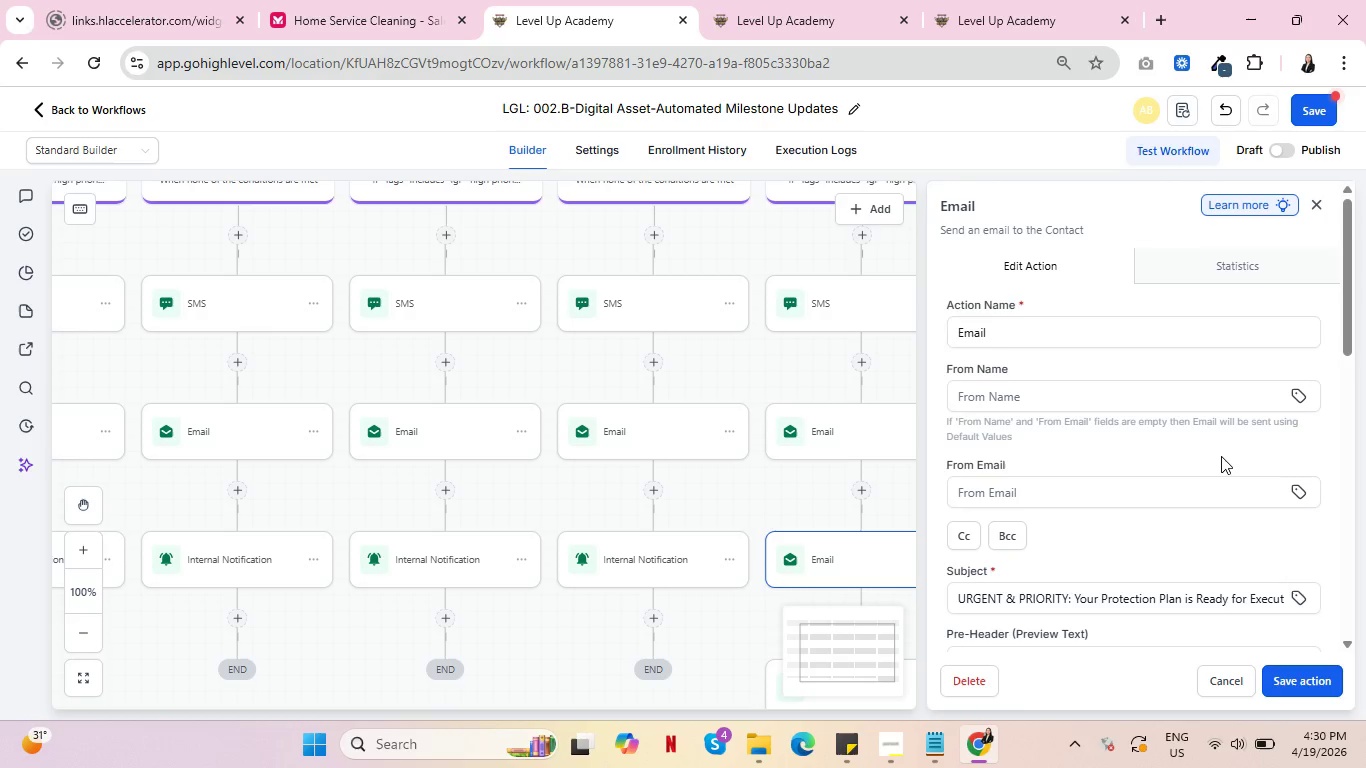 
scroll: coordinate [1244, 460], scroll_direction: down, amount: 5.0
 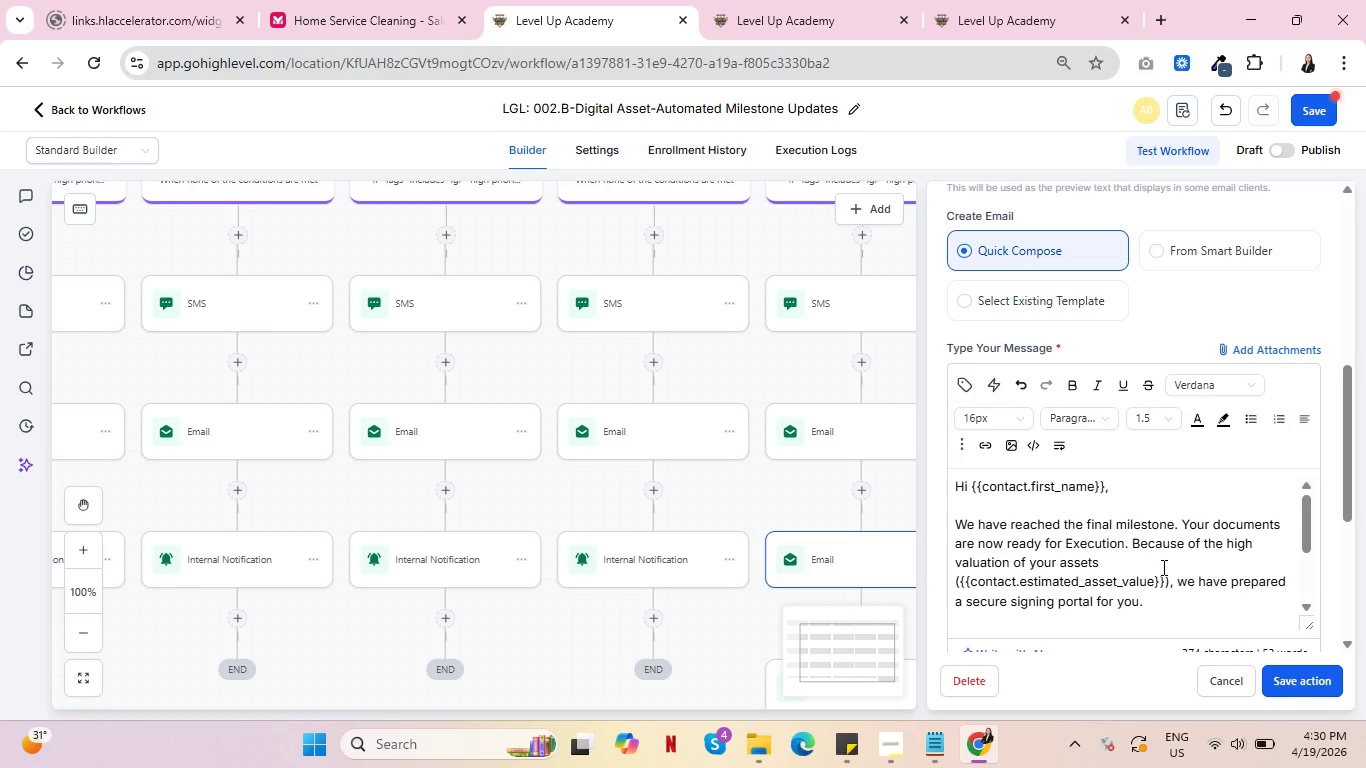 
wait(5.38)
 